 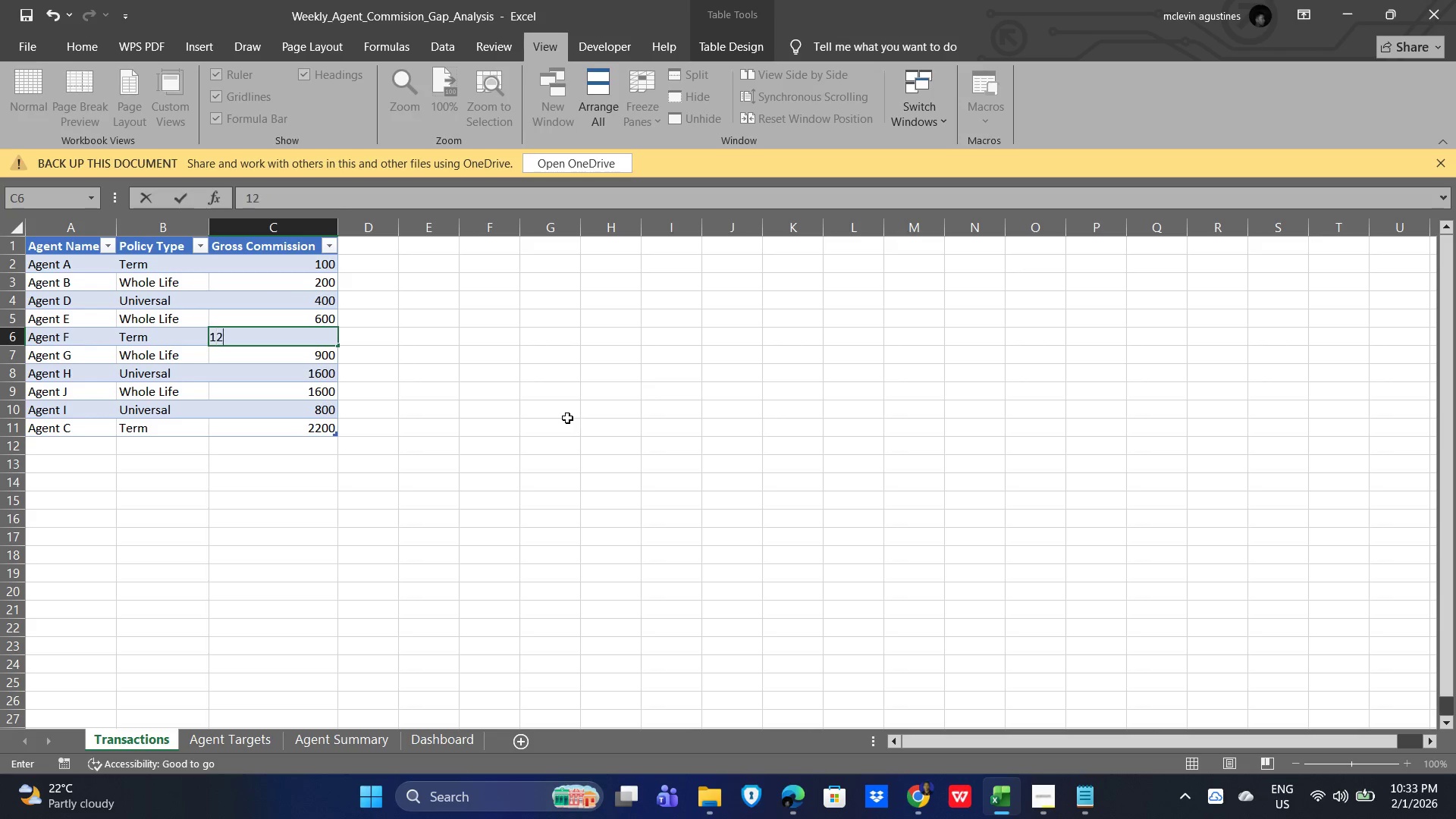 
key(Numpad2)
 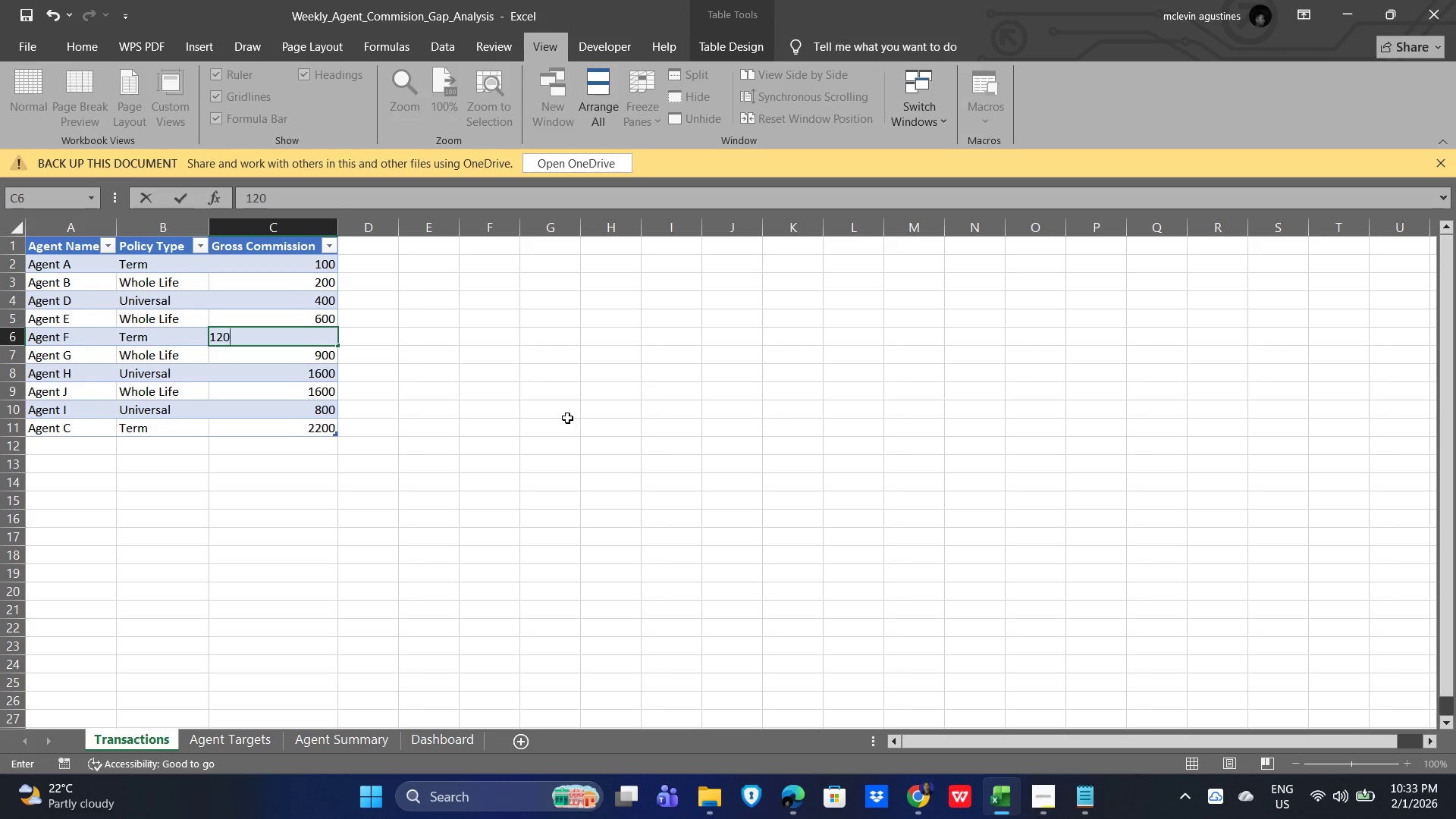 
key(Numpad0)
 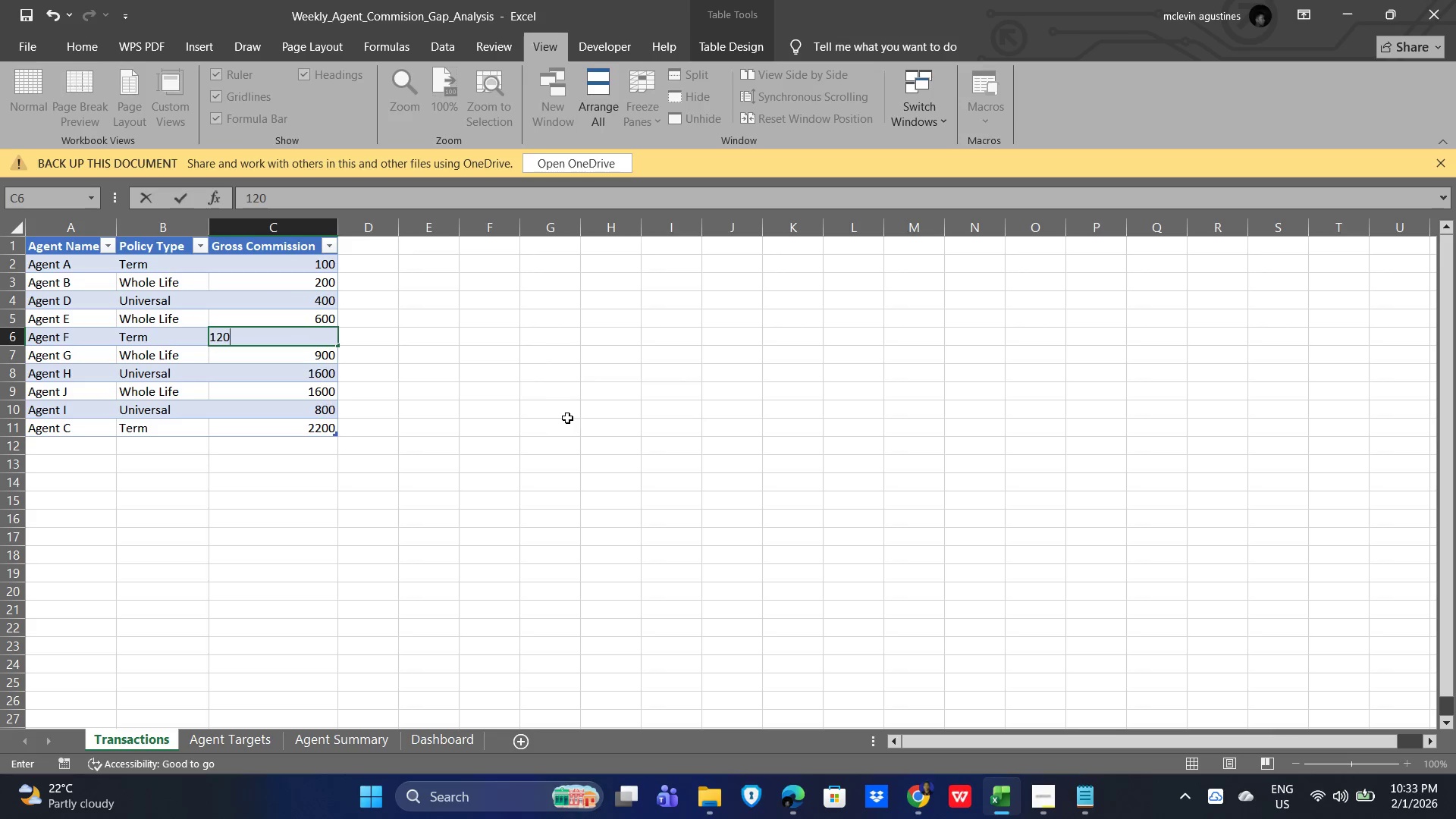 
key(Numpad0)
 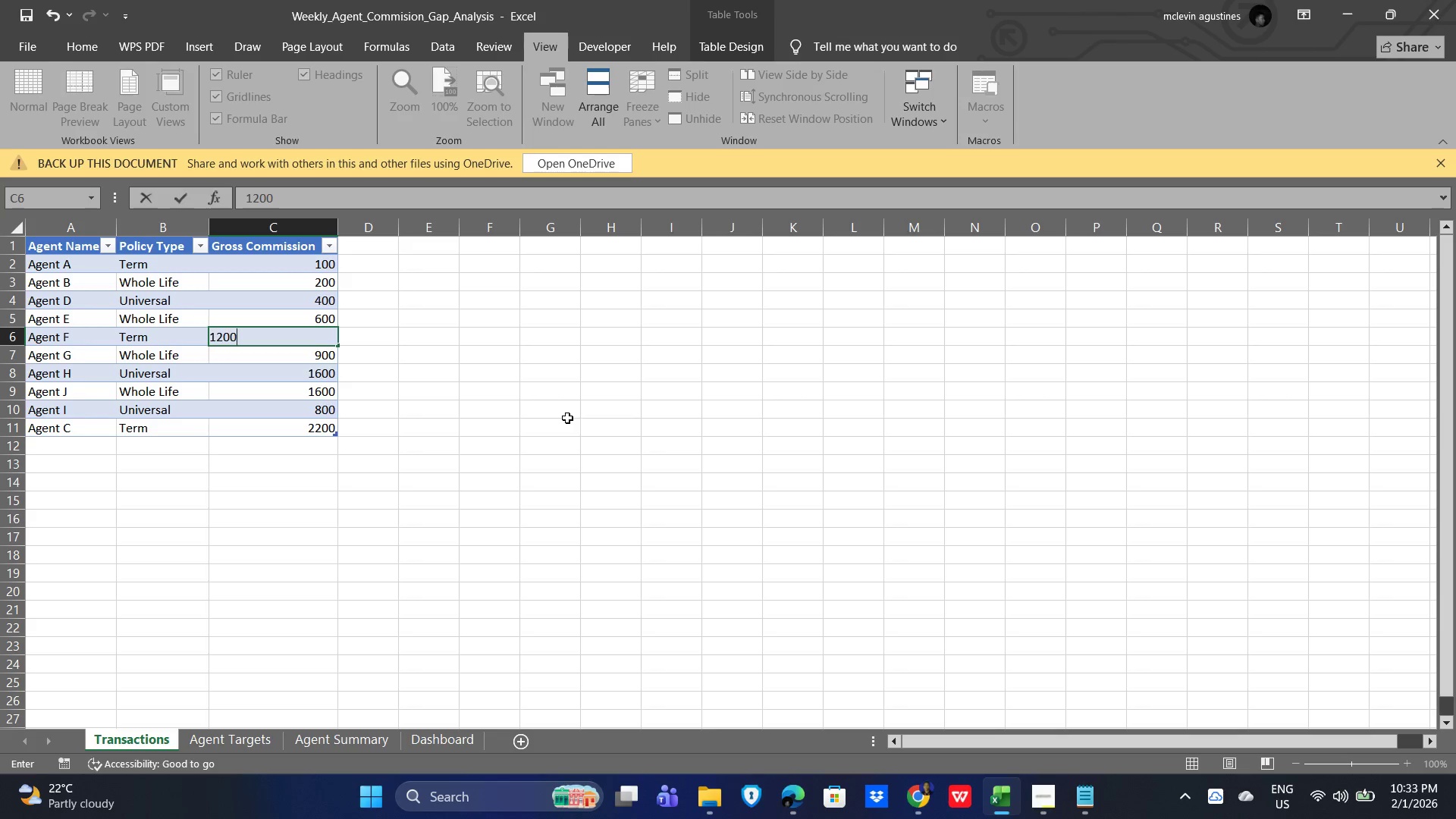 
key(NumpadEnter)
 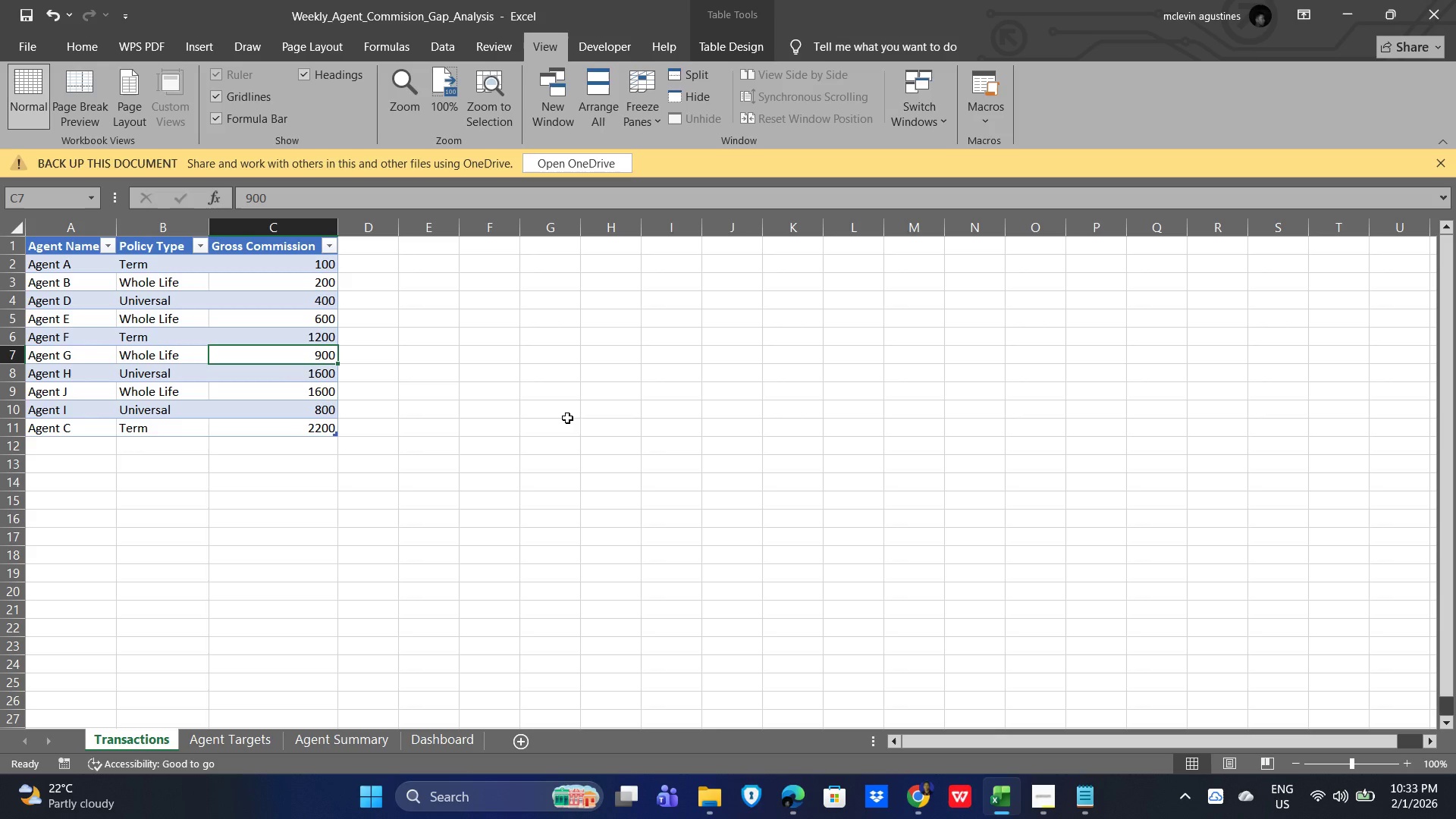 
key(NumpadEnter)
 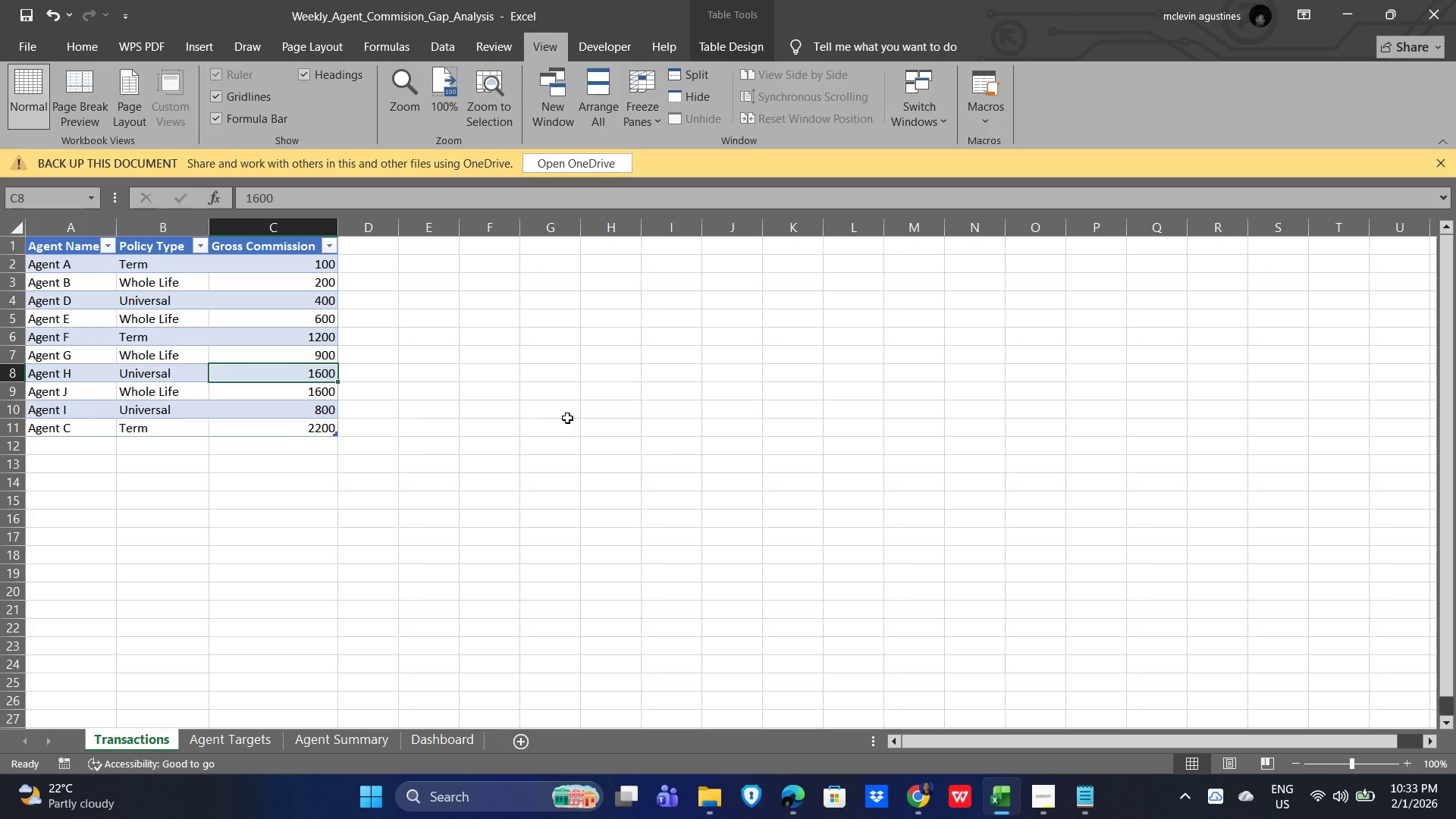 
key(Numpad2)
 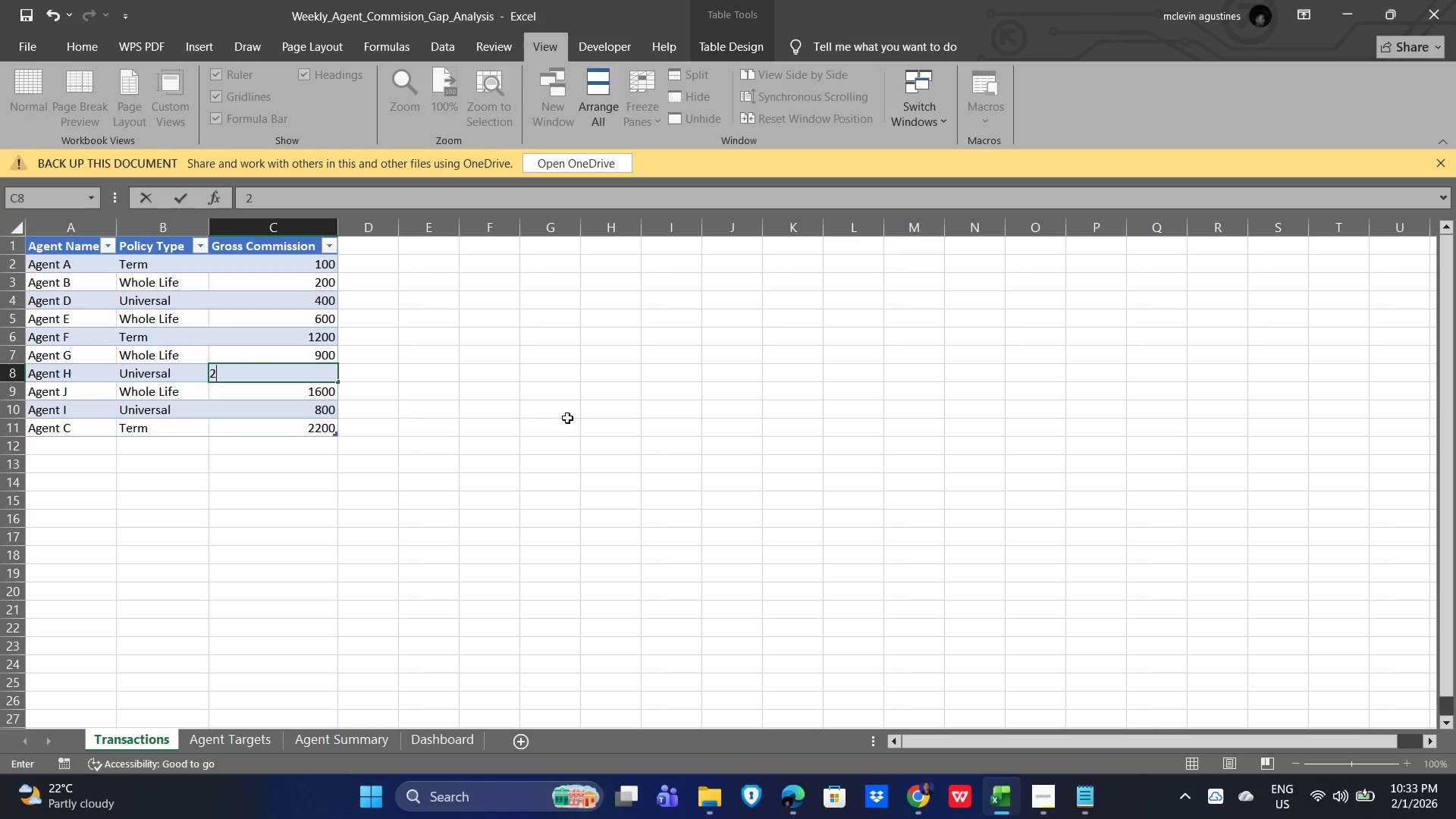 
key(Numpad0)
 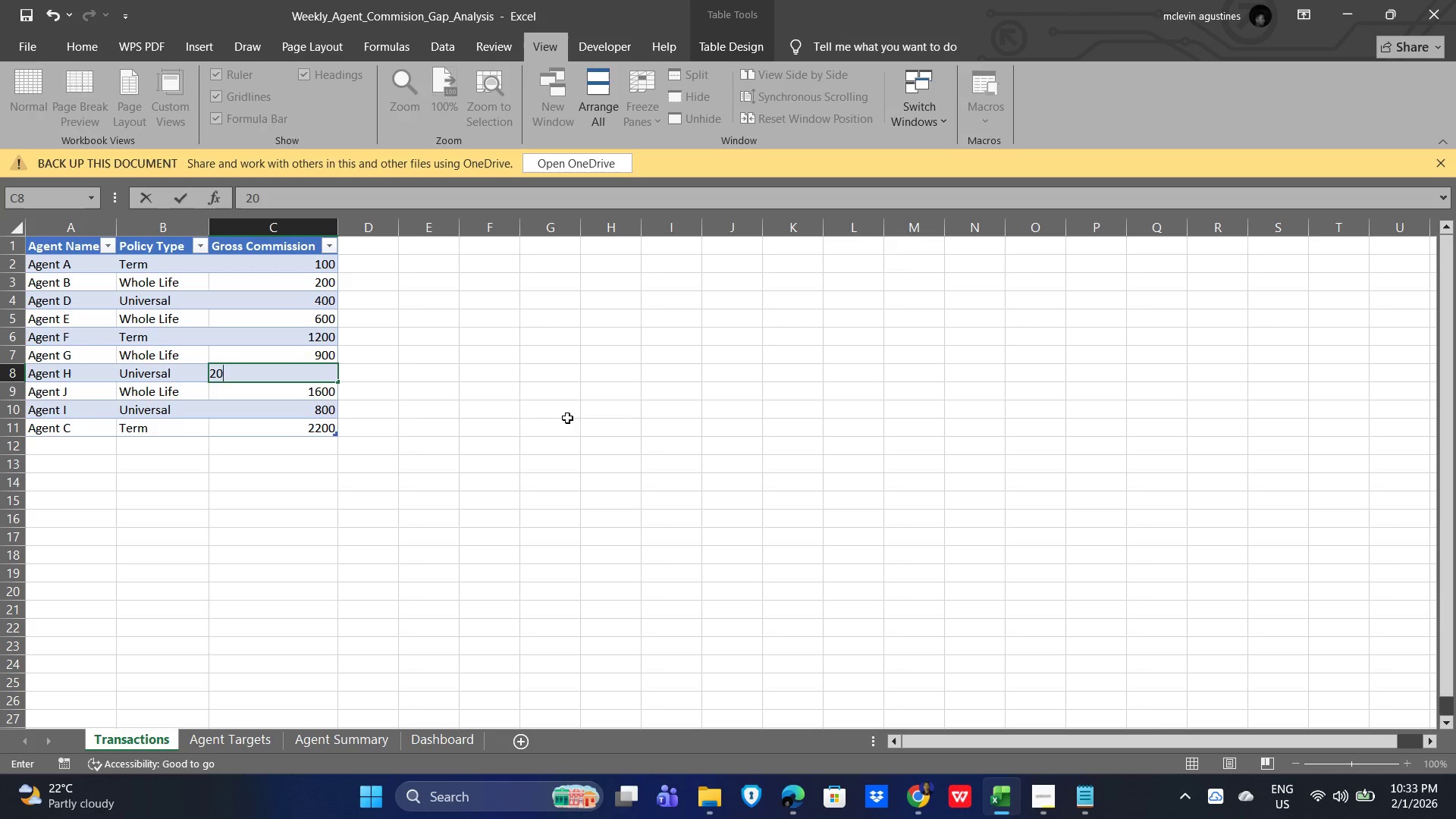 
key(Numpad0)
 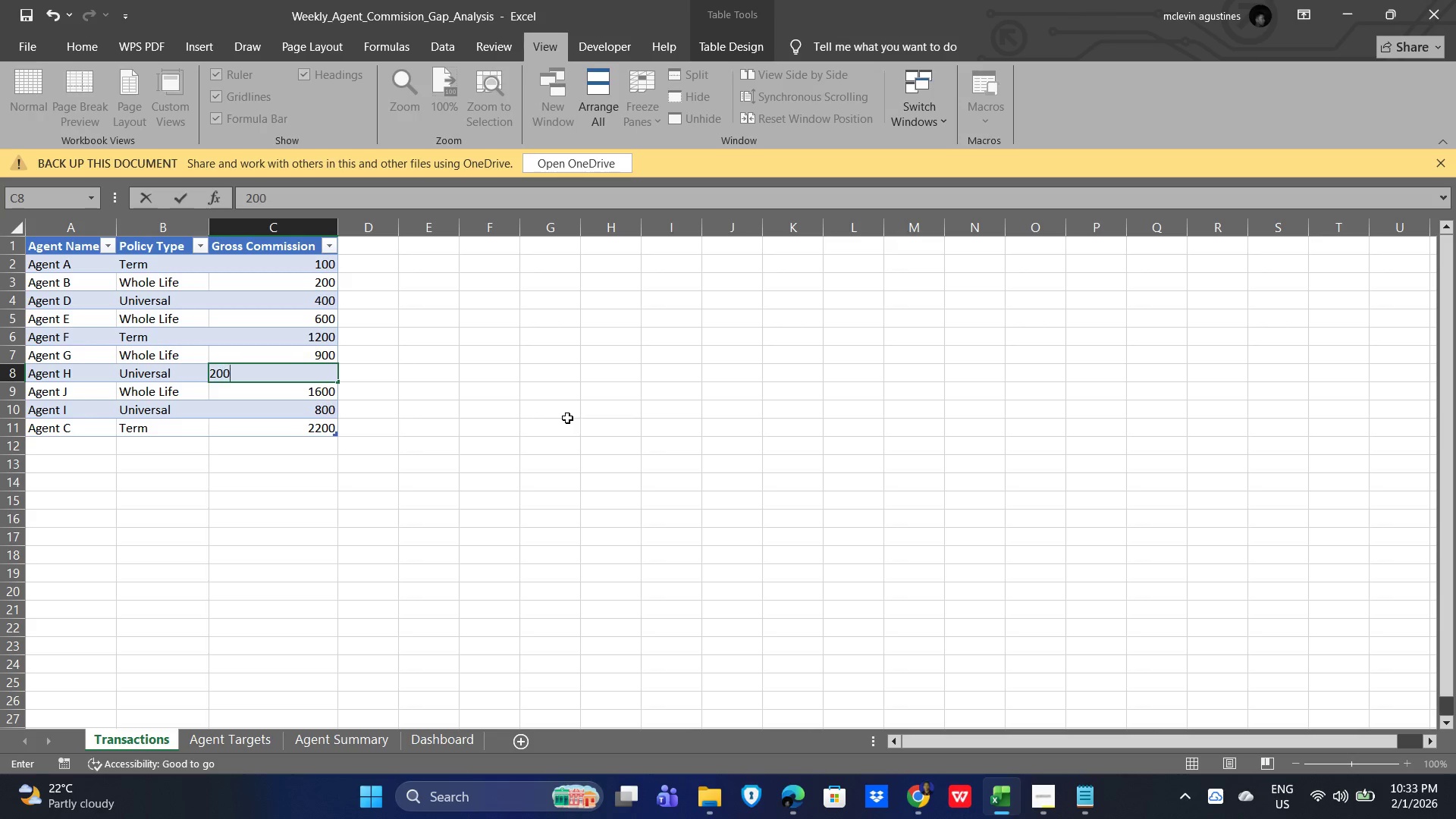 
key(NumpadEnter)
 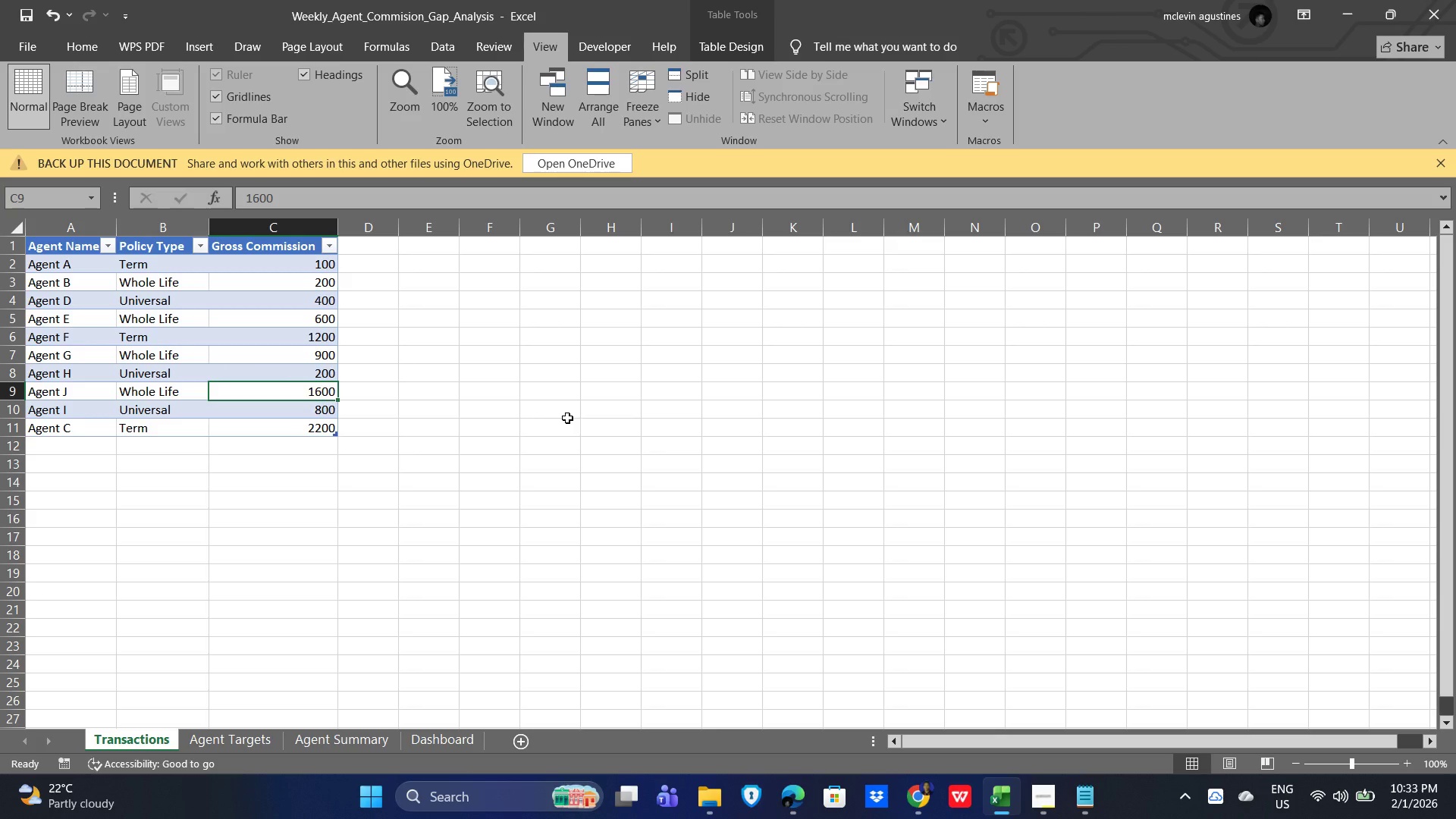 
key(Numpad9)
 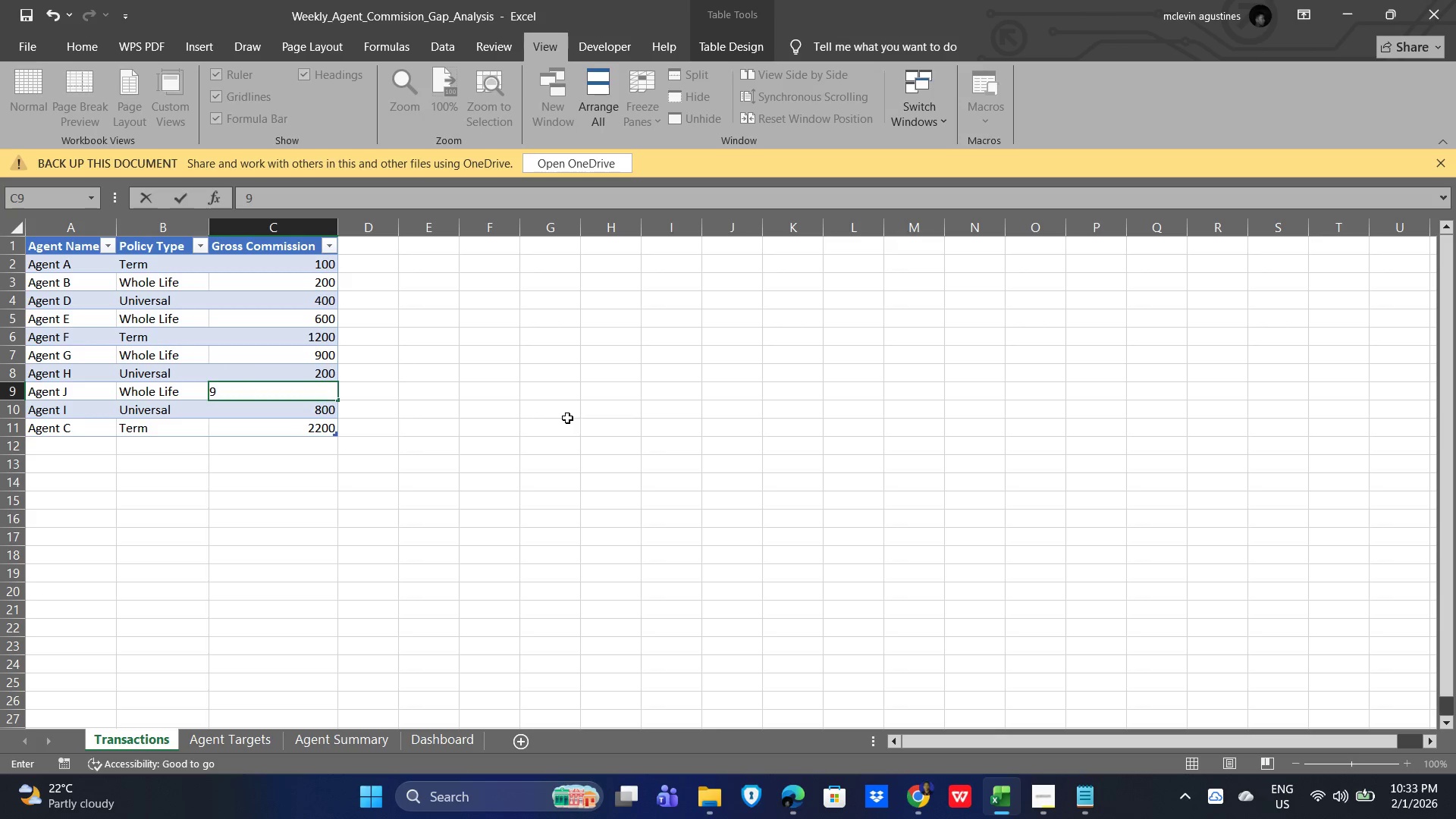 
key(Numpad0)
 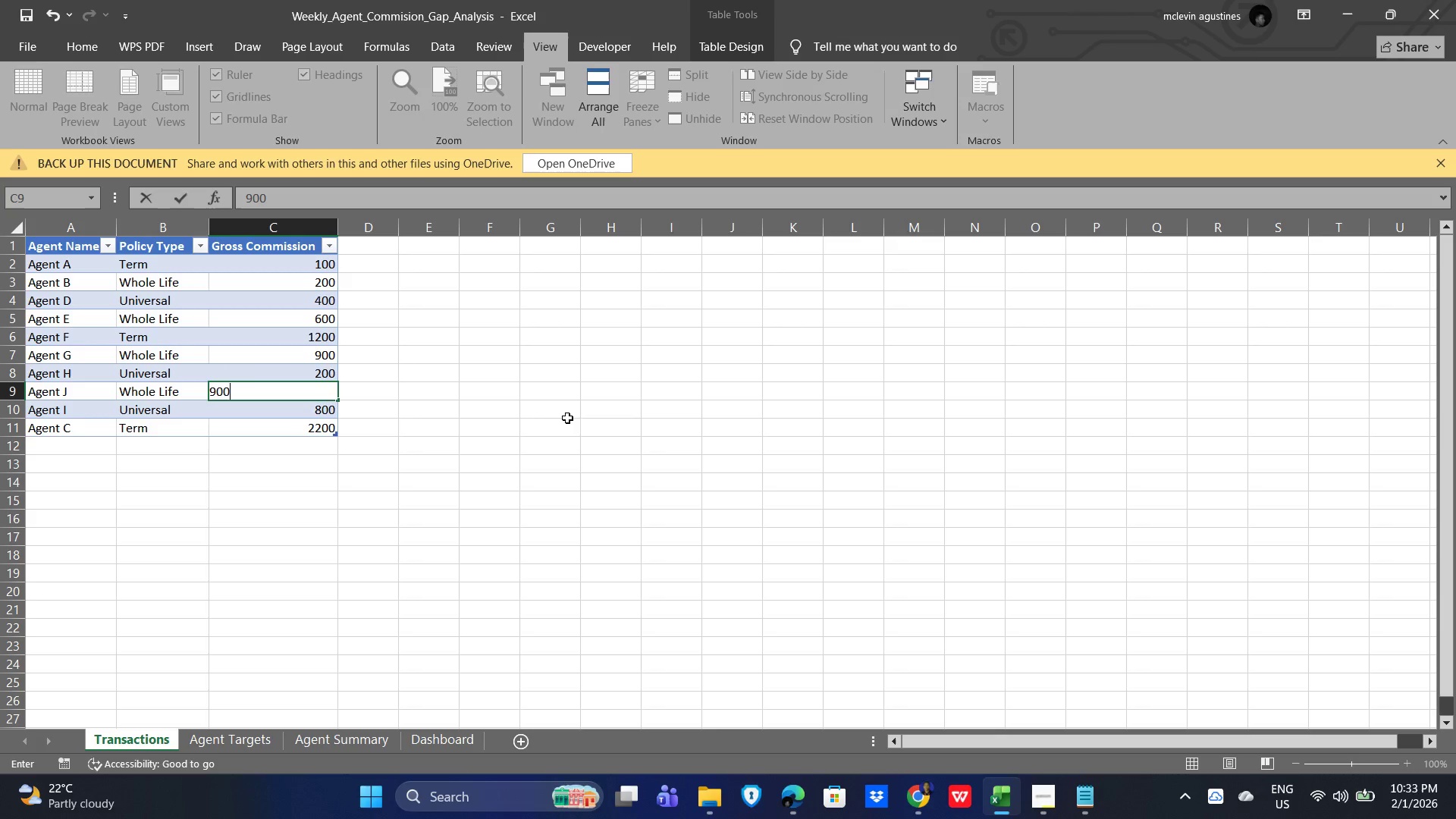 
key(Numpad0)
 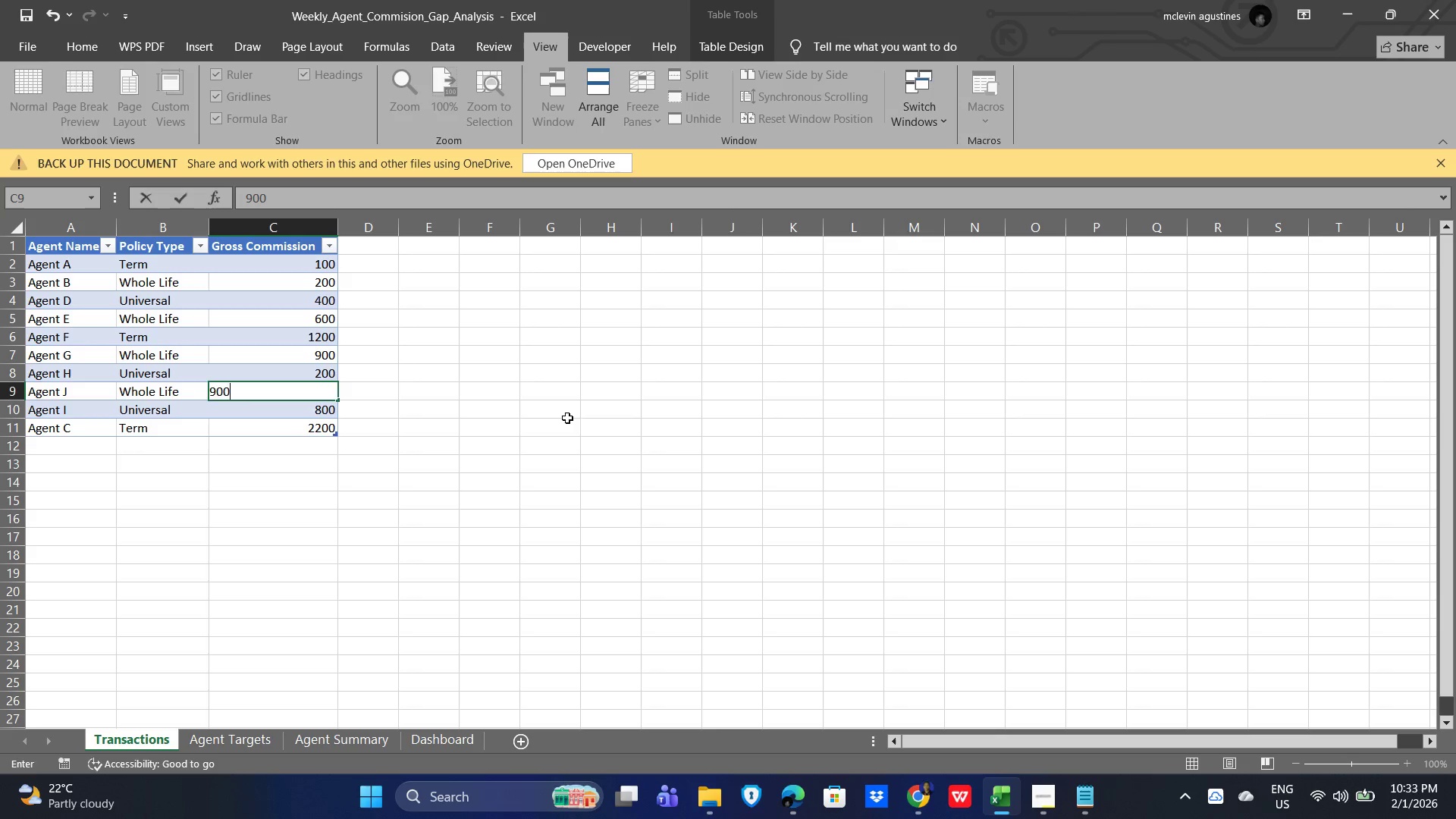 
key(NumpadEnter)
 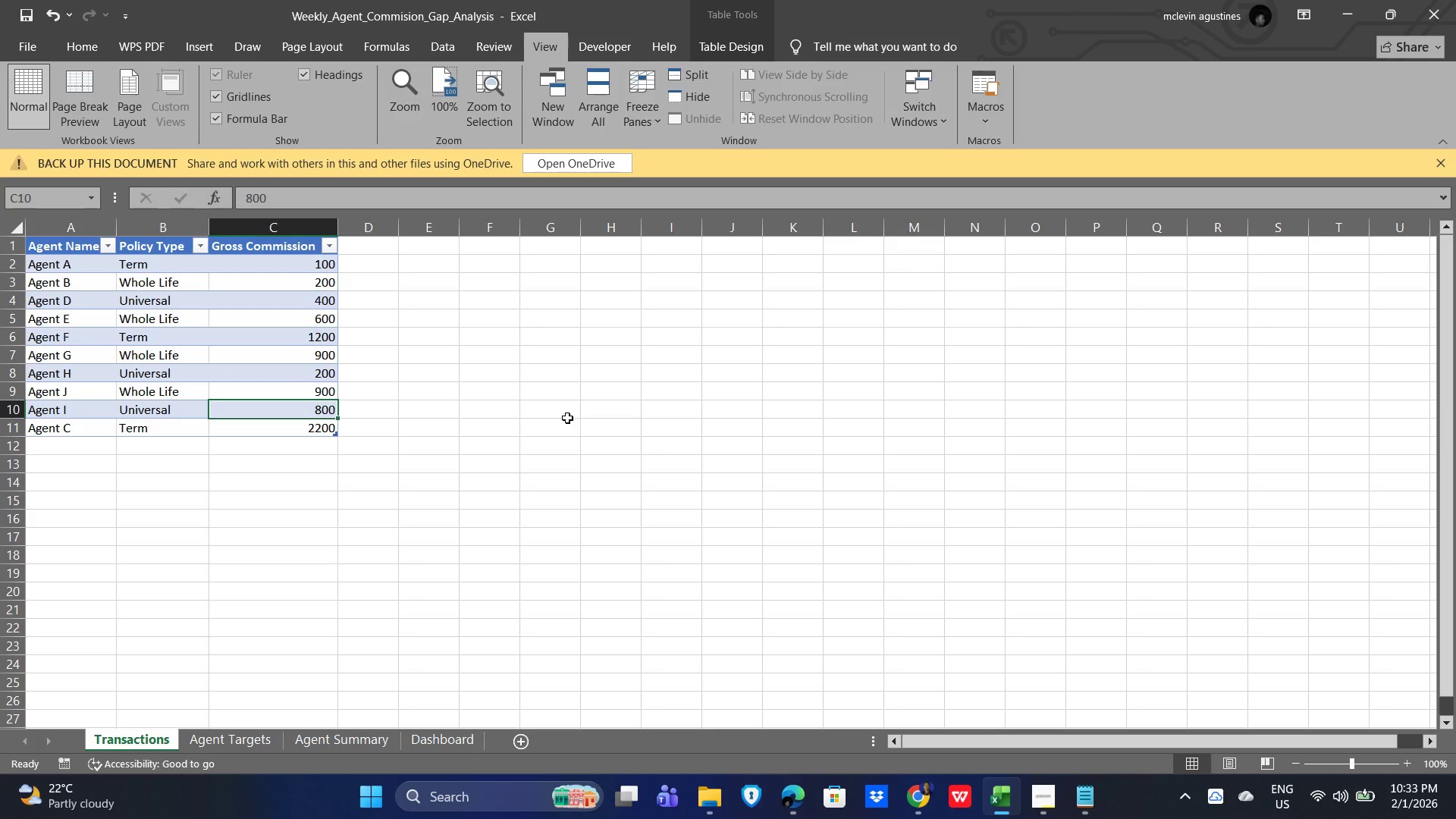 
key(Numpad7)
 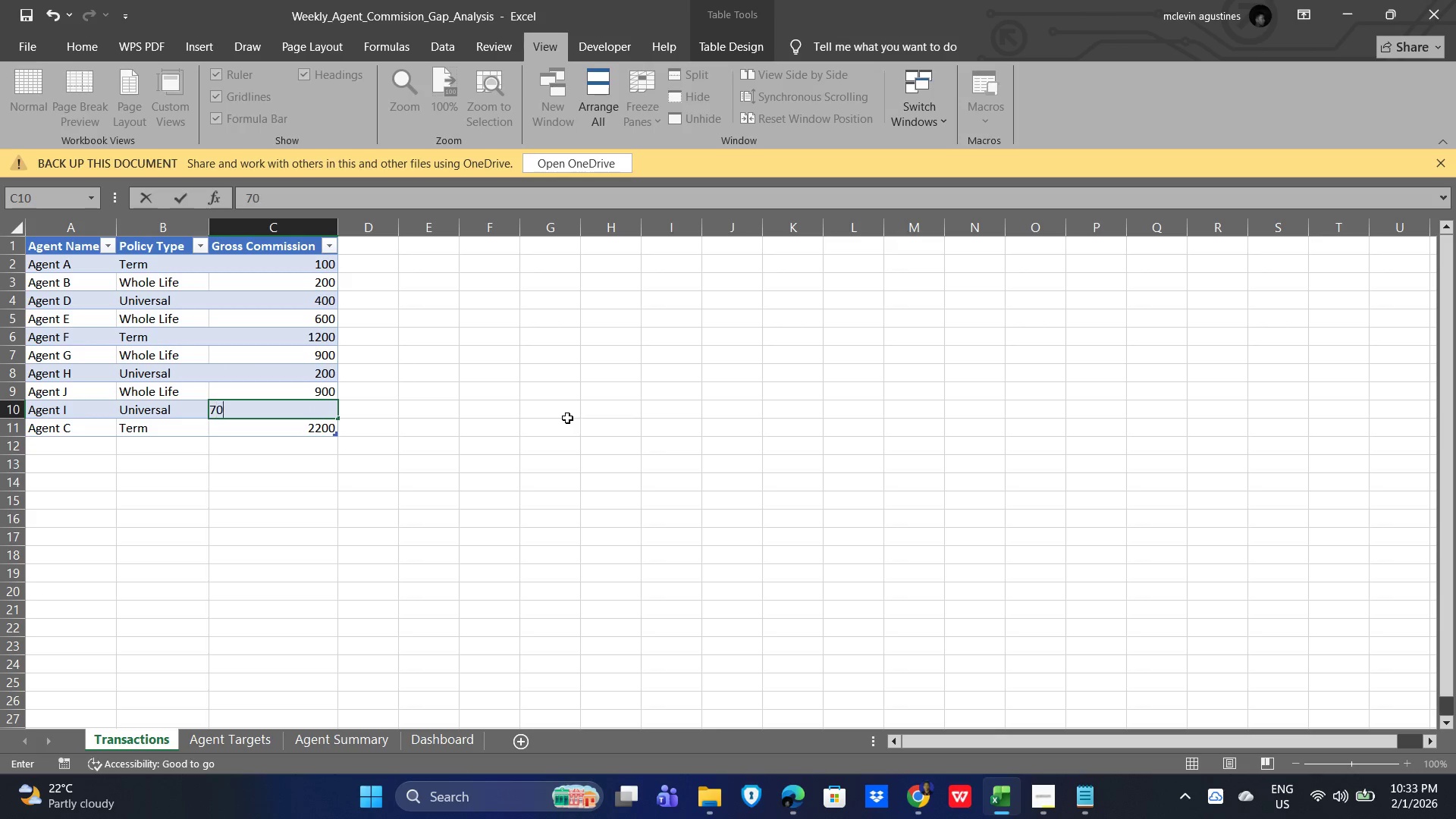 
key(Numpad0)
 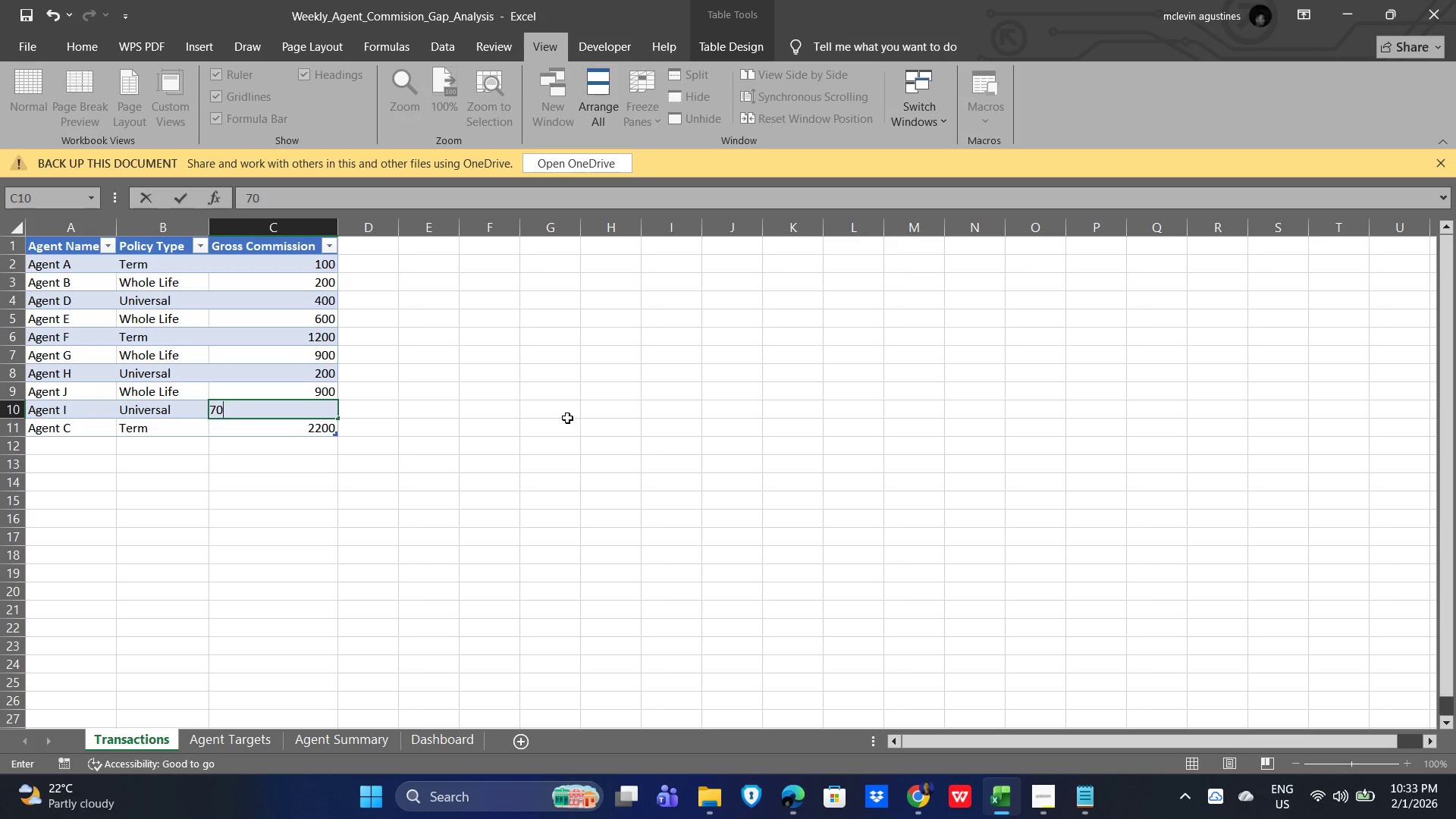 
key(Numpad0)
 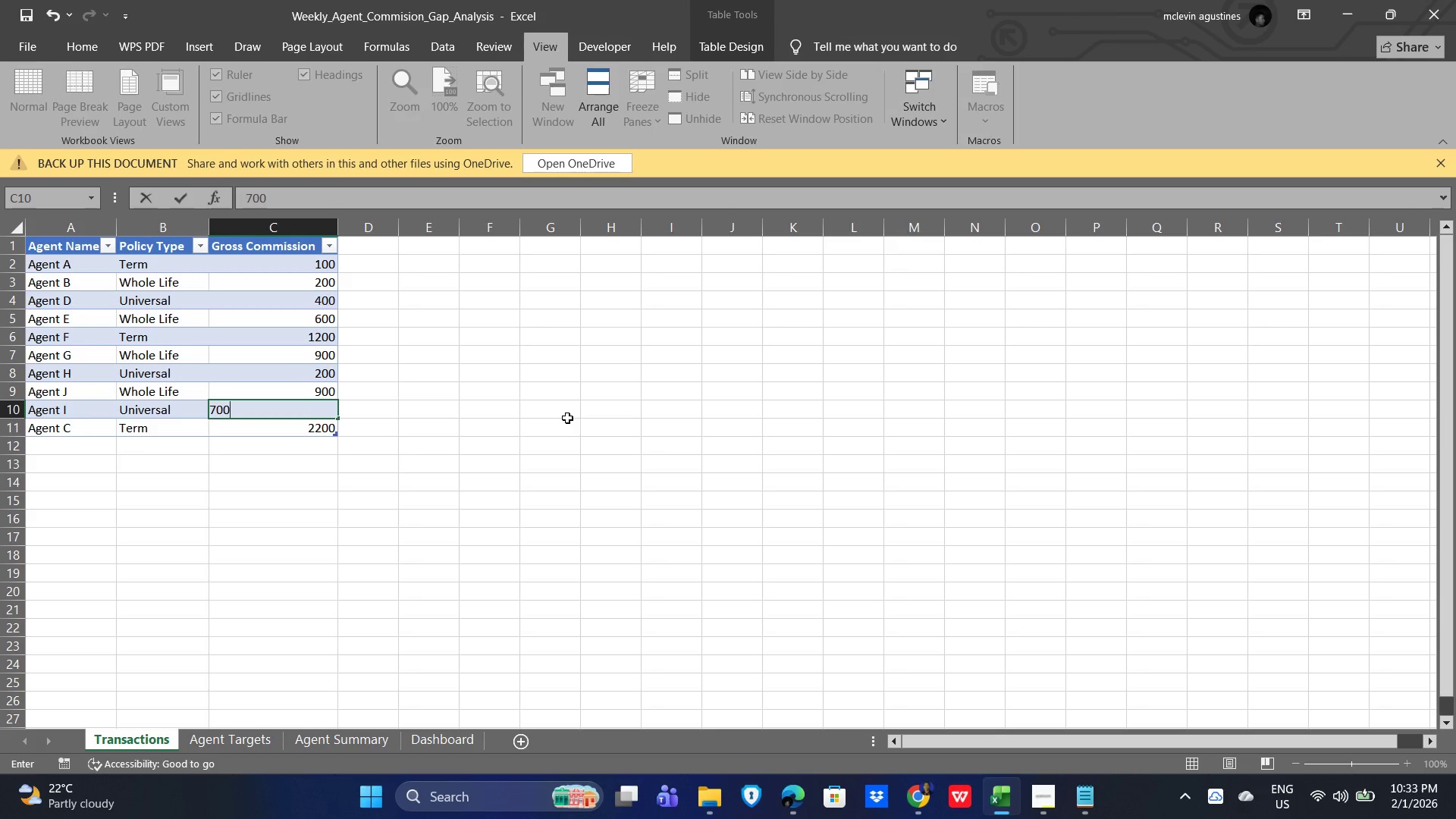 
key(NumpadEnter)
 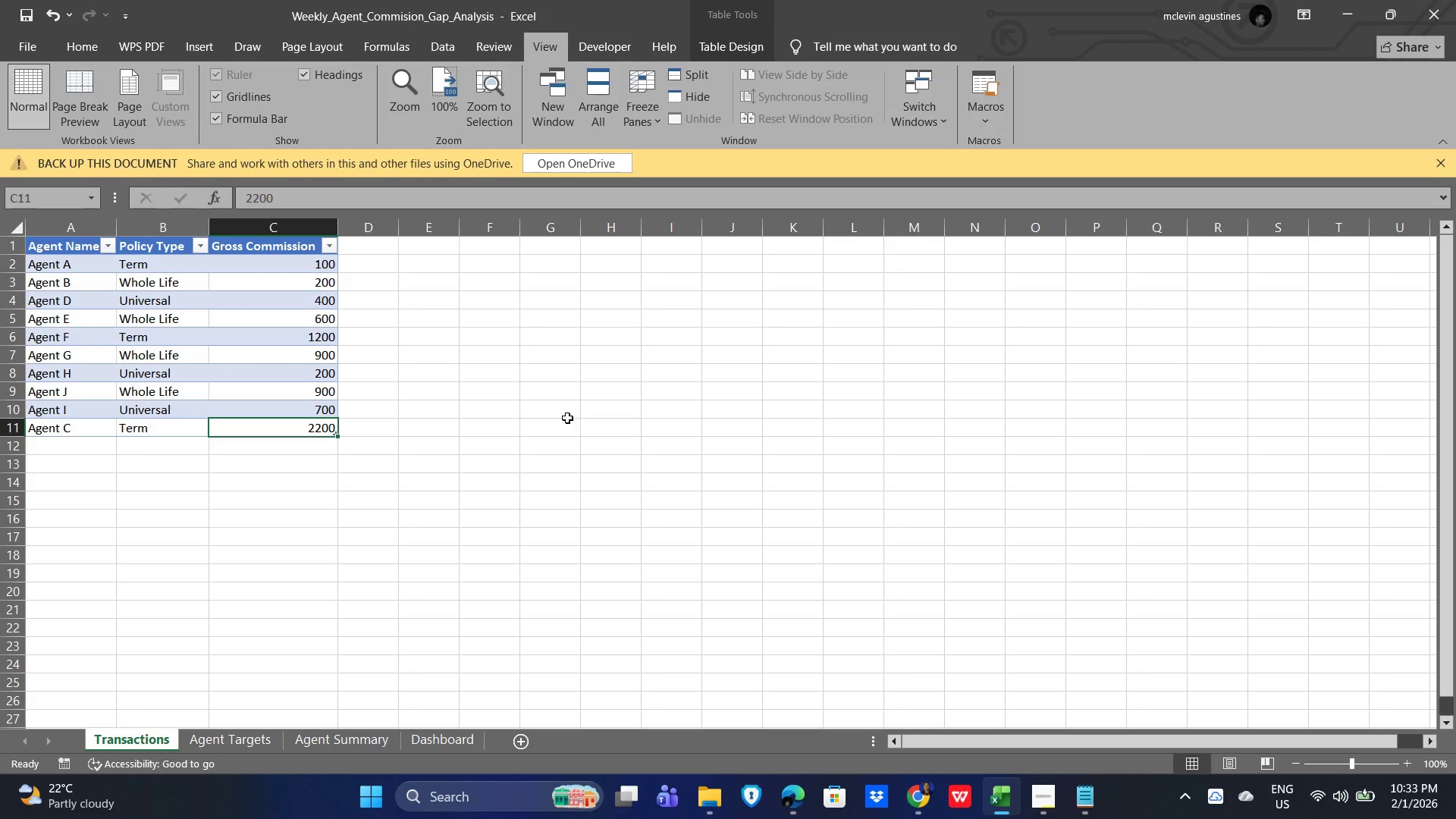 
key(Numpad2)
 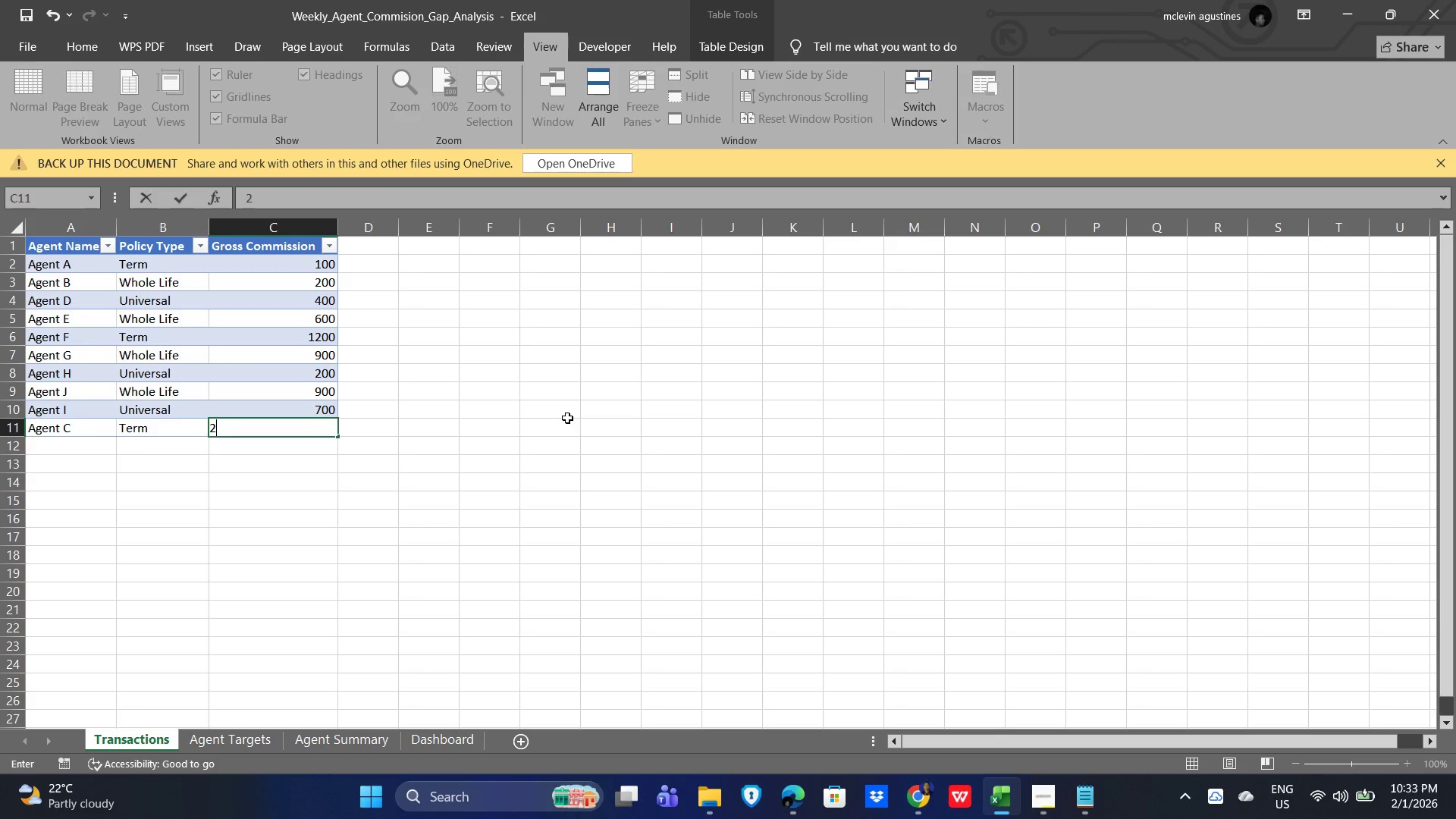 
key(Numpad0)
 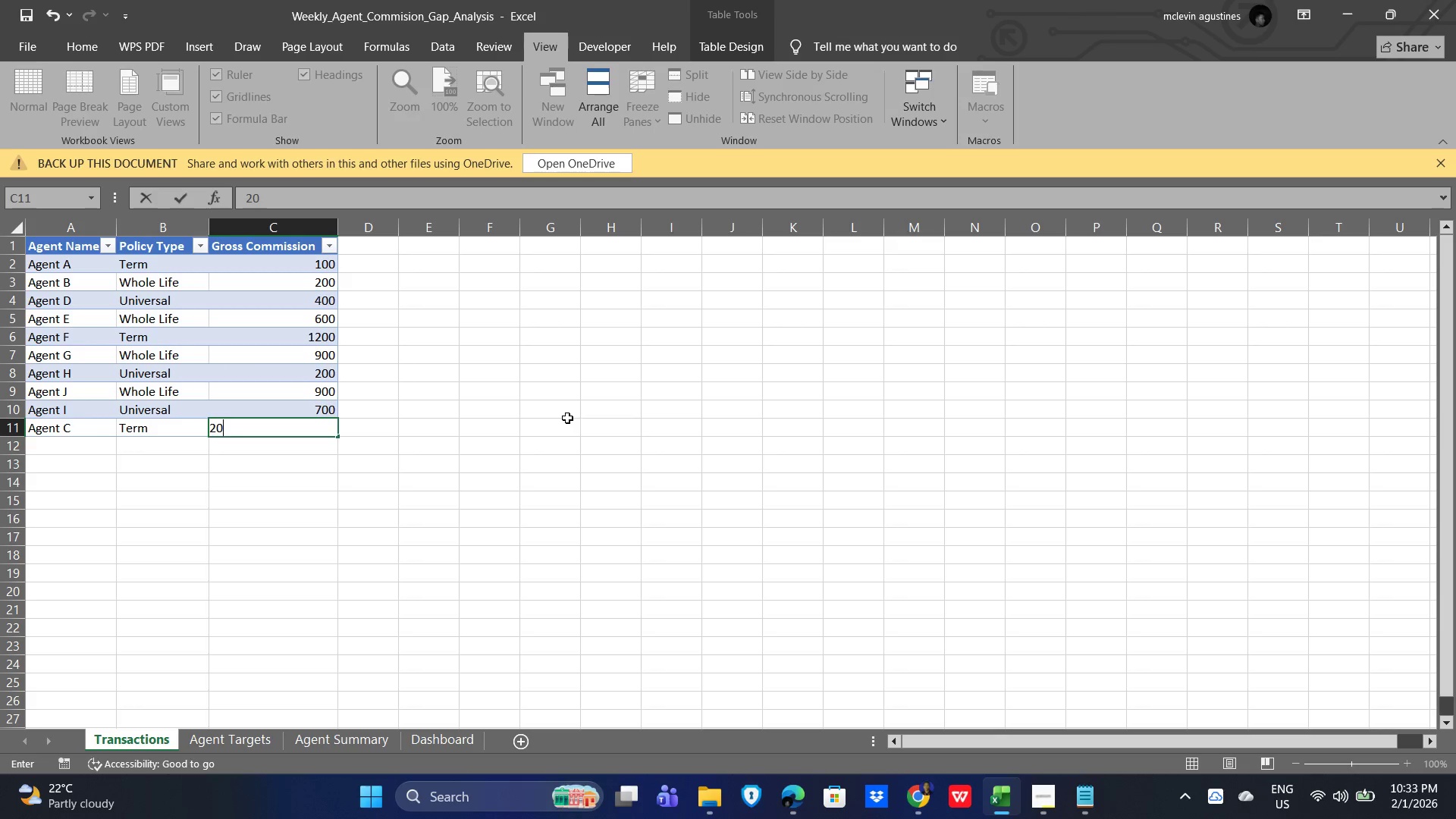 
key(Numpad0)
 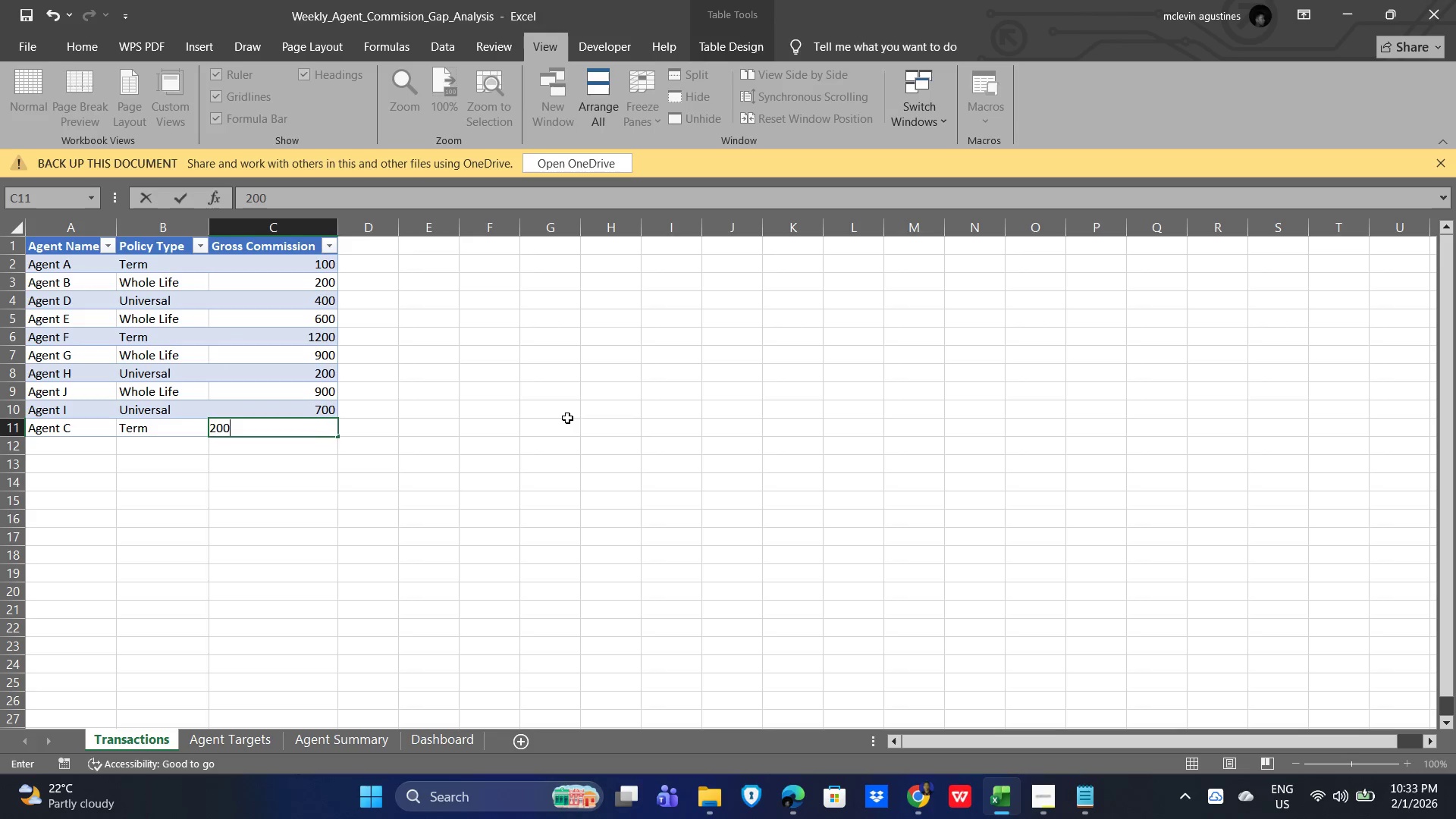 
key(NumpadEnter)
 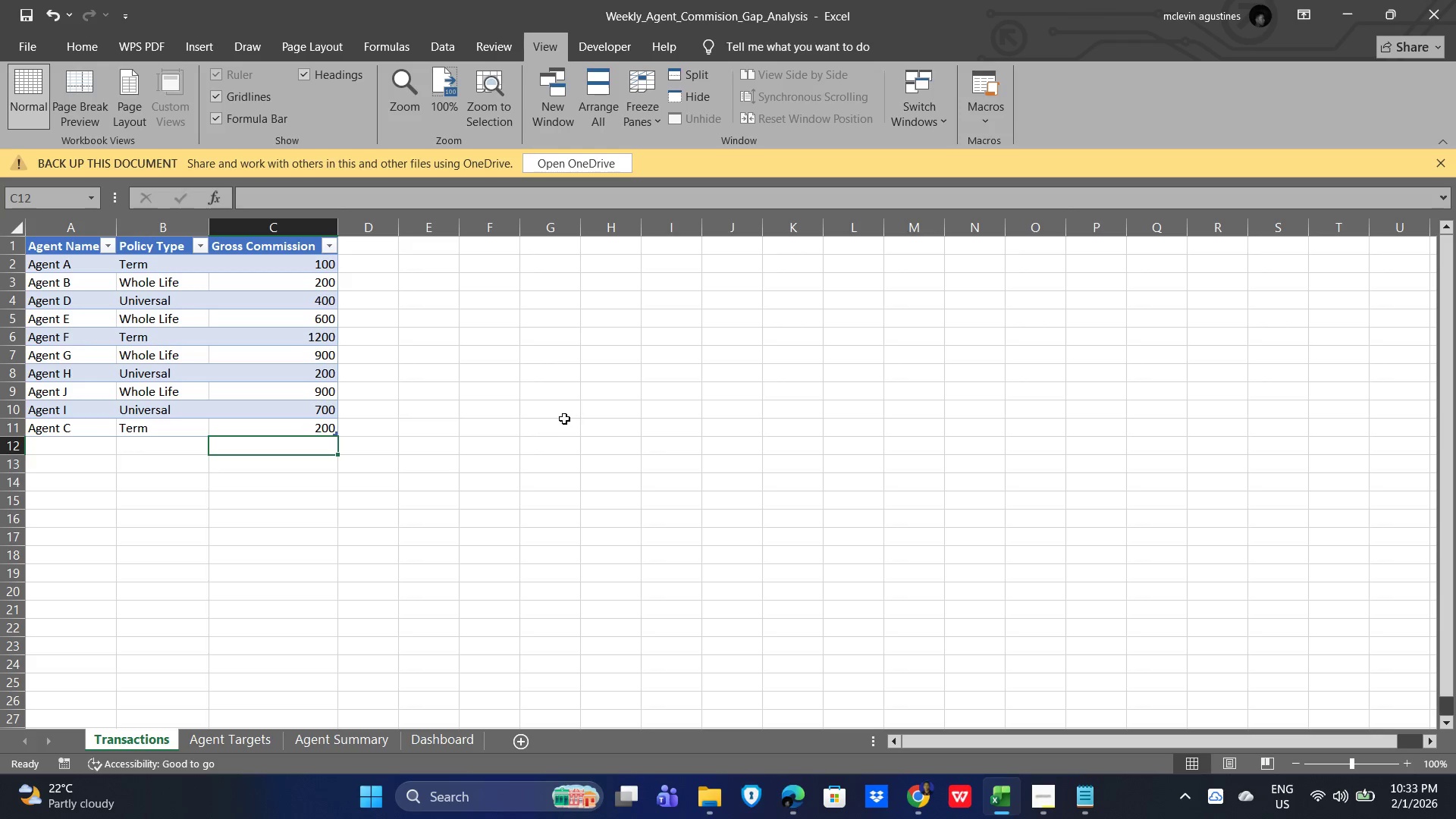 
left_click([351, 472])
 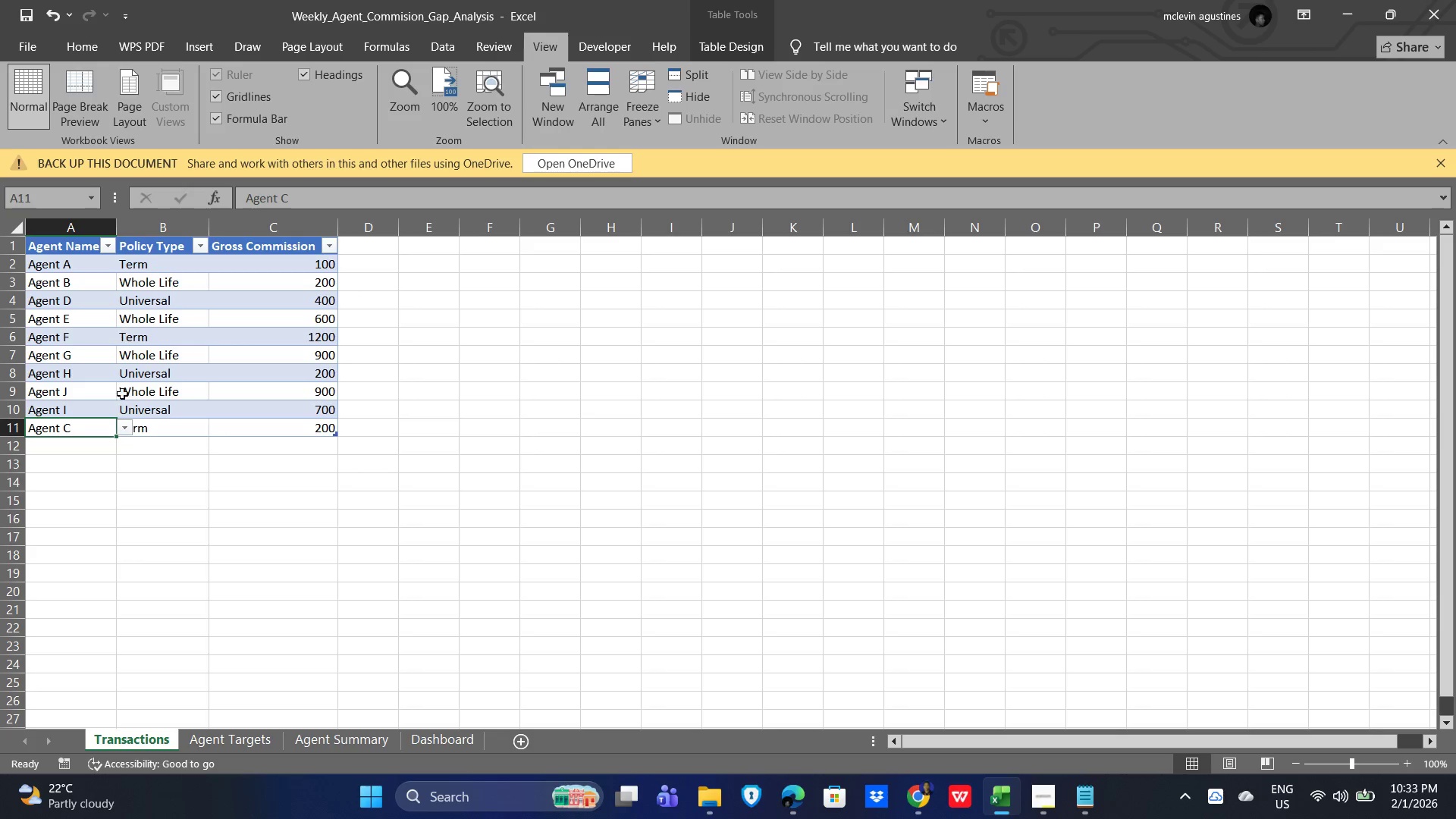 
wait(11.3)
 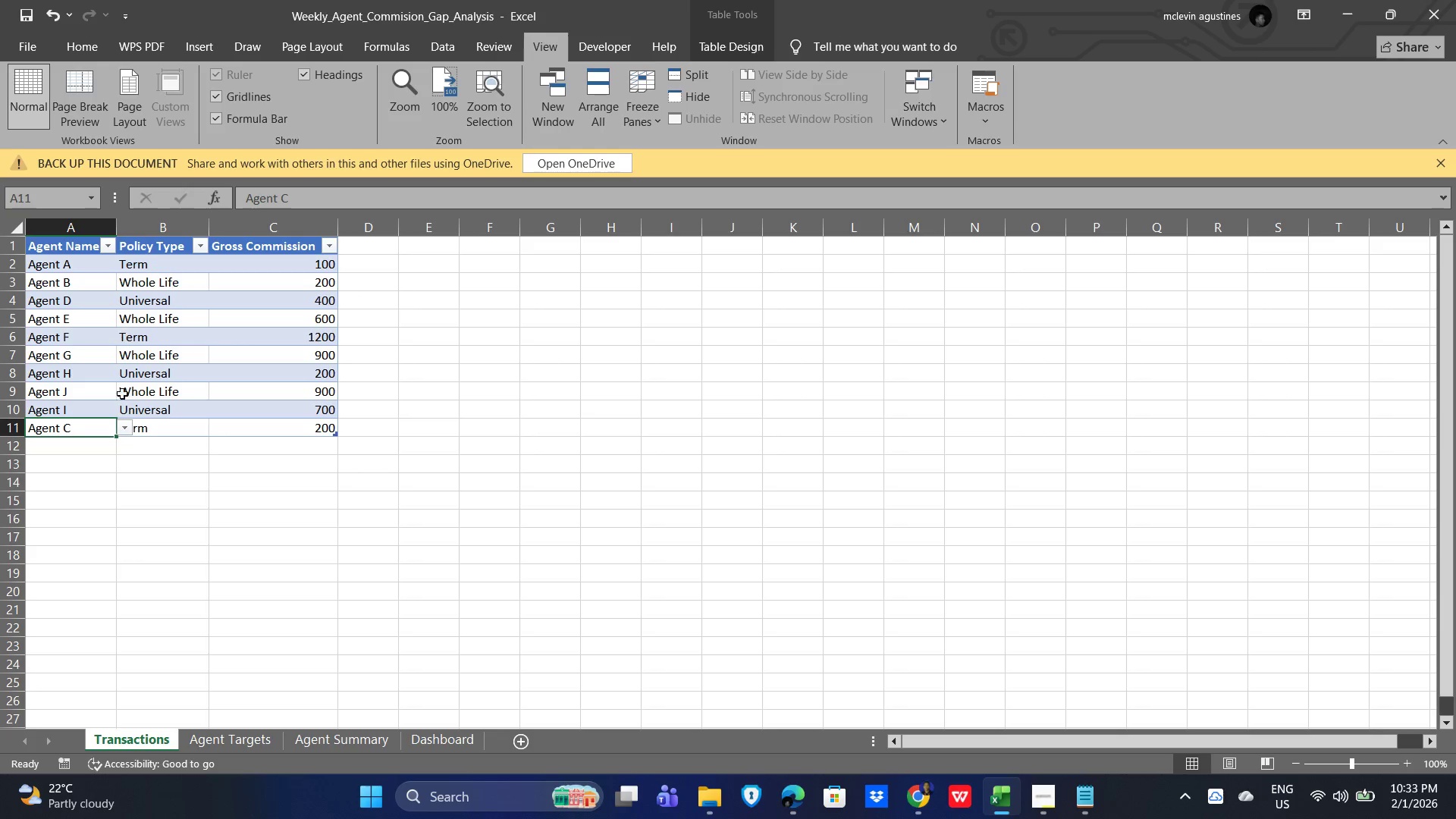 
left_click_drag(start_coordinate=[117, 437], to_coordinate=[116, 629])
 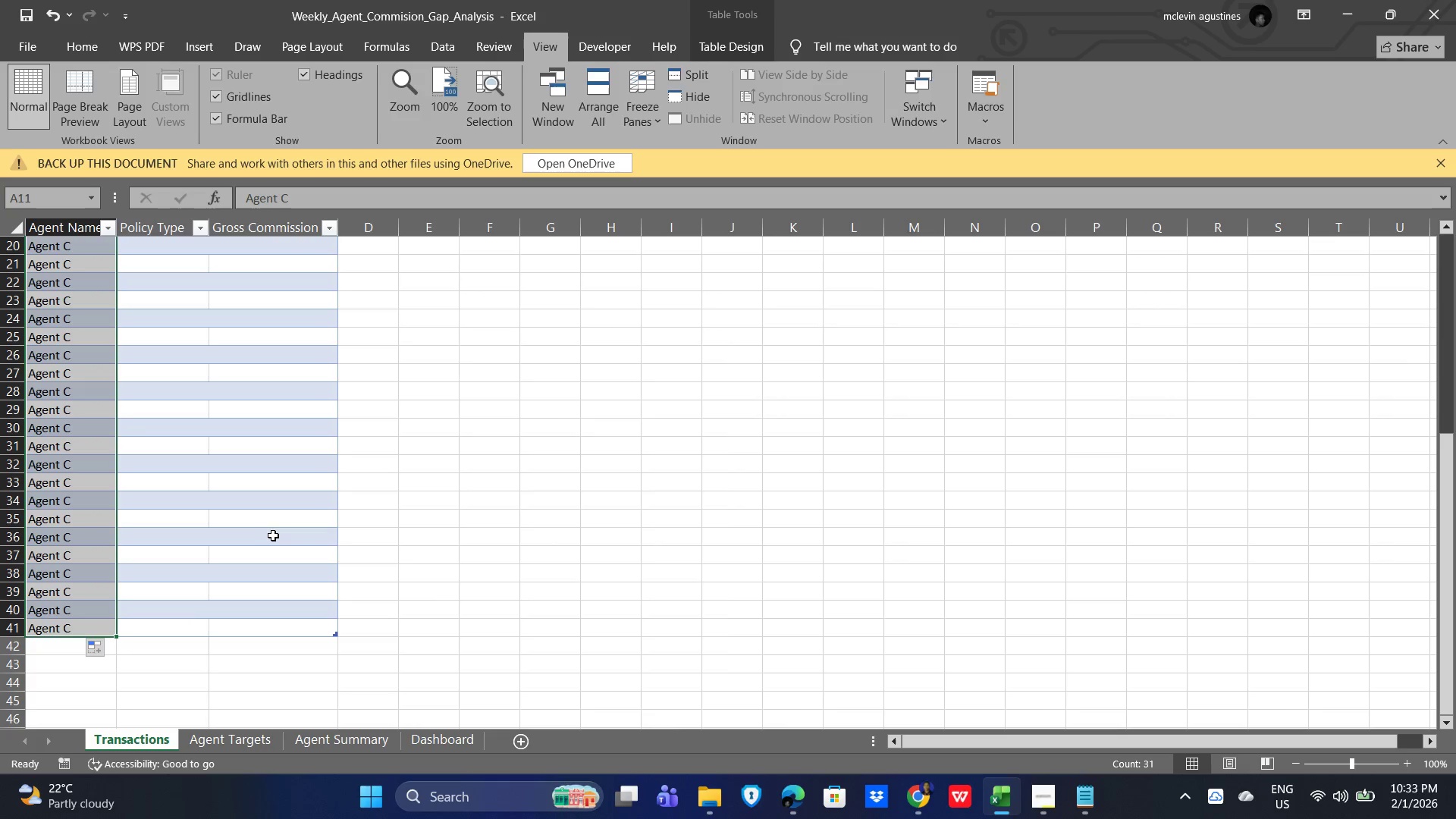 
scroll: coordinate [74, 767], scroll_direction: down, amount: 2.0
 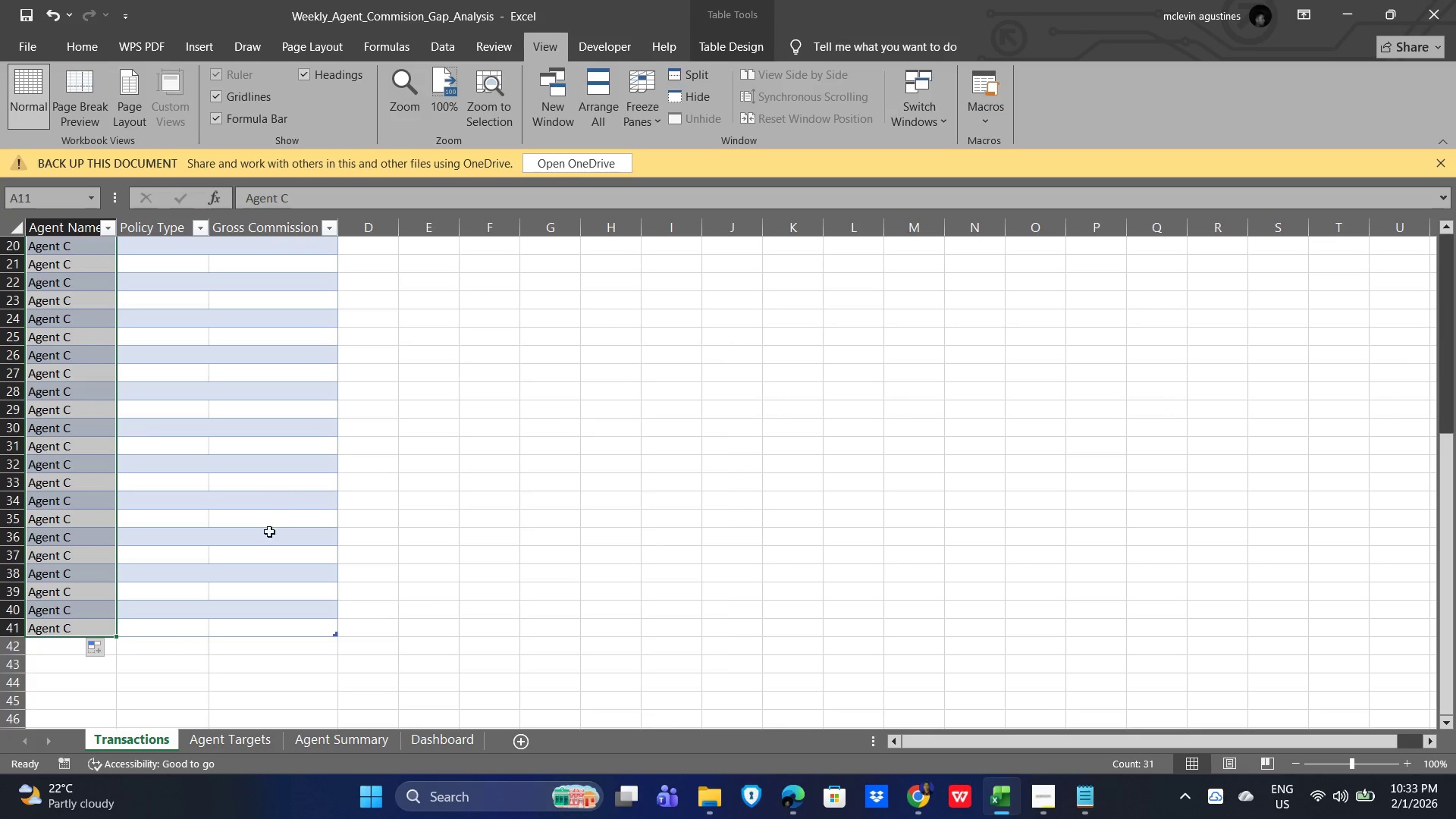 
scroll: coordinate [297, 508], scroll_direction: up, amount: 5.0
 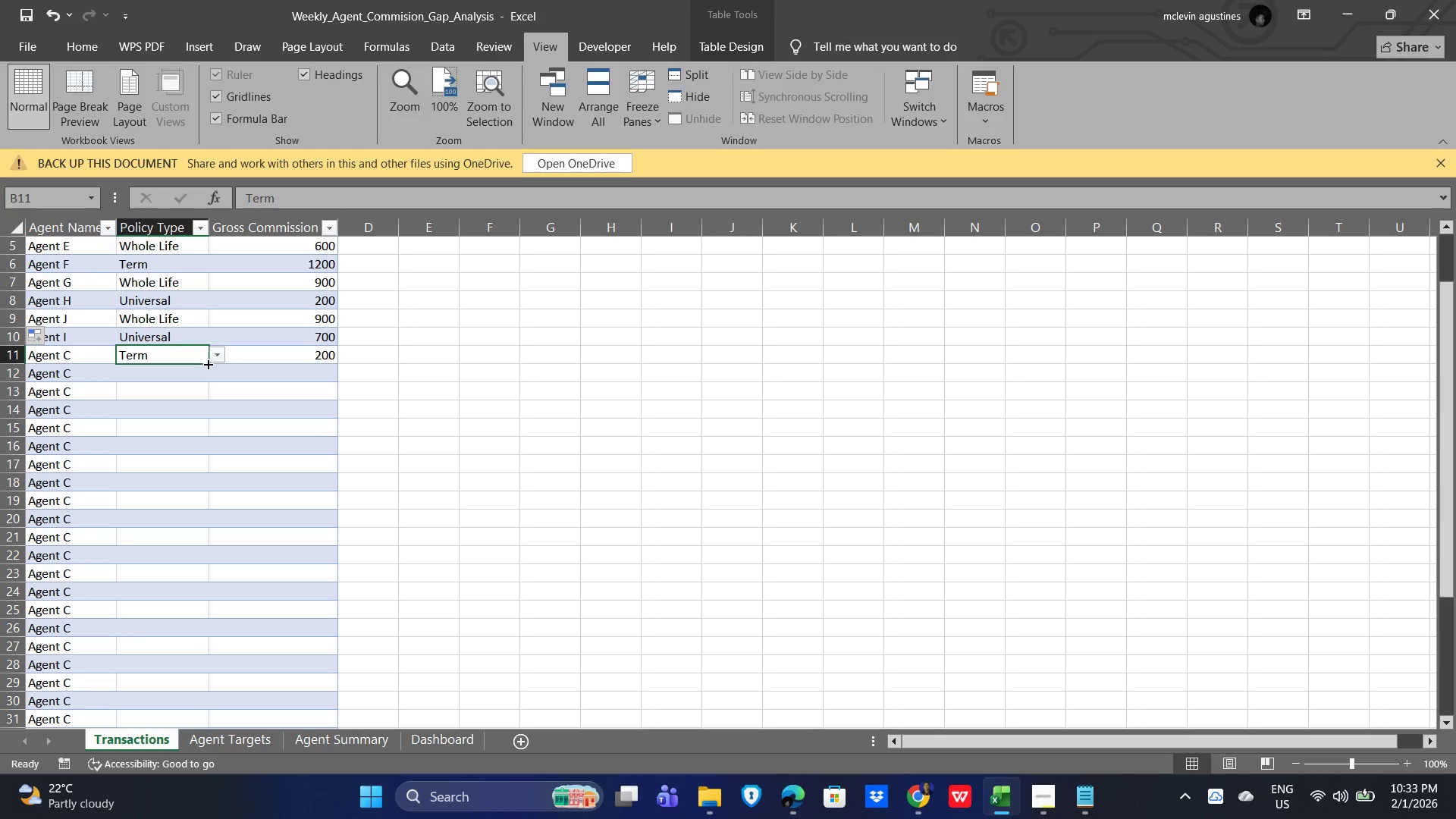 
left_click_drag(start_coordinate=[207, 363], to_coordinate=[202, 716])
 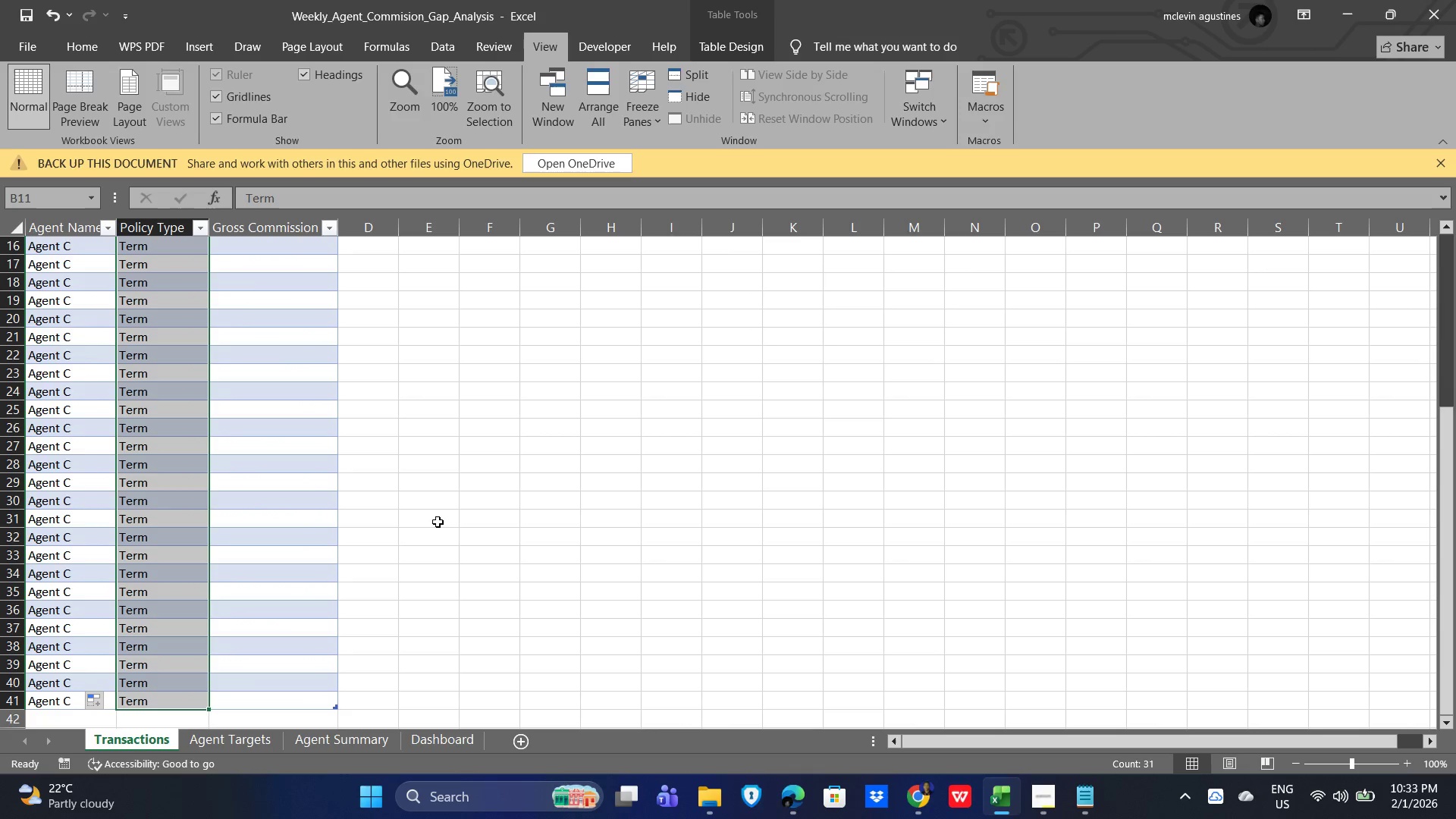 
scroll: coordinate [438, 522], scroll_direction: up, amount: 4.0
 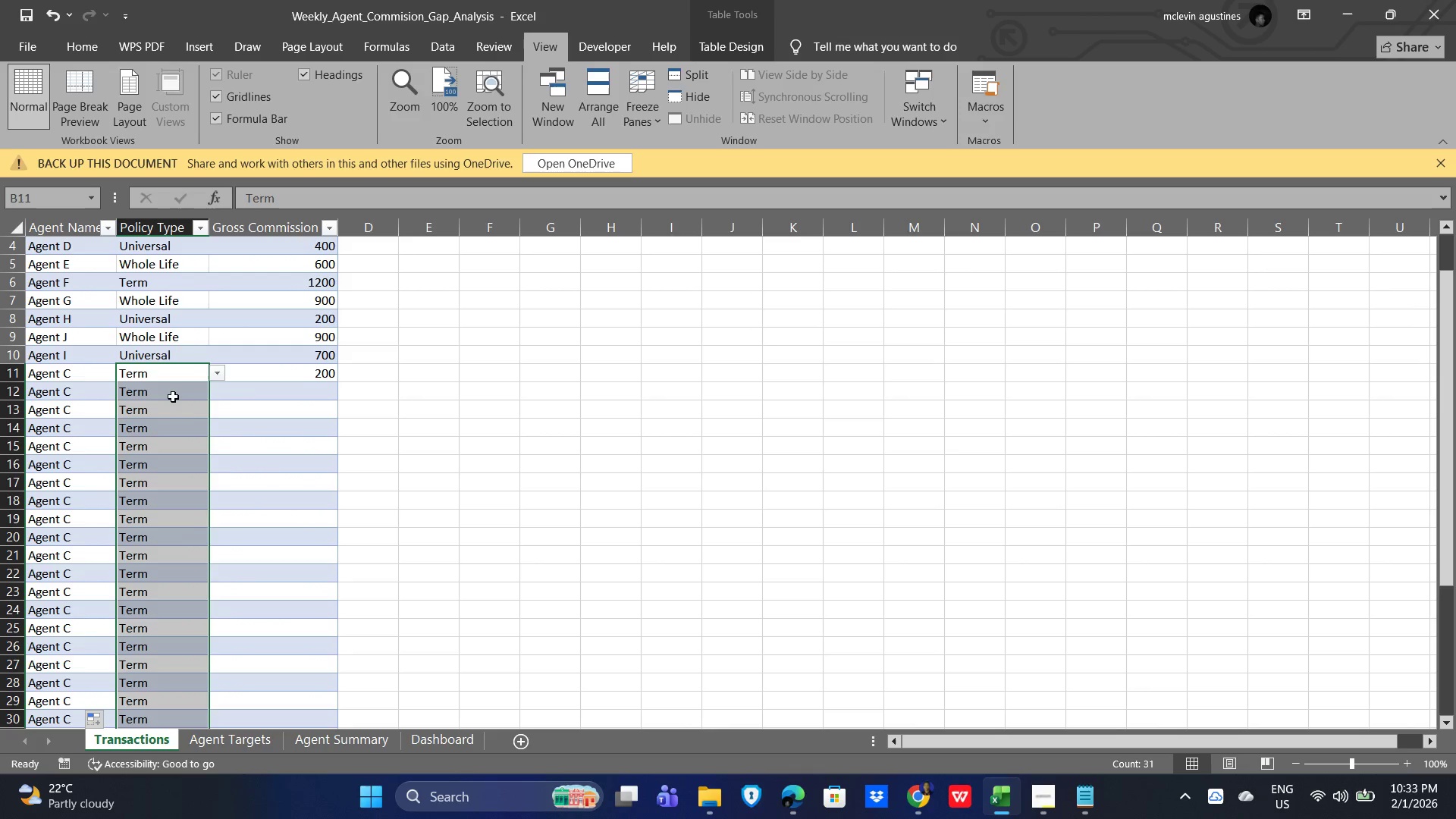 
left_click([171, 386])
 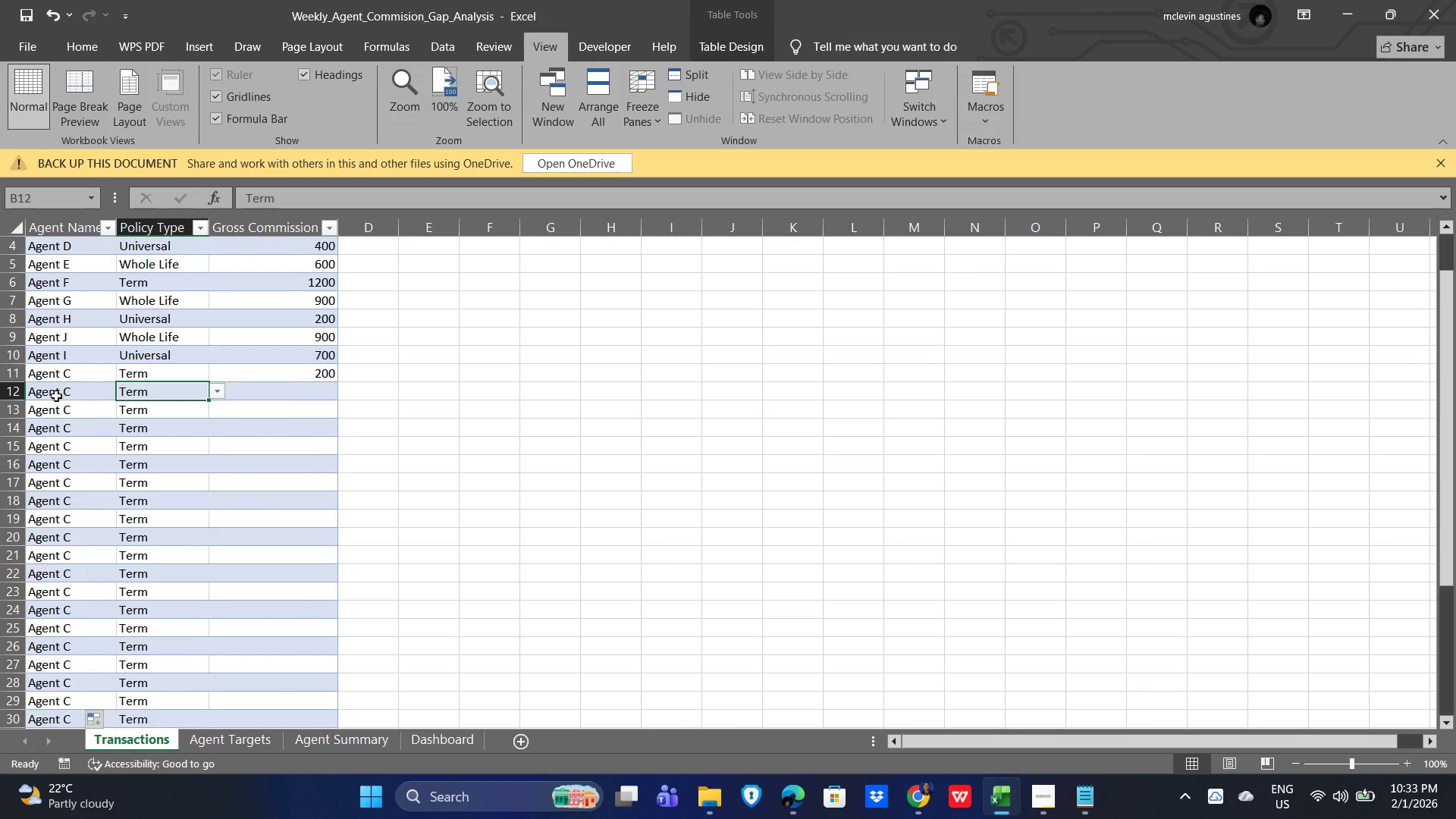 
left_click([54, 391])
 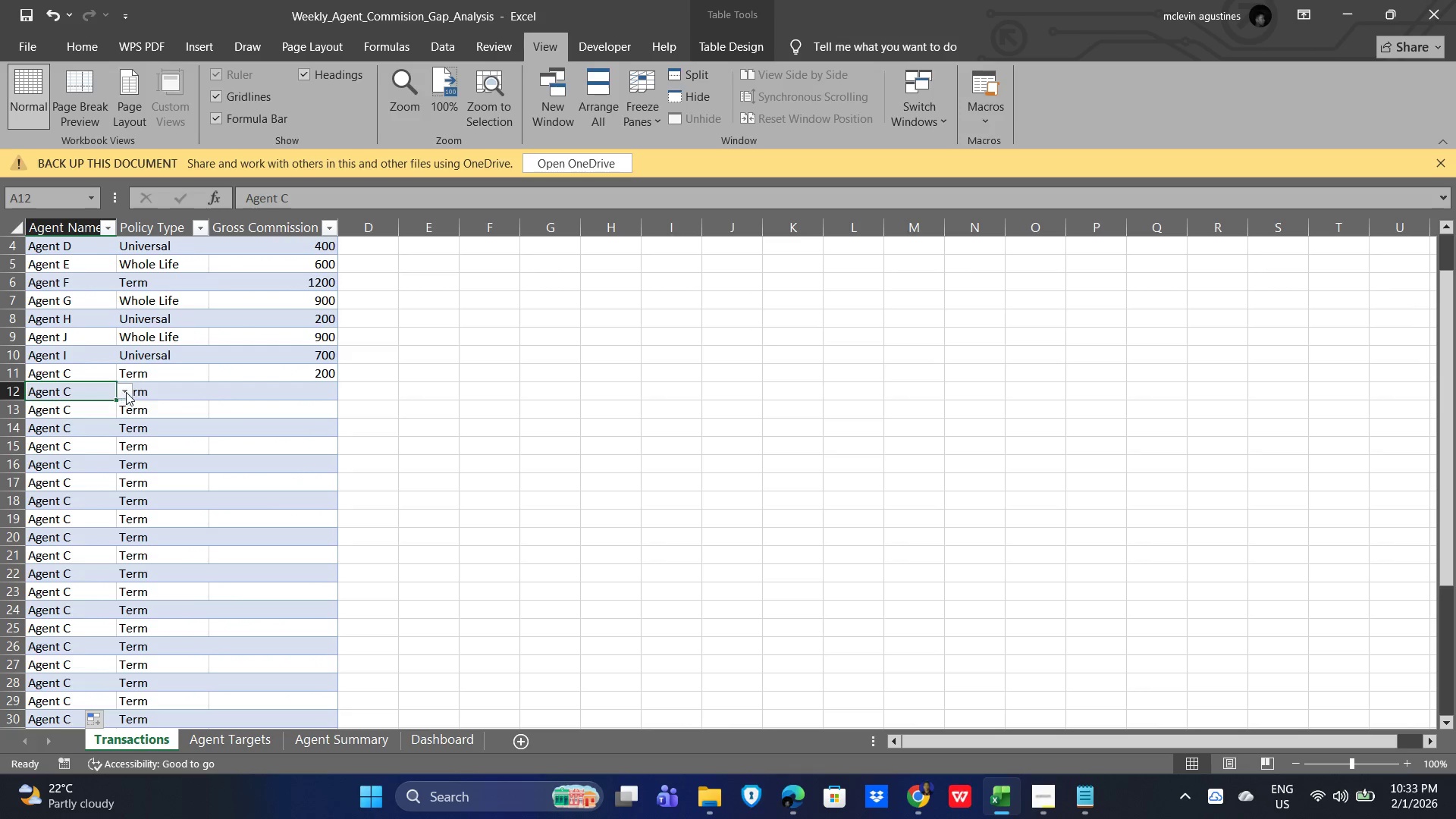 
left_click([127, 391])
 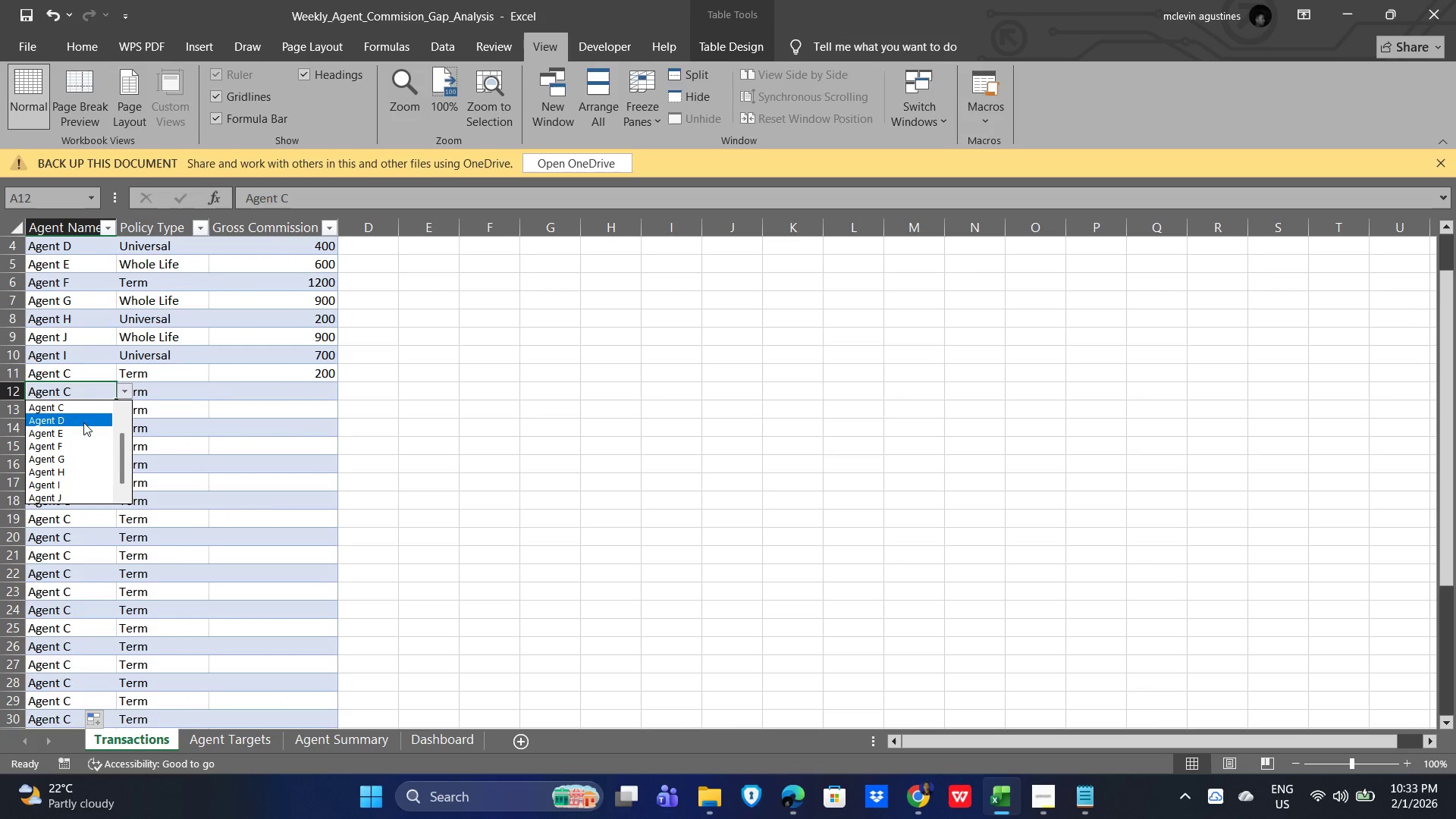 
left_click([83, 422])
 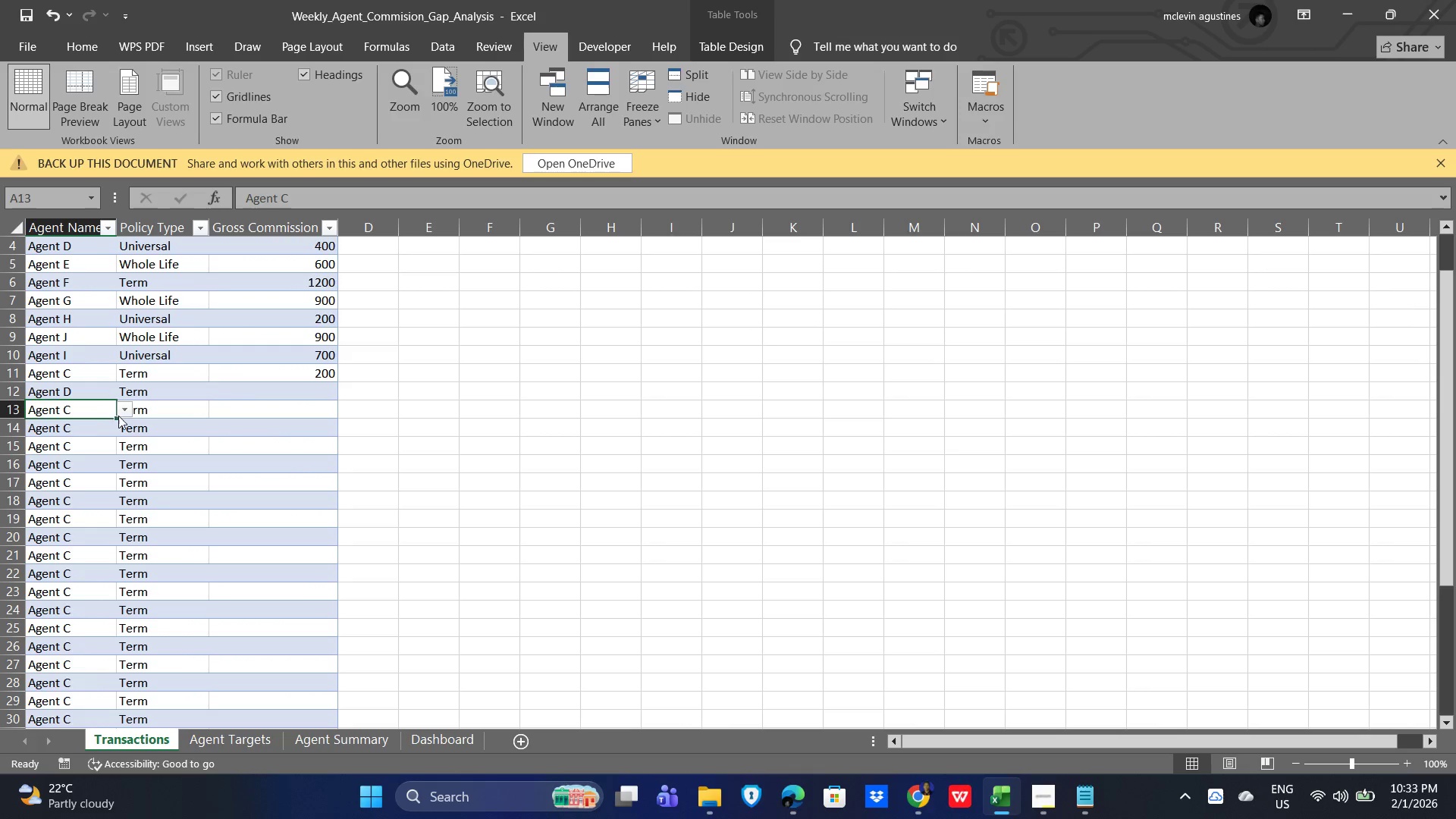 
left_click([121, 408])
 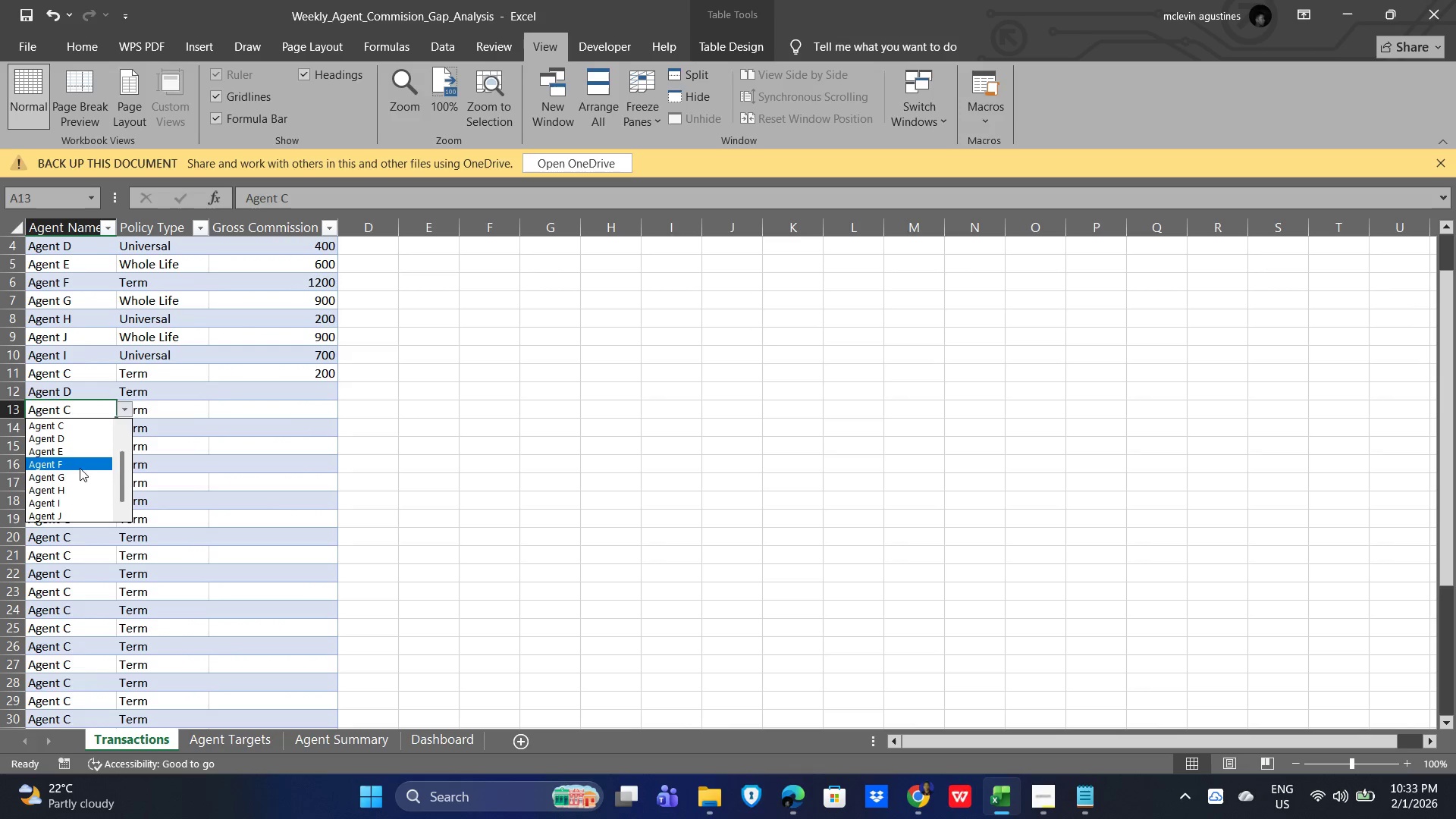 
left_click([77, 470])
 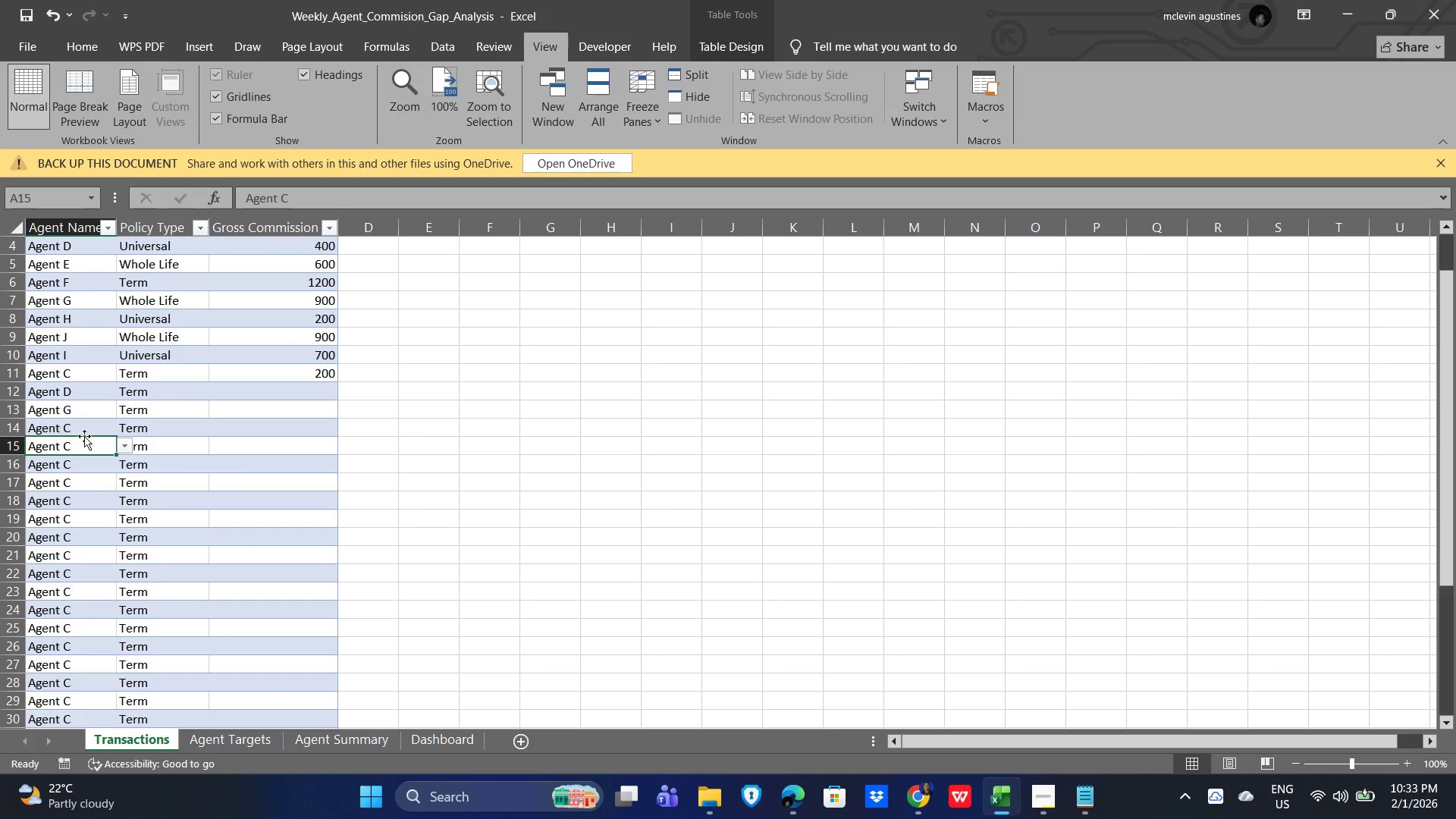 
double_click([84, 428])
 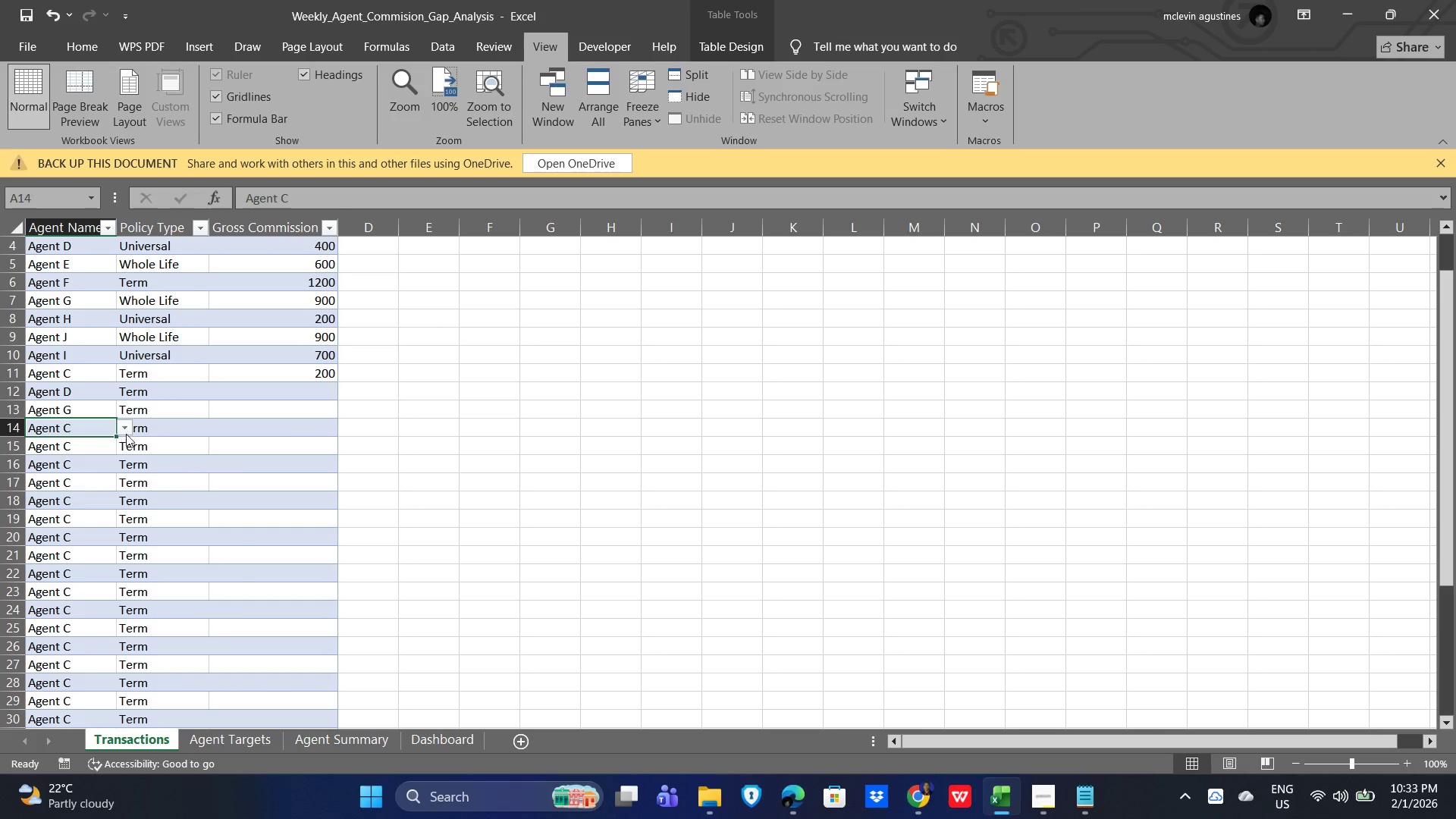 
left_click([126, 430])
 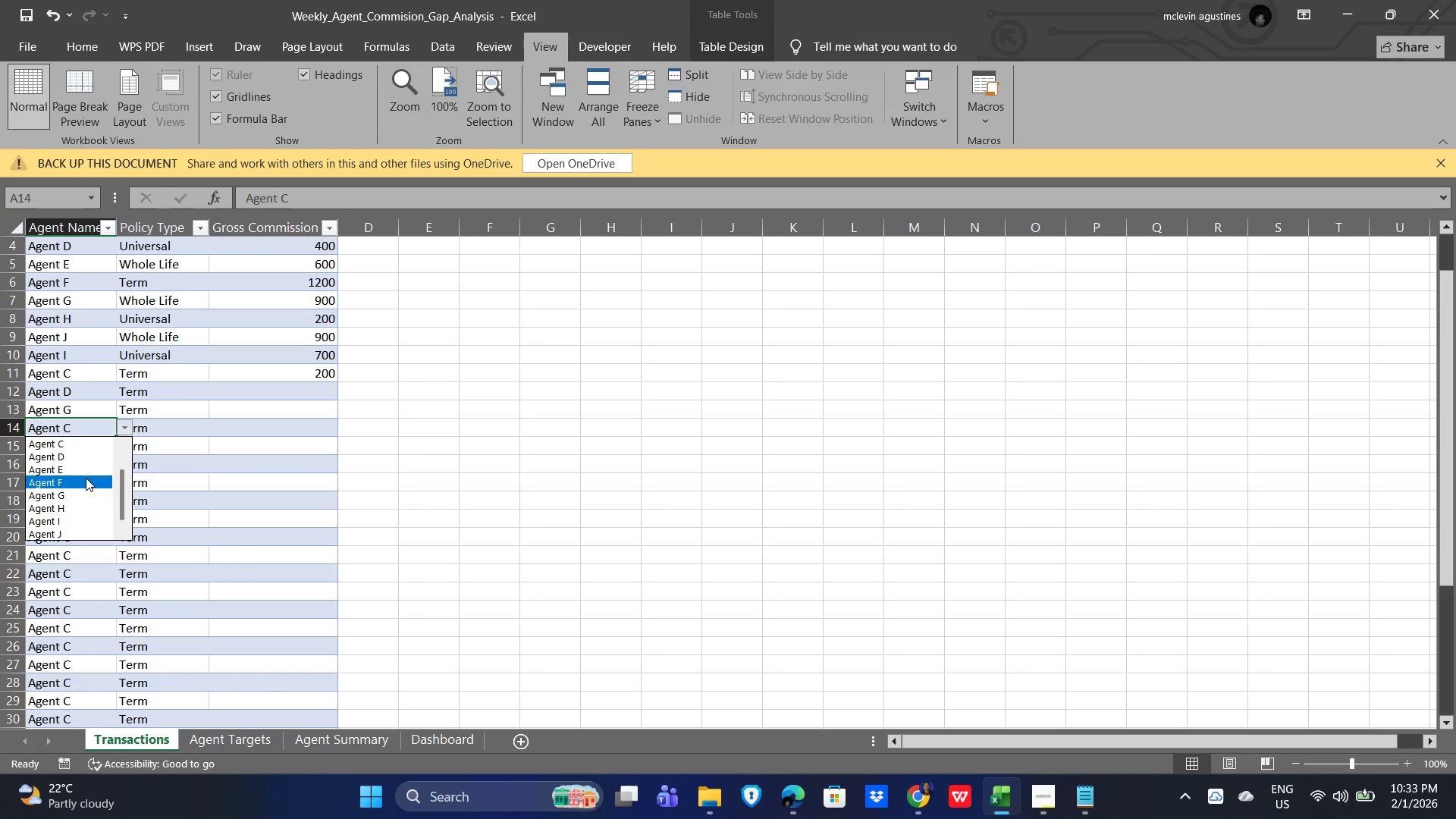 
left_click([86, 478])
 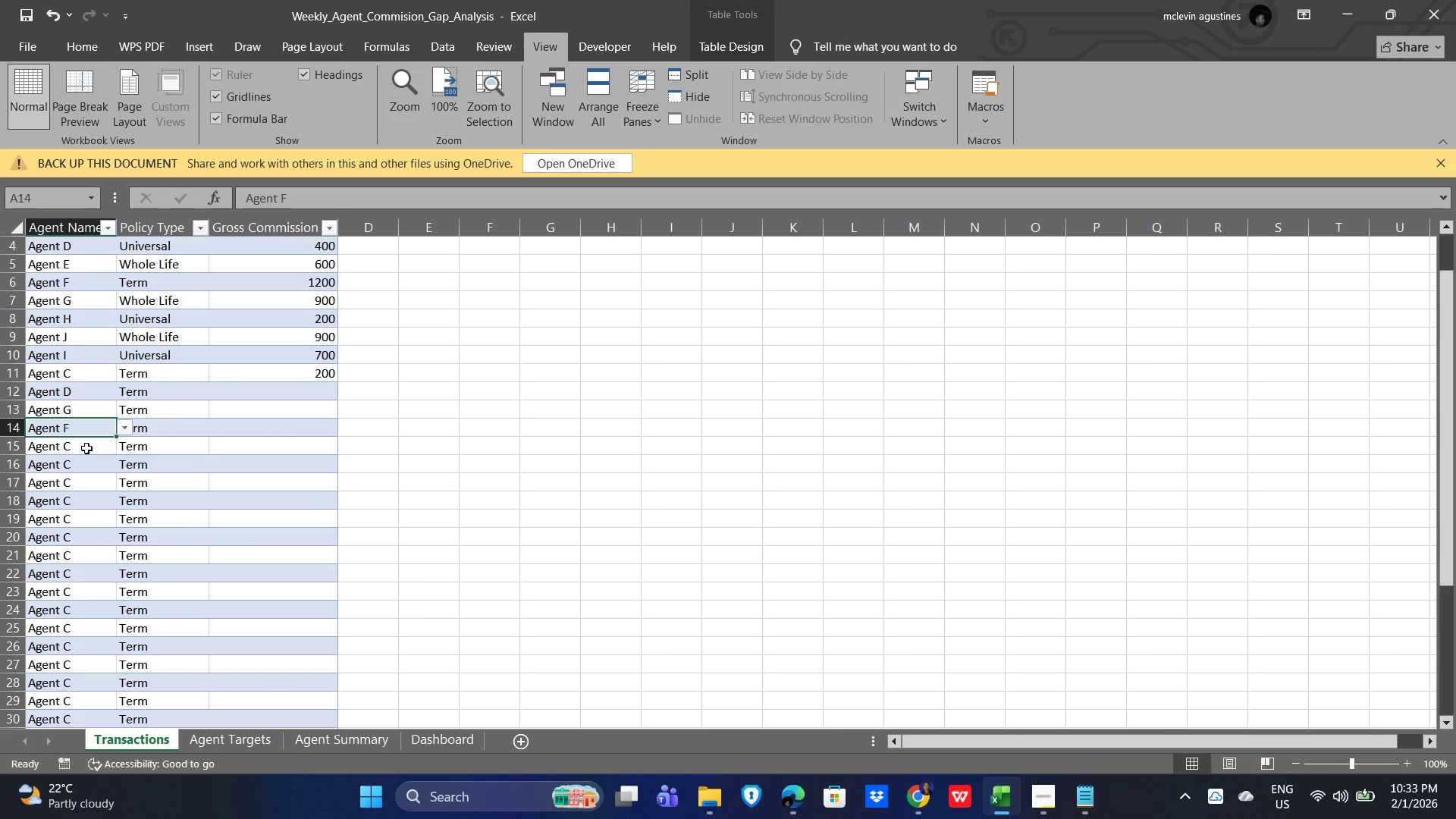 
left_click([86, 448])
 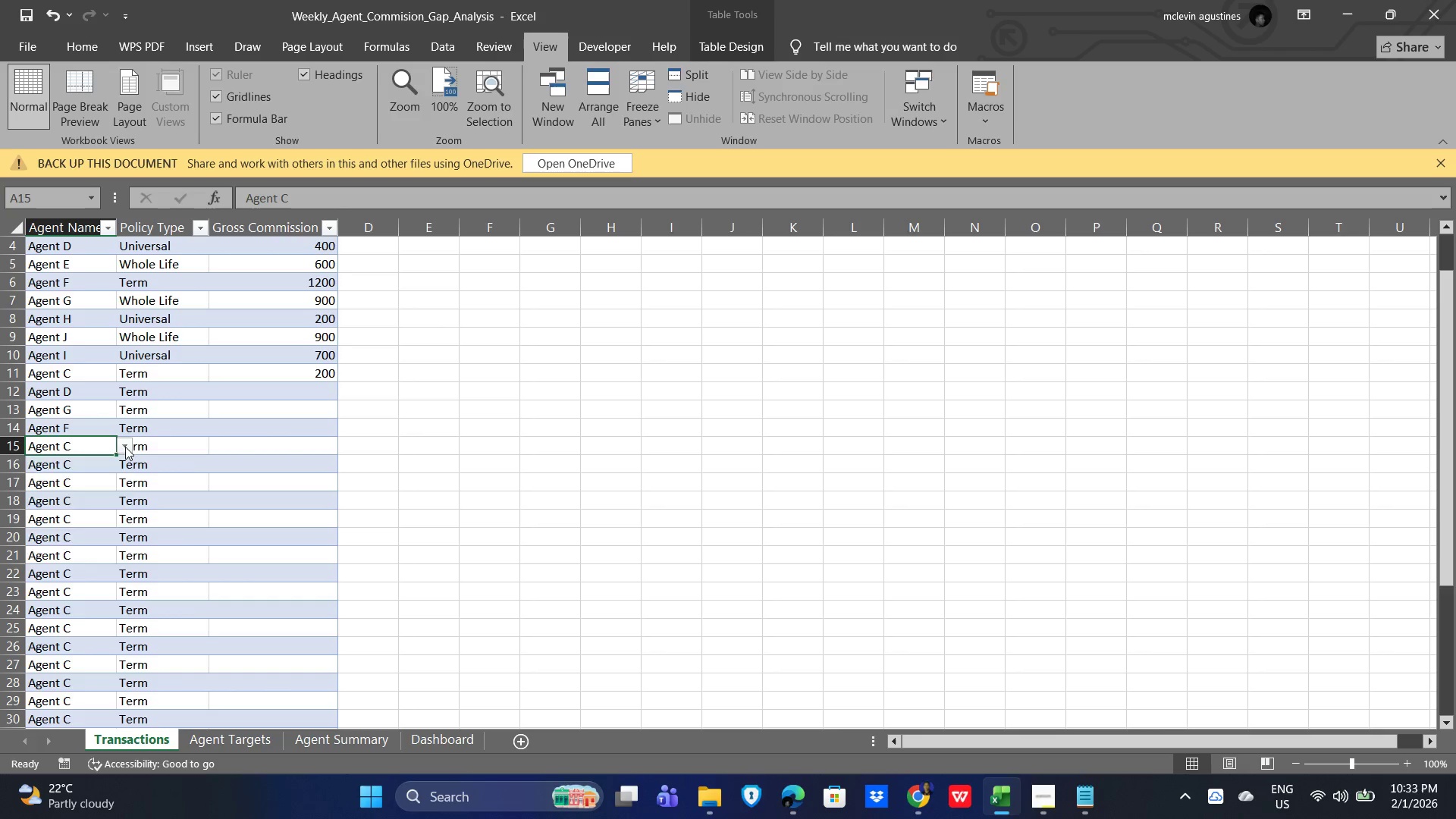 
left_click([125, 447])
 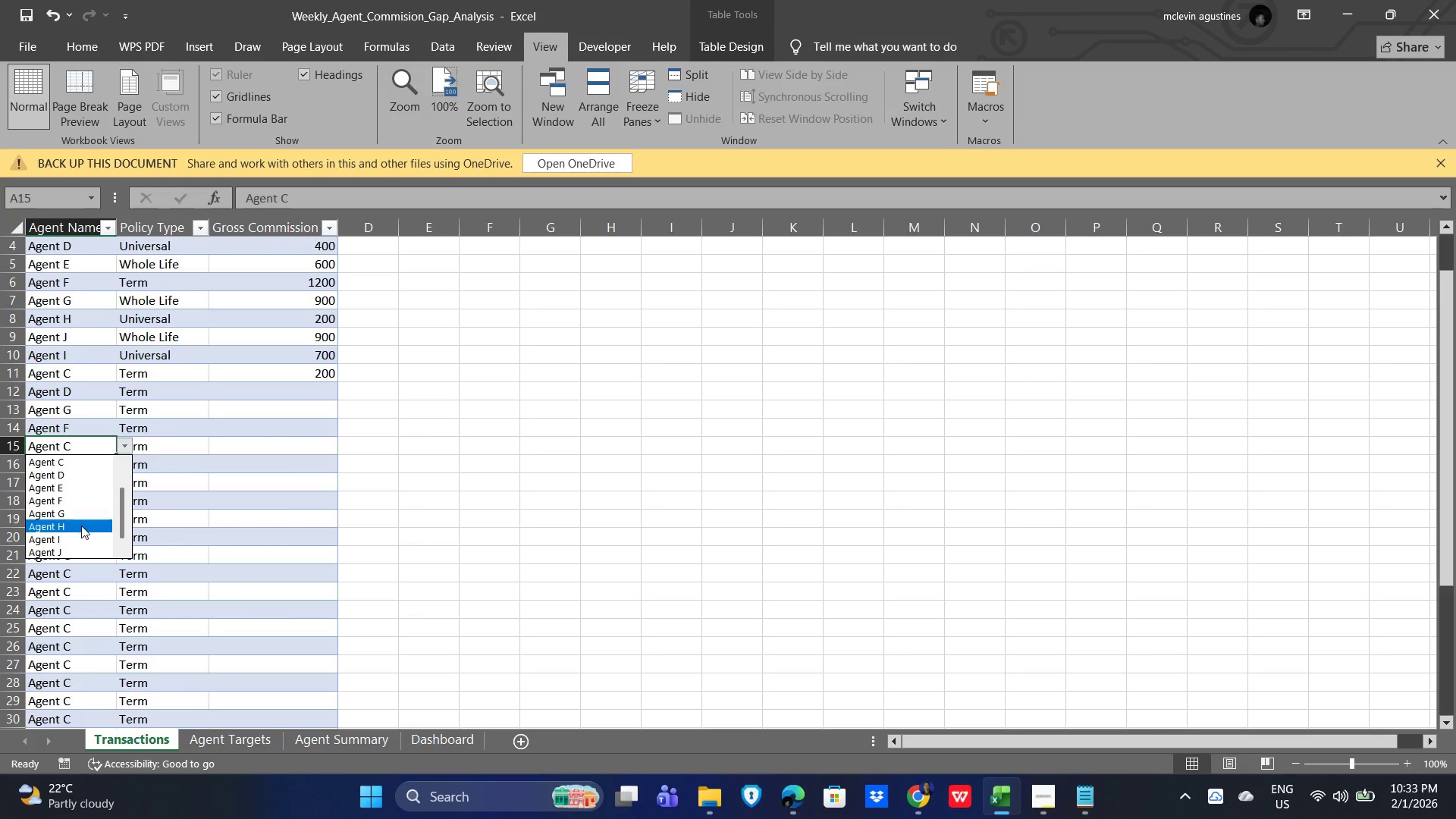 
left_click([83, 514])
 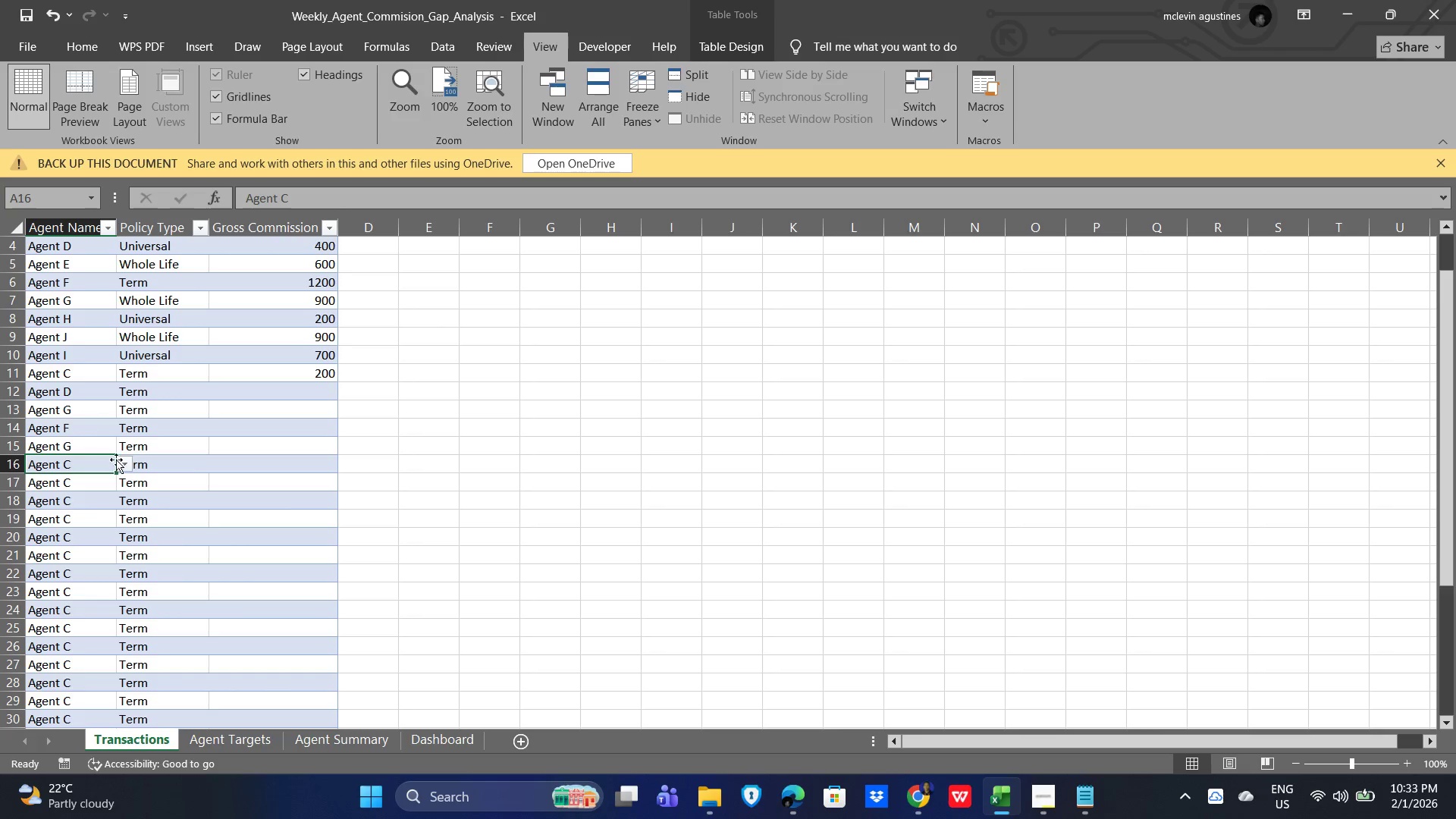 
left_click([129, 460])
 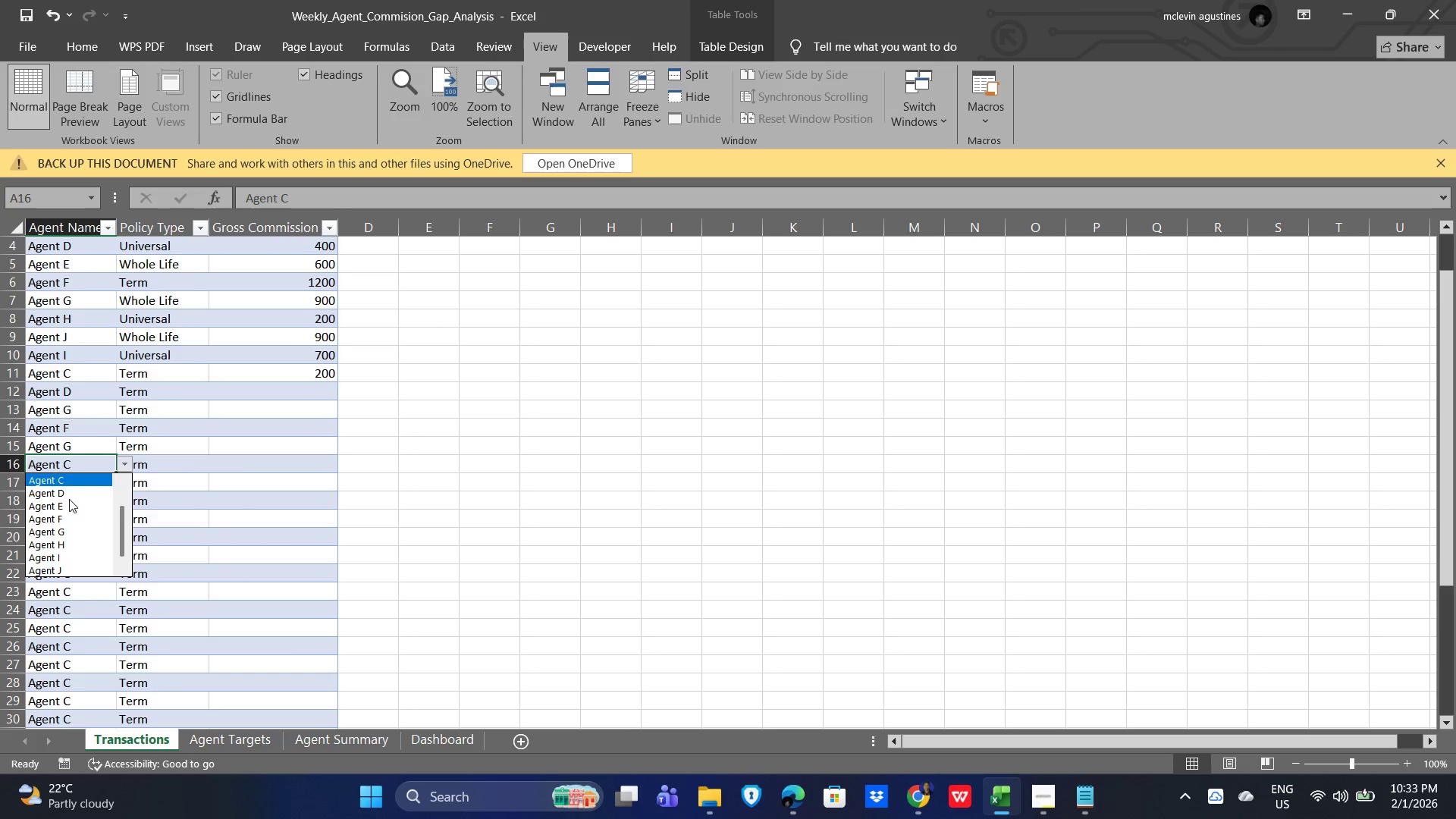 
scroll: coordinate [62, 518], scroll_direction: up, amount: 2.0
 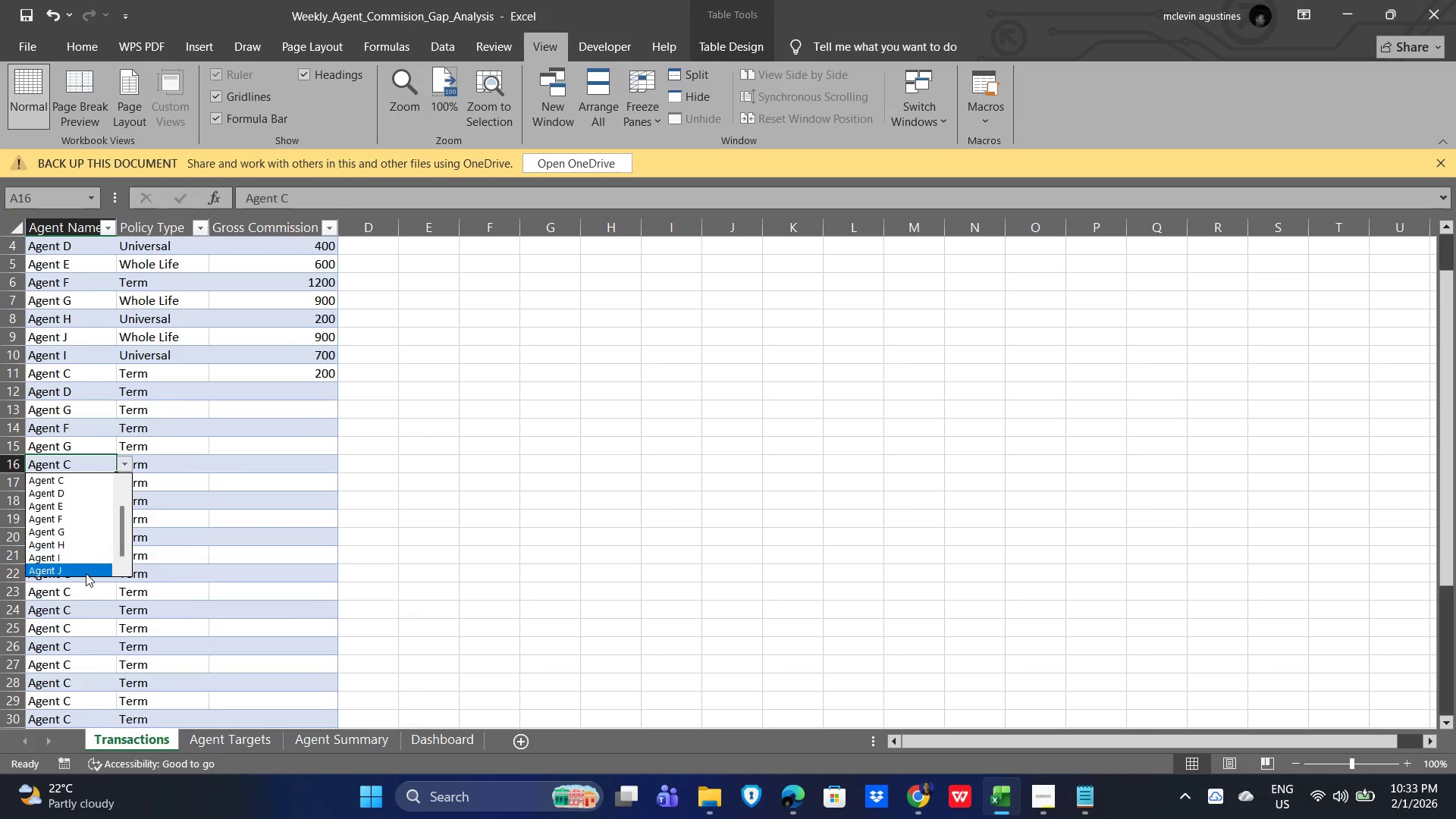 
left_click([77, 573])
 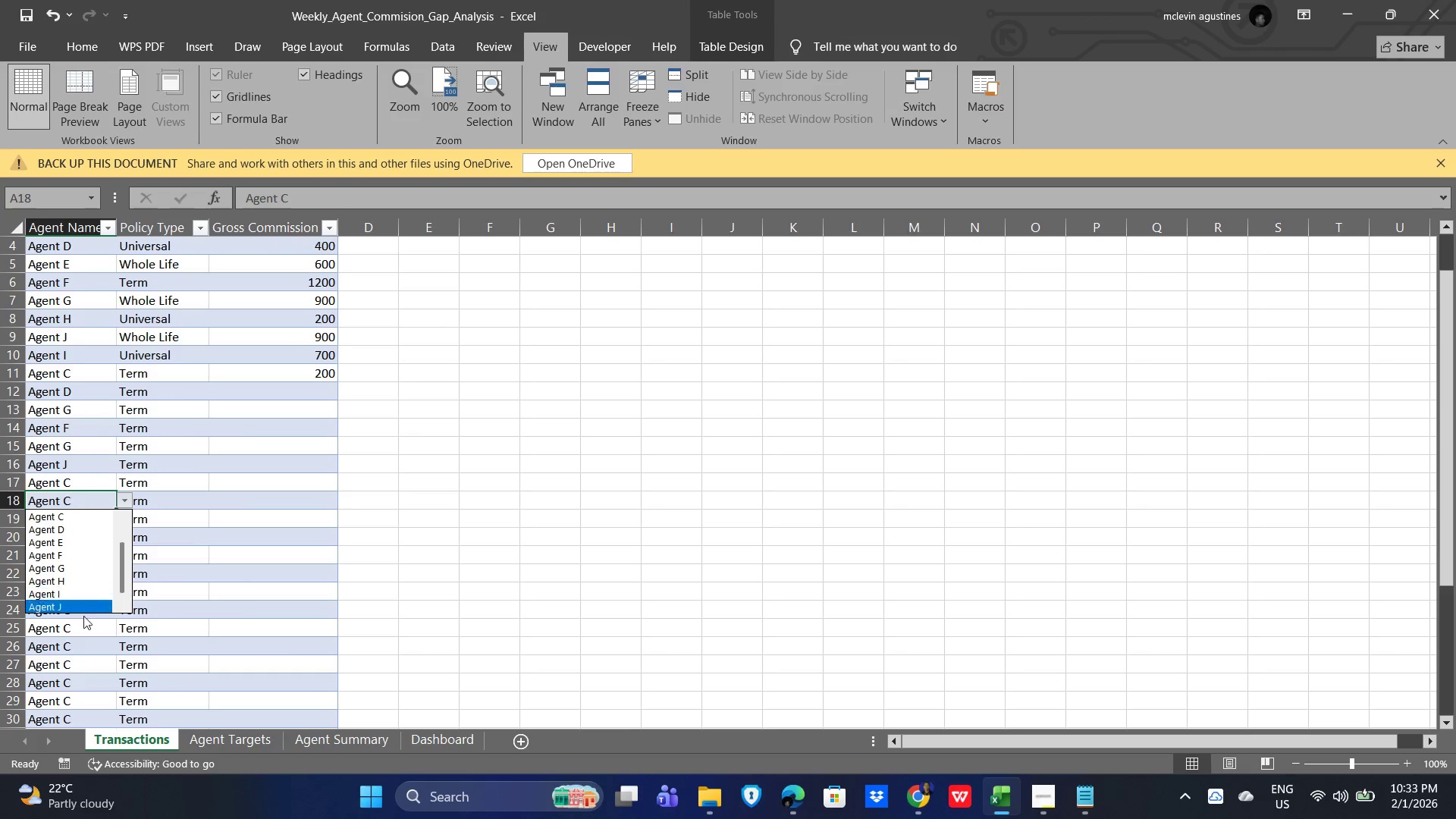 
left_click([85, 592])
 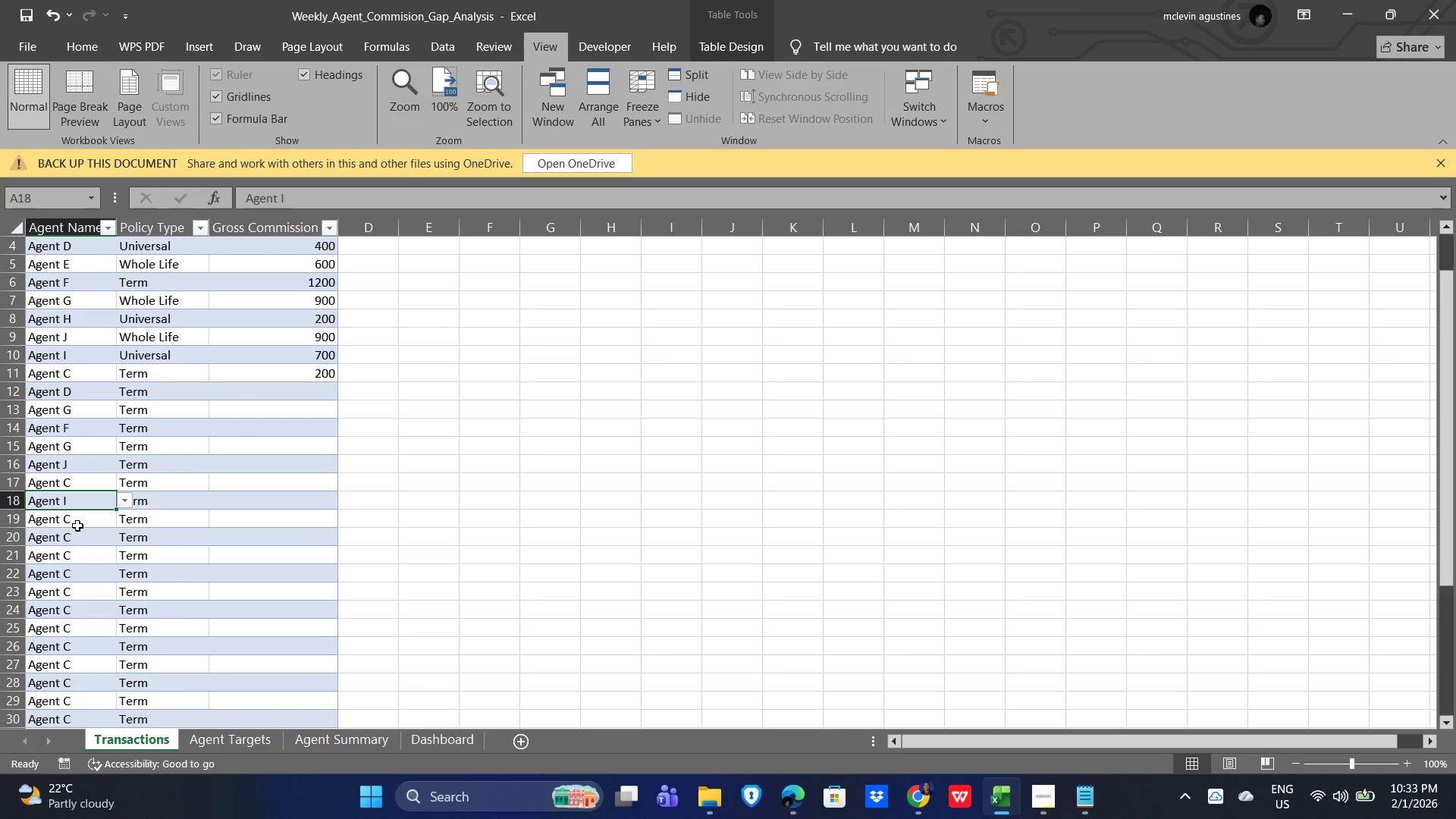 
left_click([77, 519])
 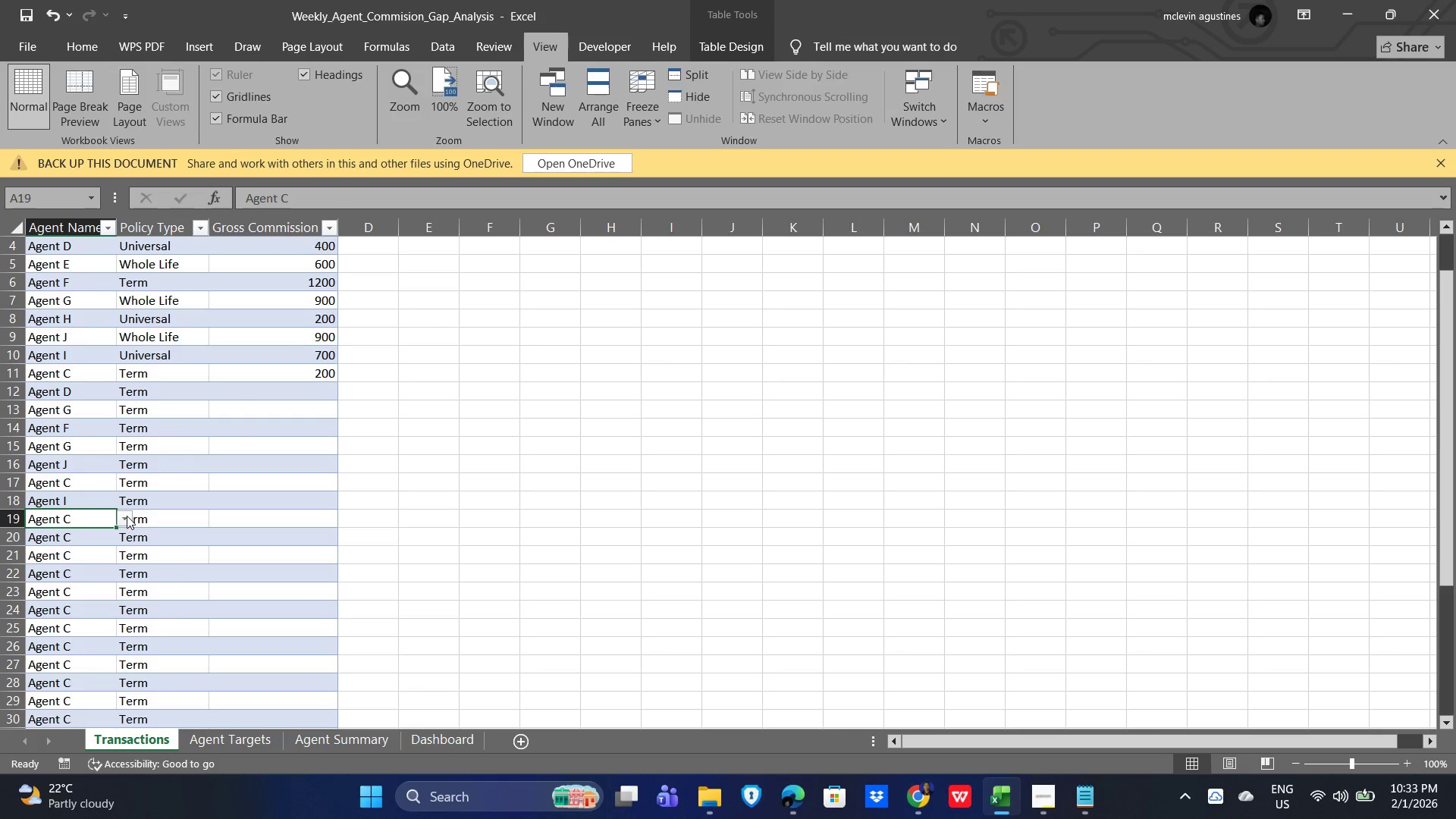 
left_click([127, 516])
 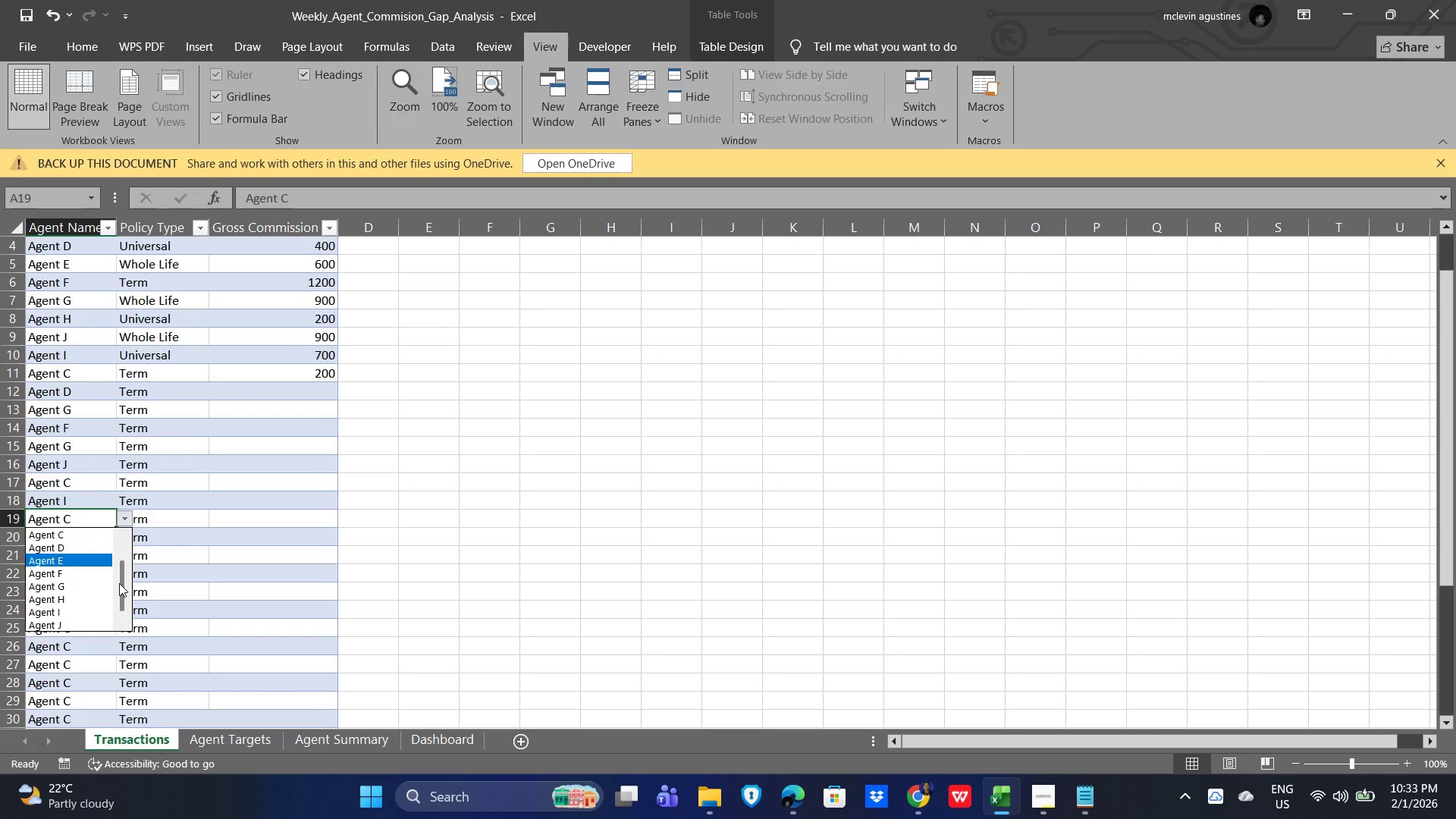 
left_click_drag(start_coordinate=[121, 582], to_coordinate=[122, 539])
 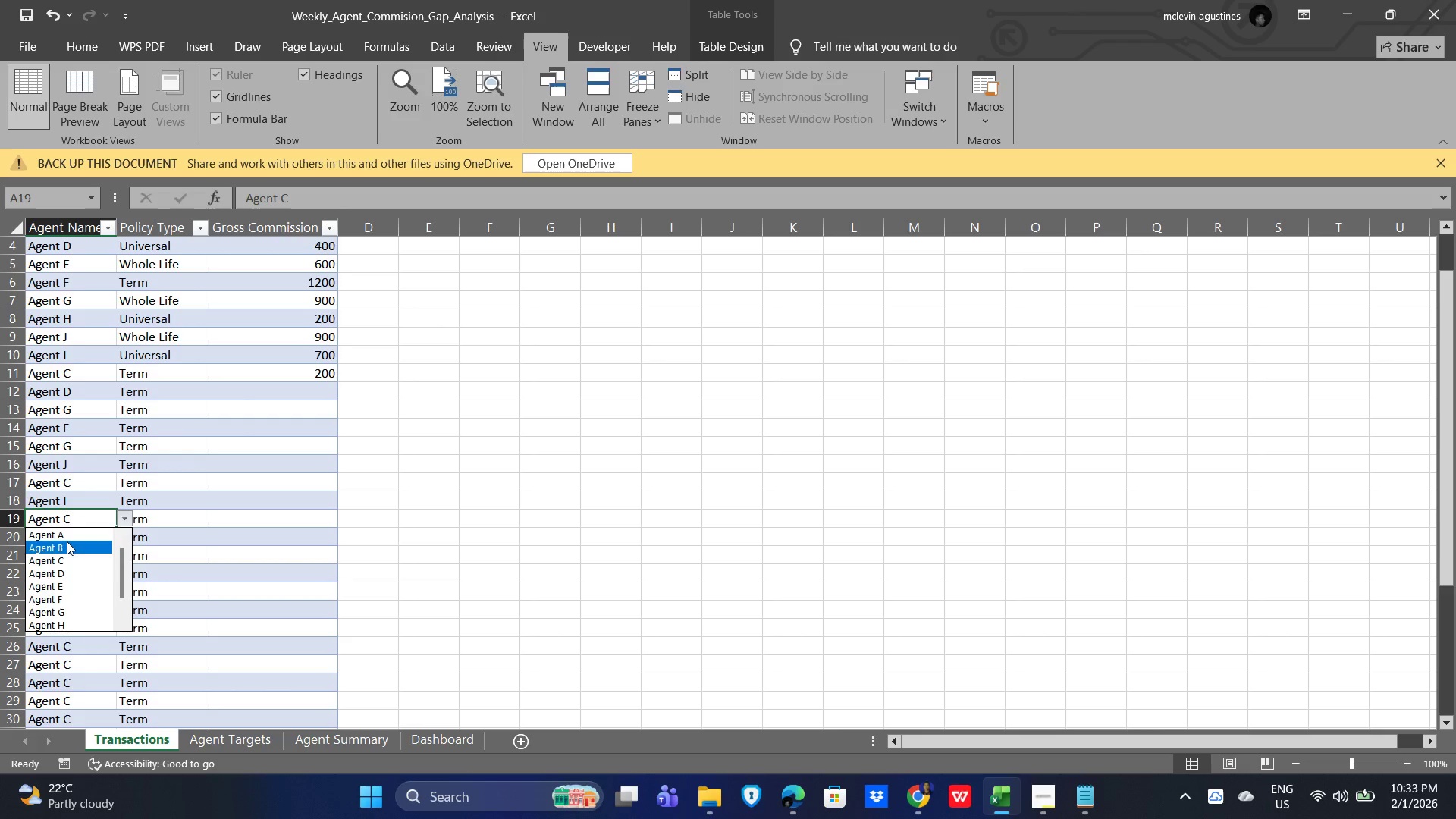 
left_click([67, 541])
 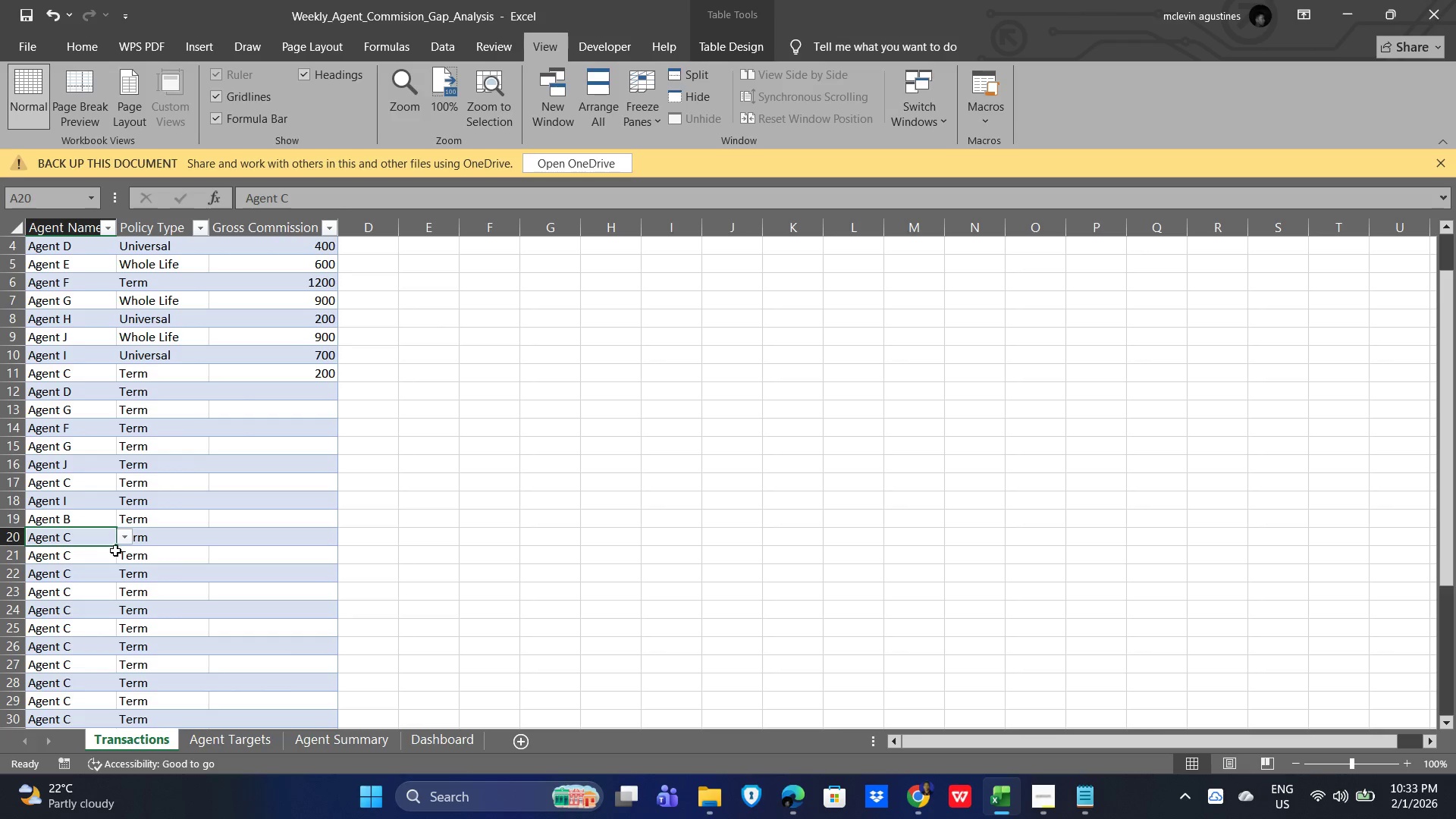 
left_click([123, 538])
 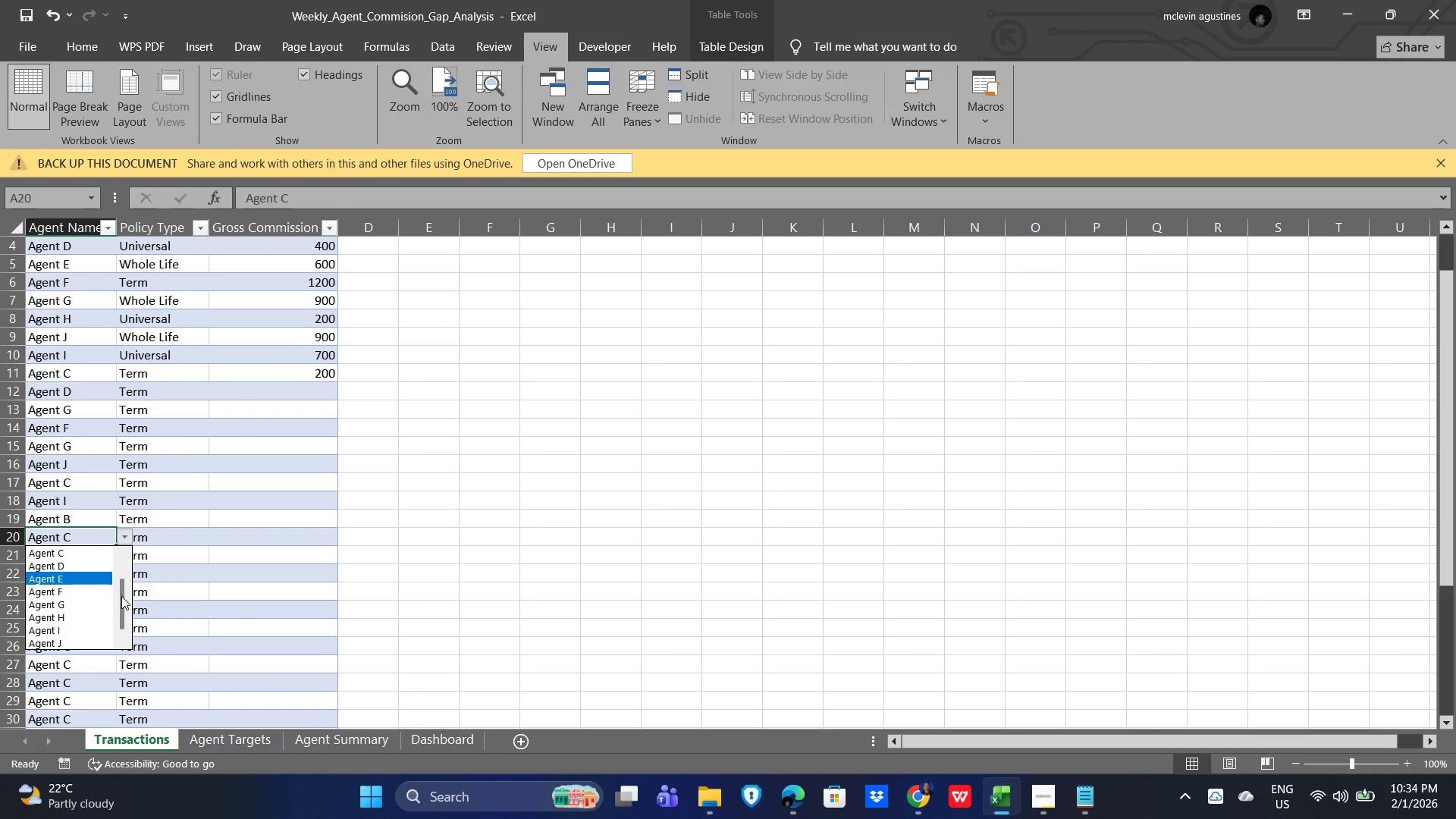 
left_click_drag(start_coordinate=[121, 597], to_coordinate=[122, 546])
 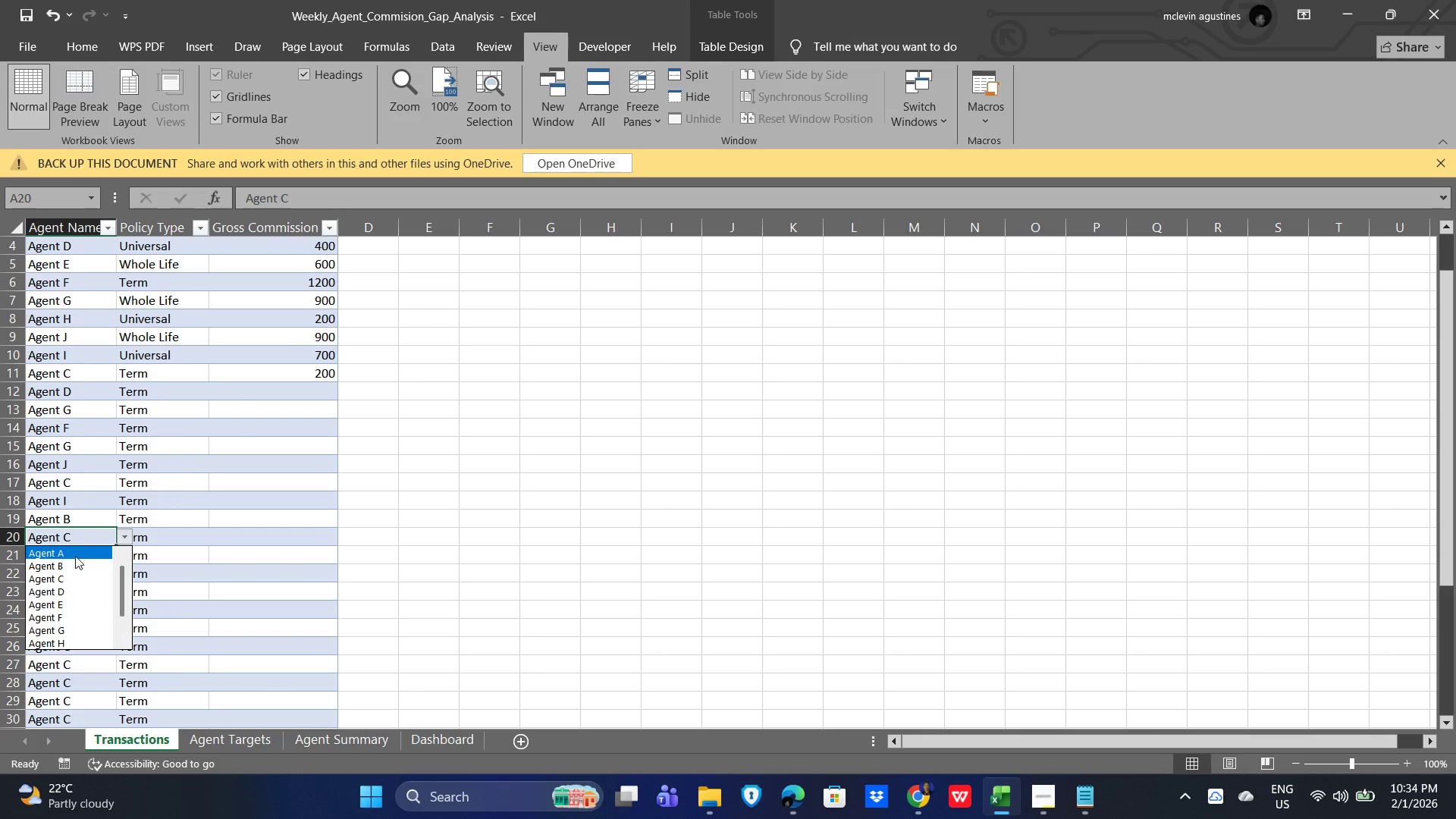 
left_click([75, 556])
 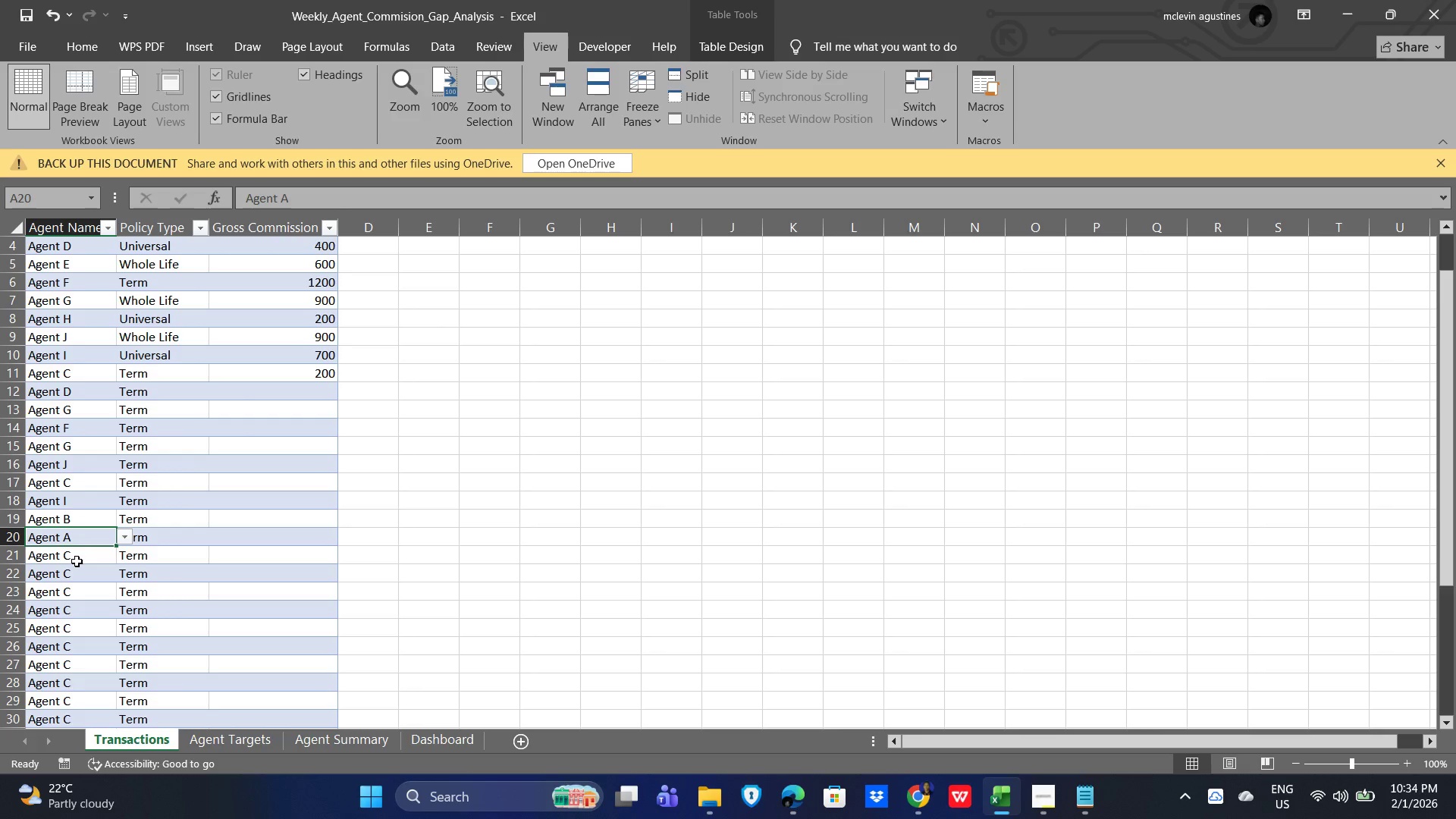 
left_click([77, 560])
 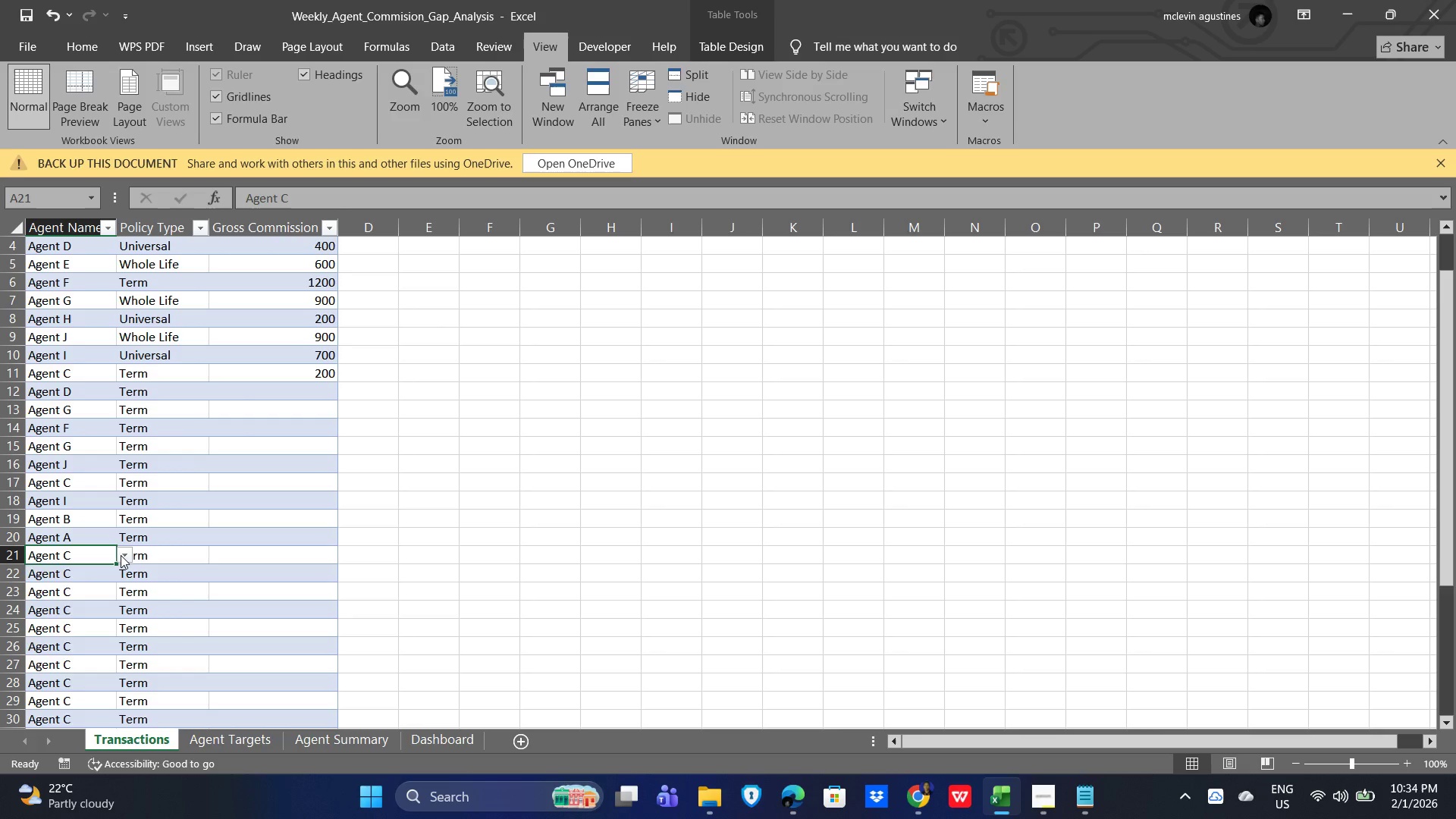 
left_click([121, 555])
 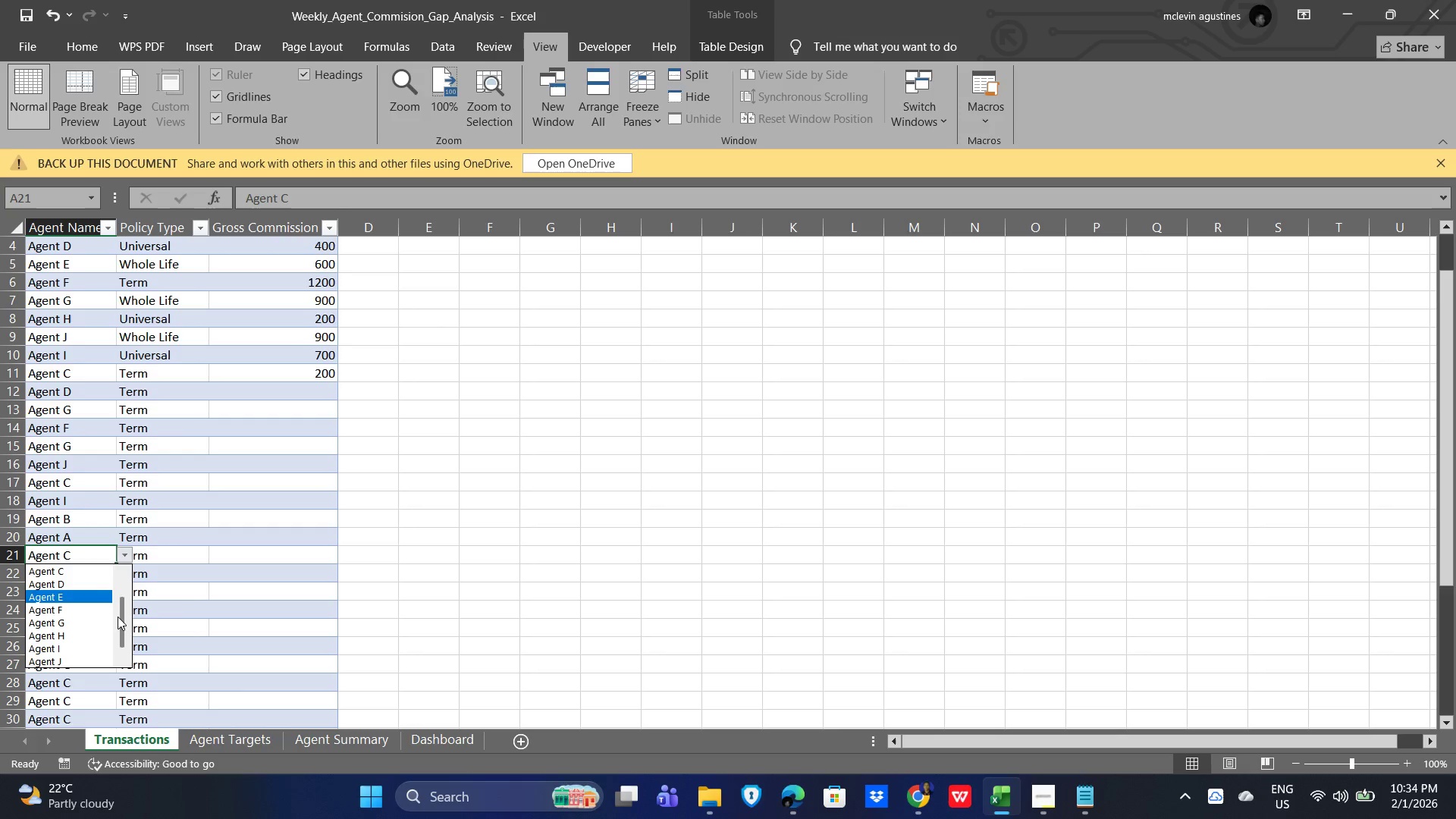 
left_click_drag(start_coordinate=[122, 613], to_coordinate=[118, 565])
 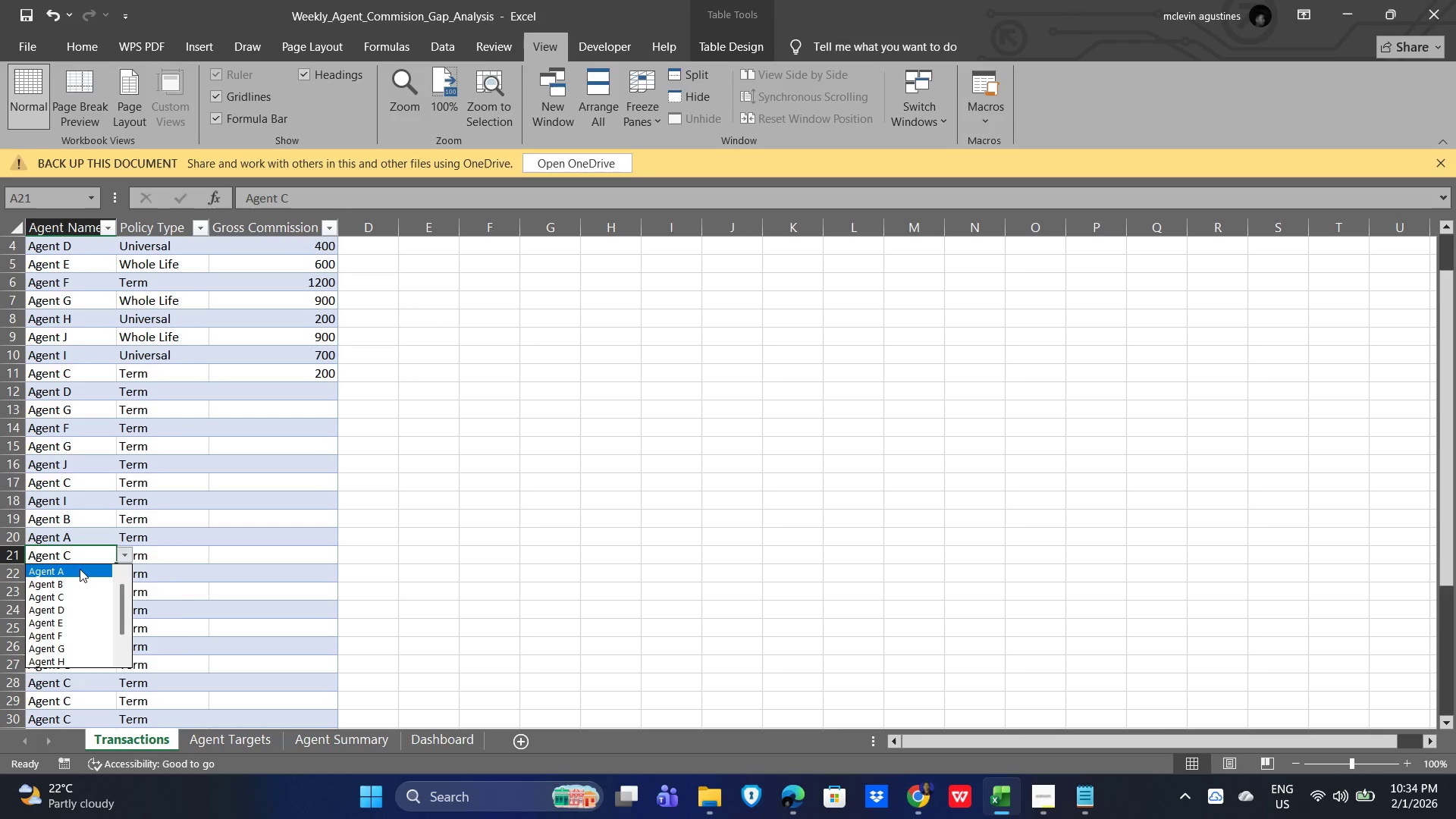 
left_click([80, 569])
 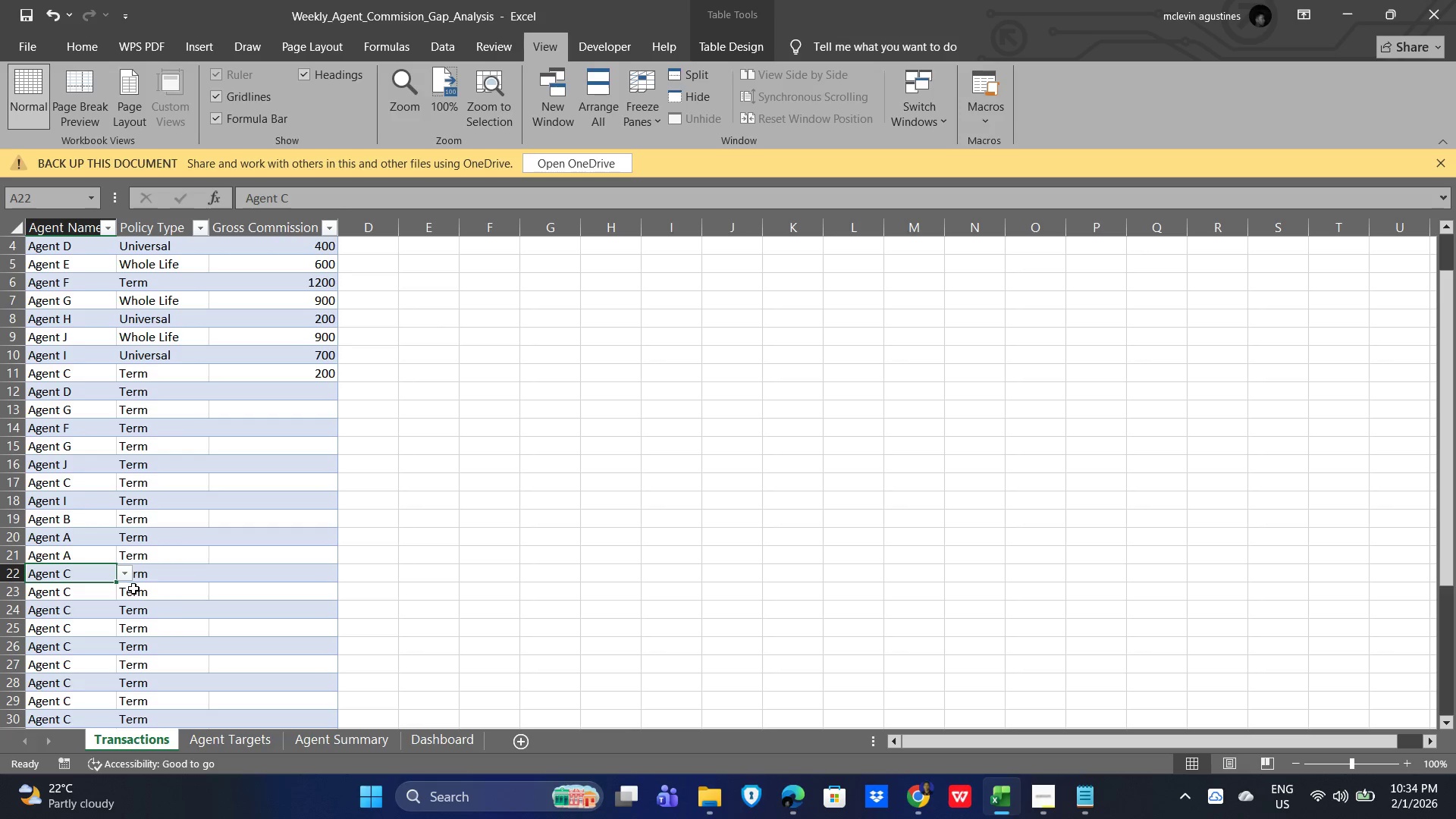 
left_click([118, 576])
 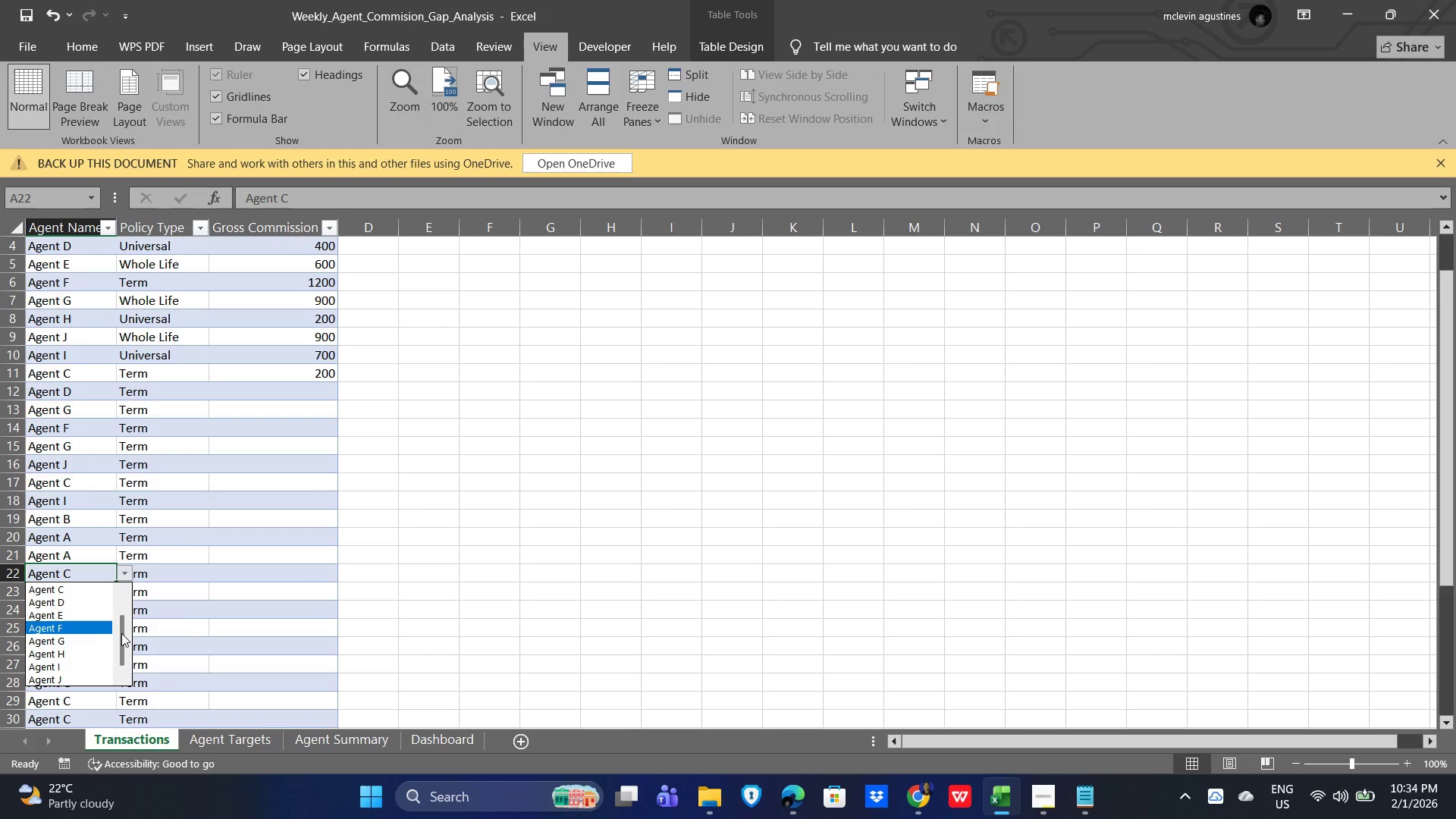 
left_click_drag(start_coordinate=[121, 633], to_coordinate=[119, 576])
 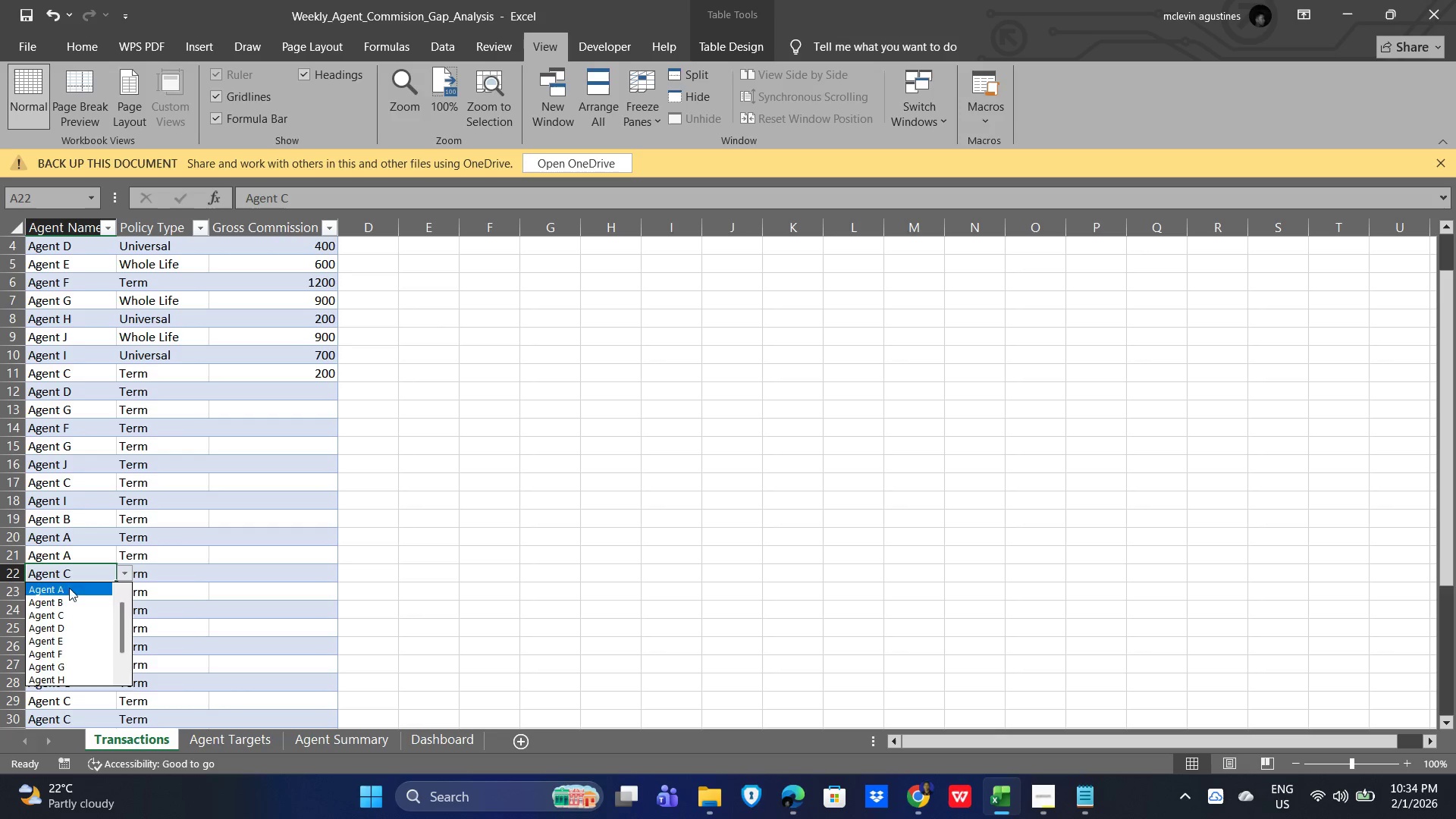 
left_click([69, 588])
 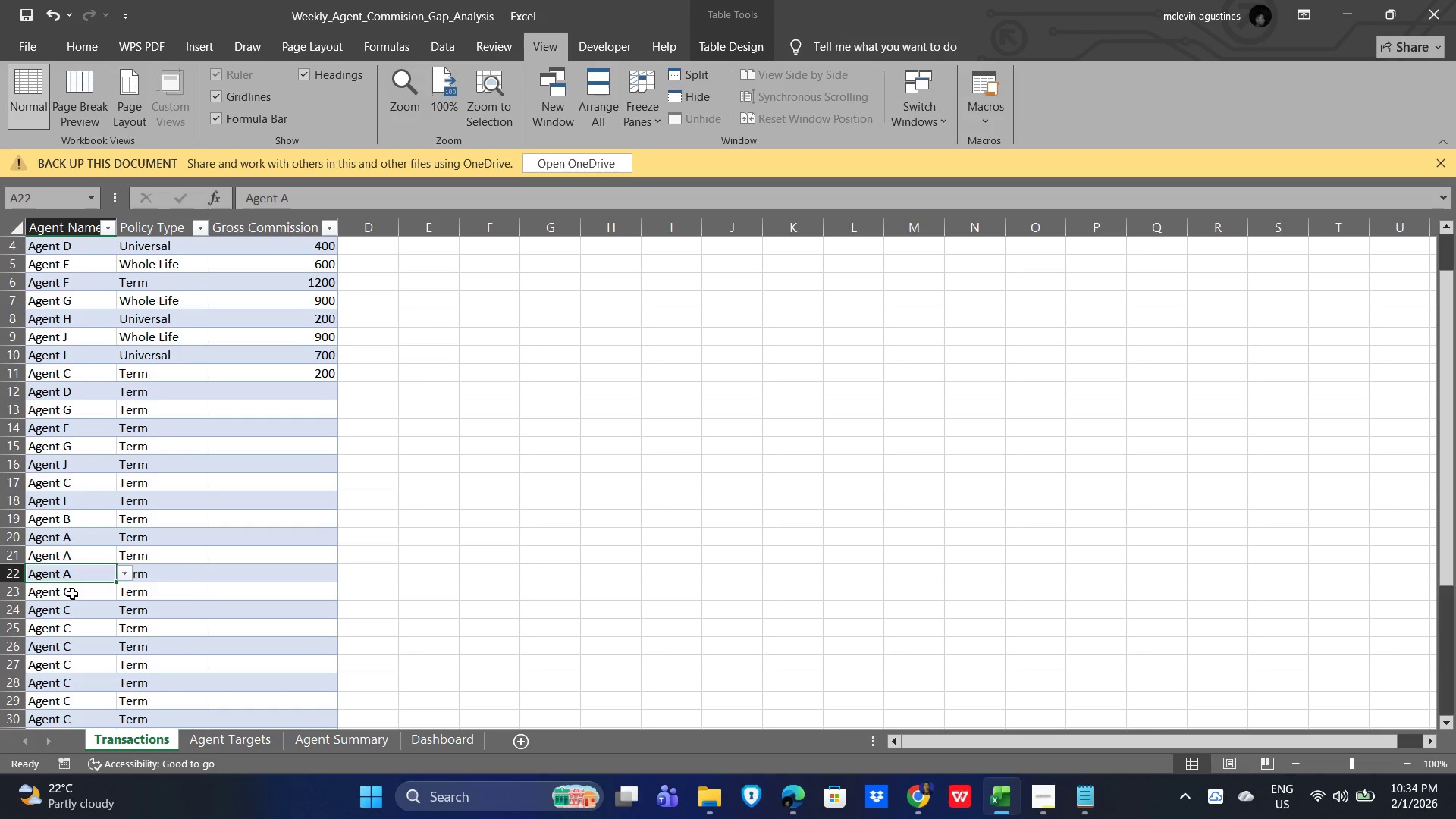 
left_click([72, 593])
 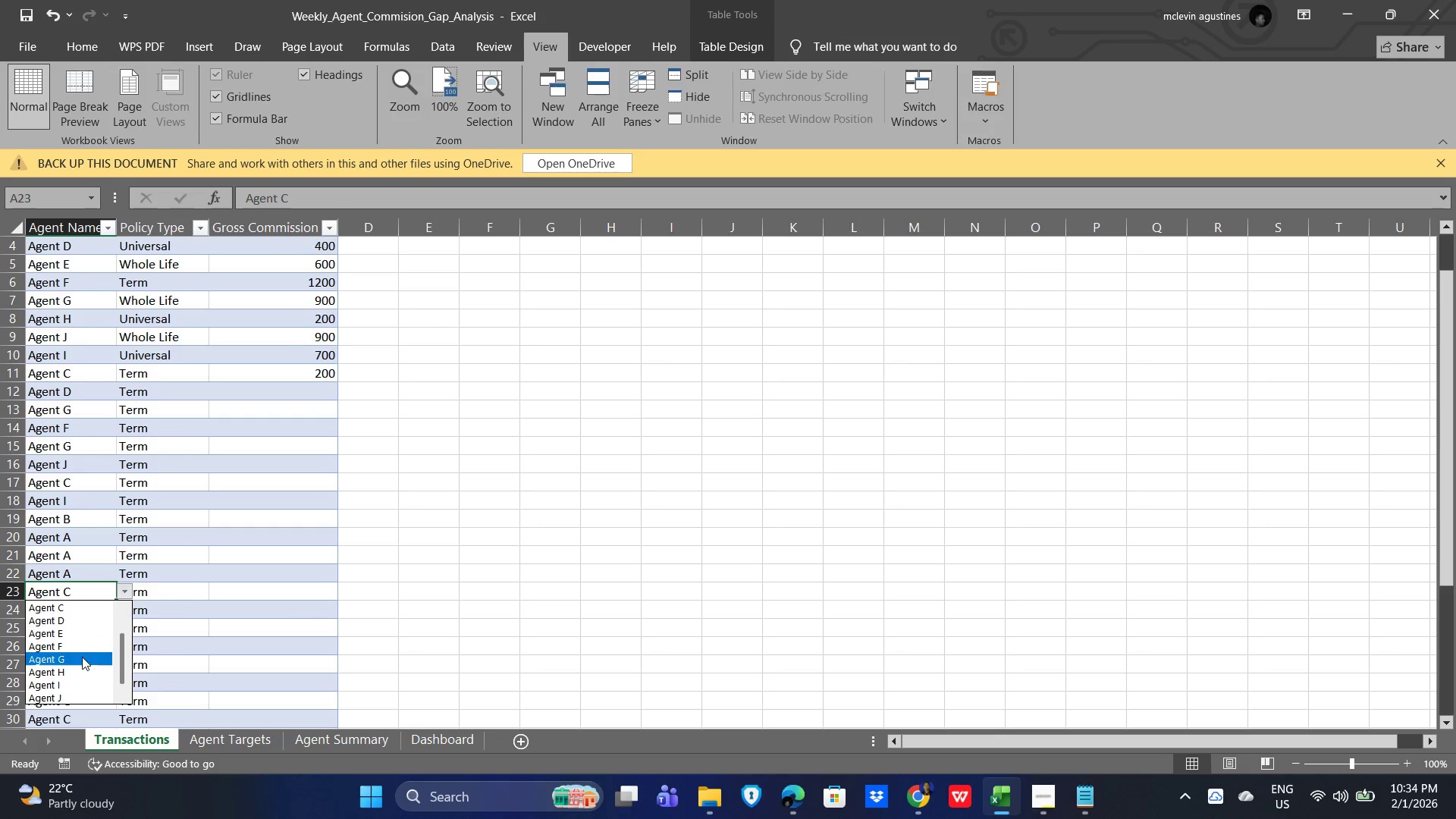 
left_click([80, 660])
 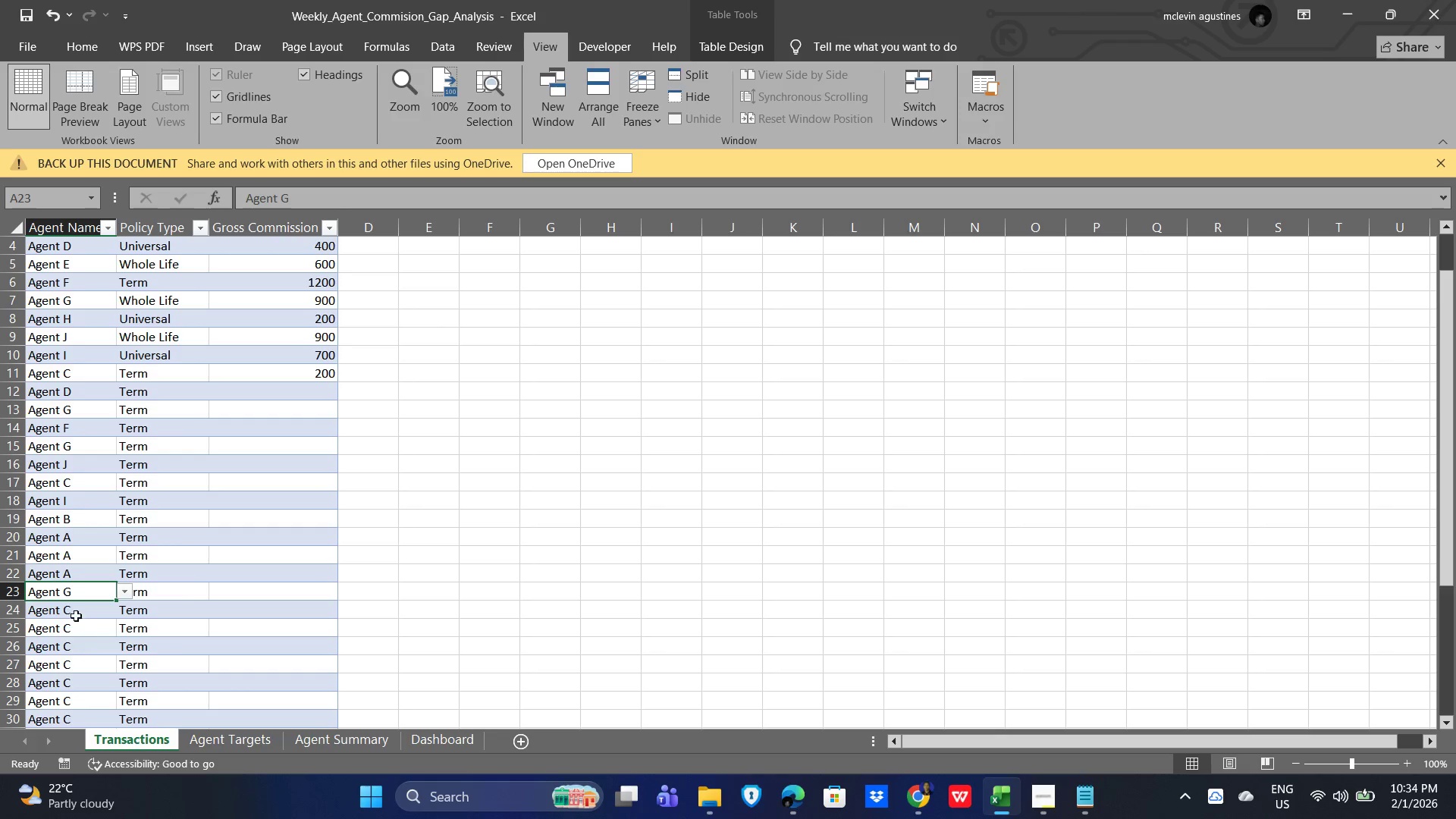 
left_click([74, 612])
 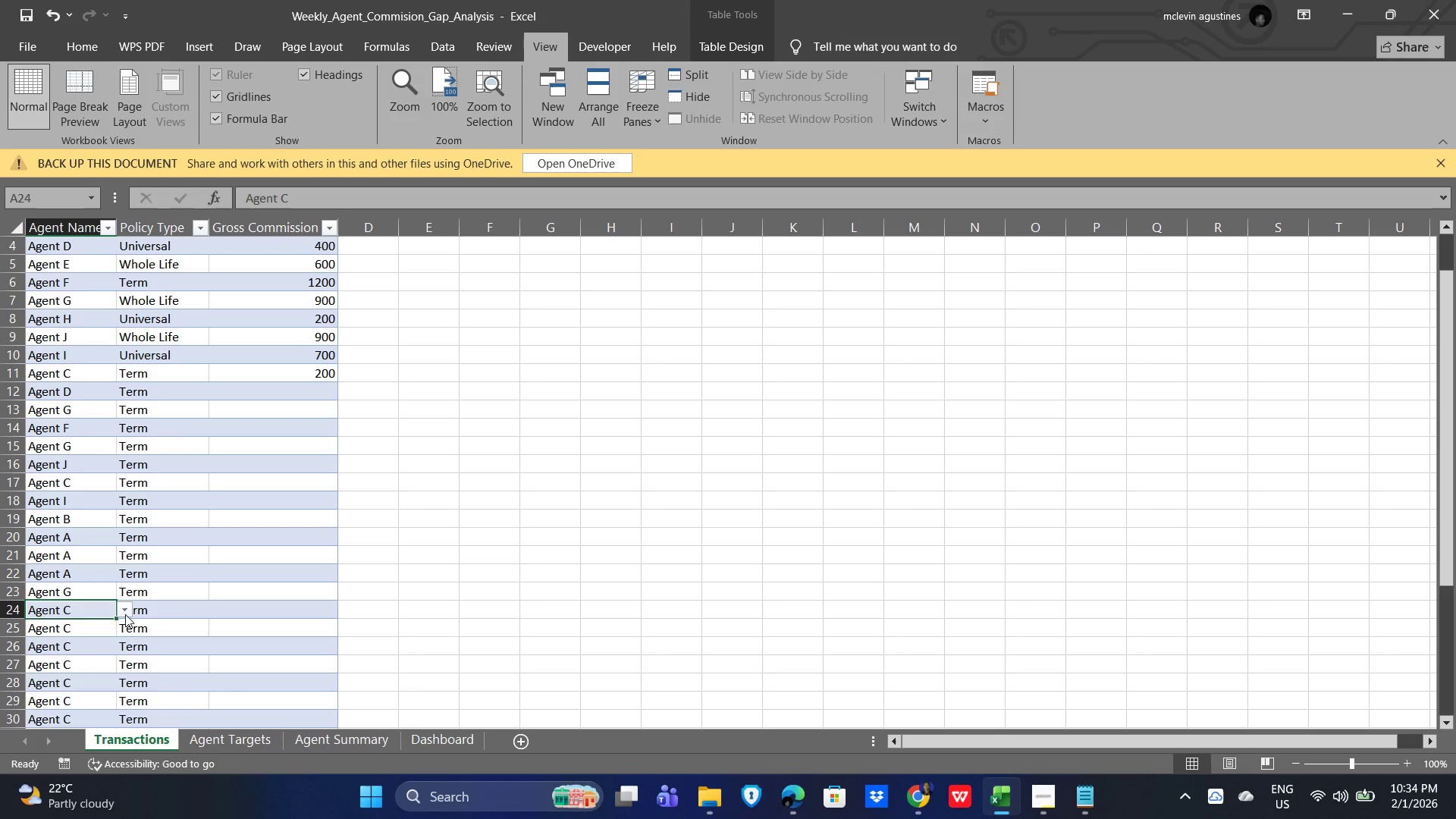 
left_click([126, 613])
 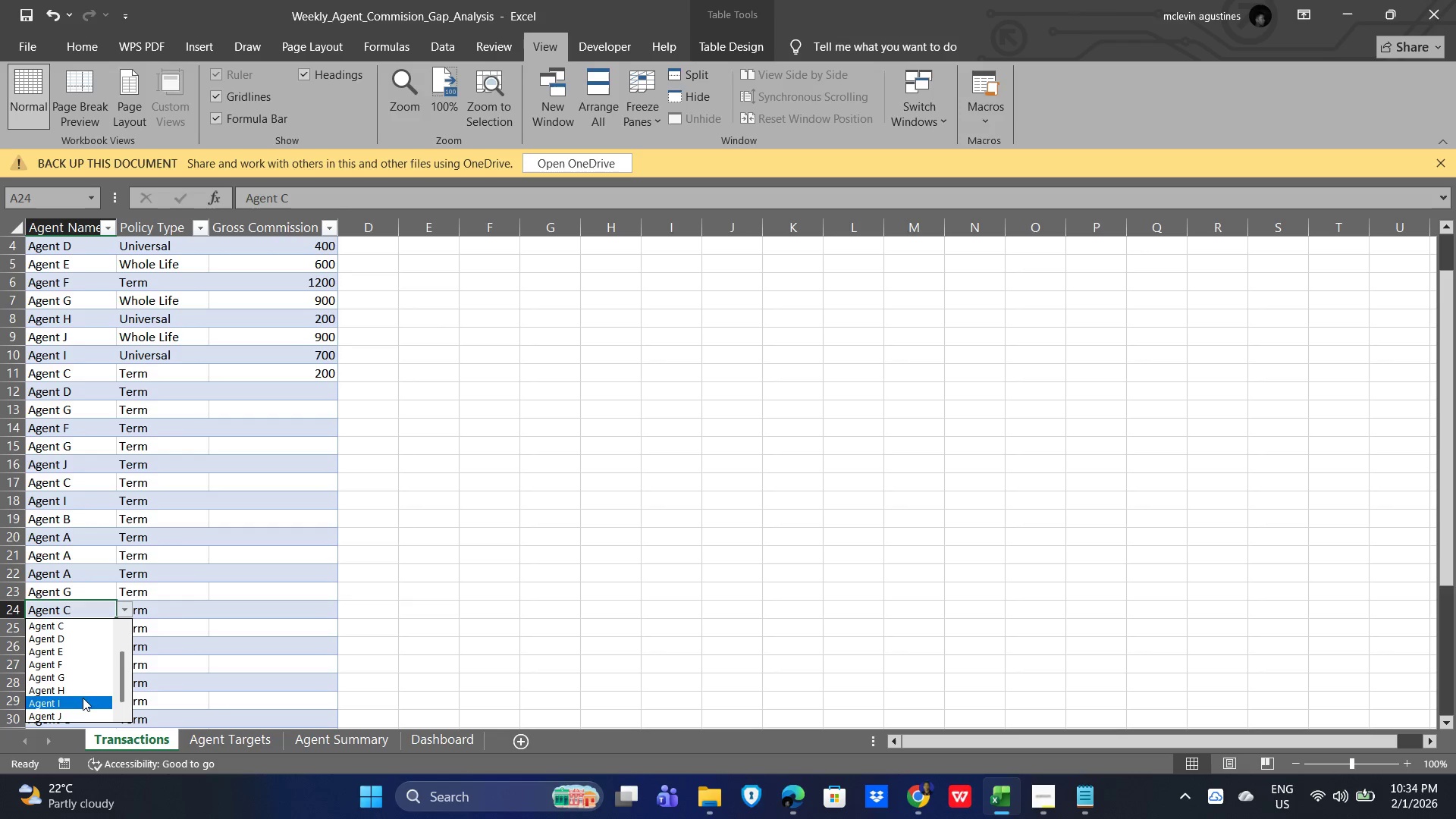 
left_click([78, 683])
 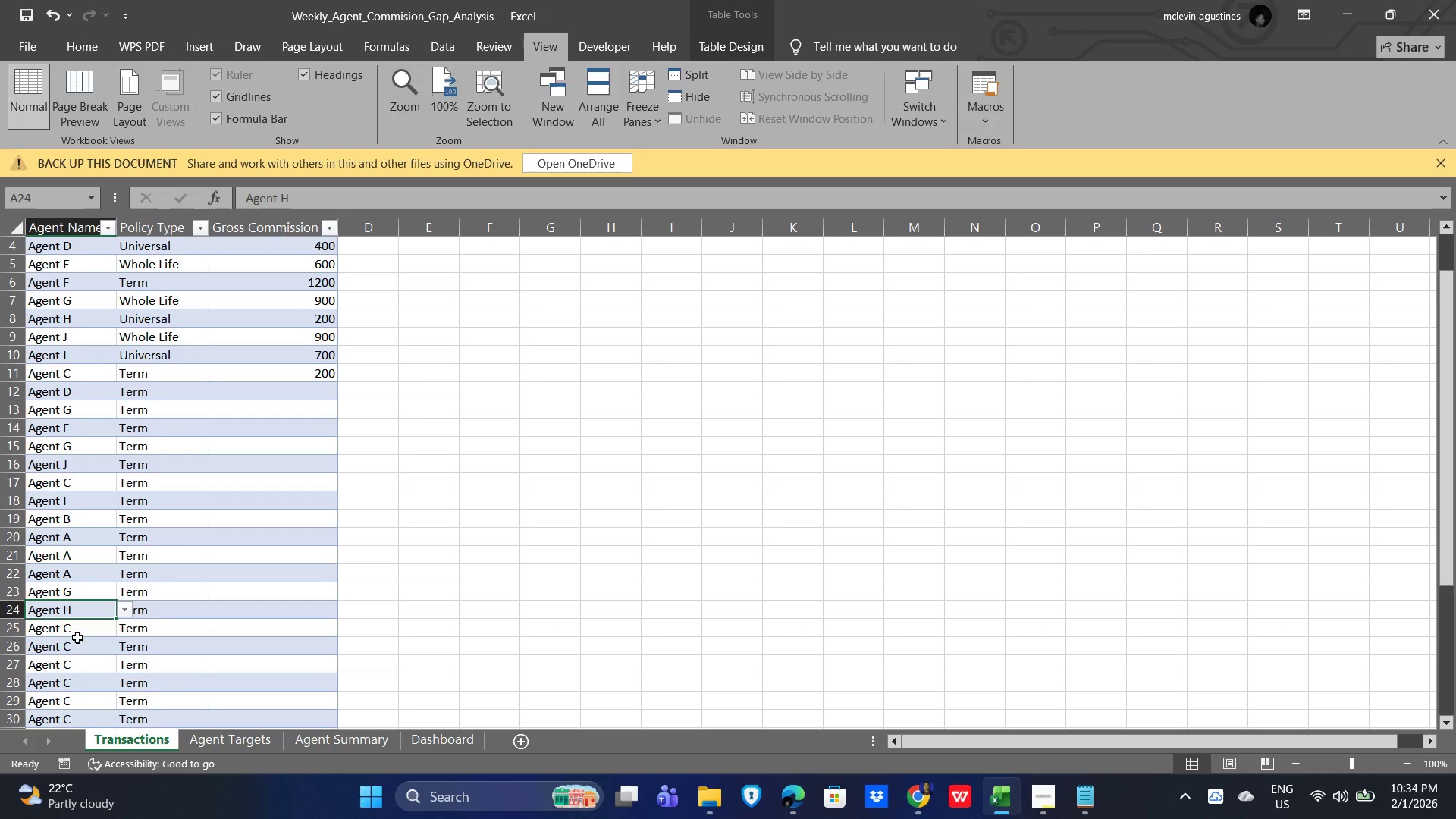 
left_click([77, 635])
 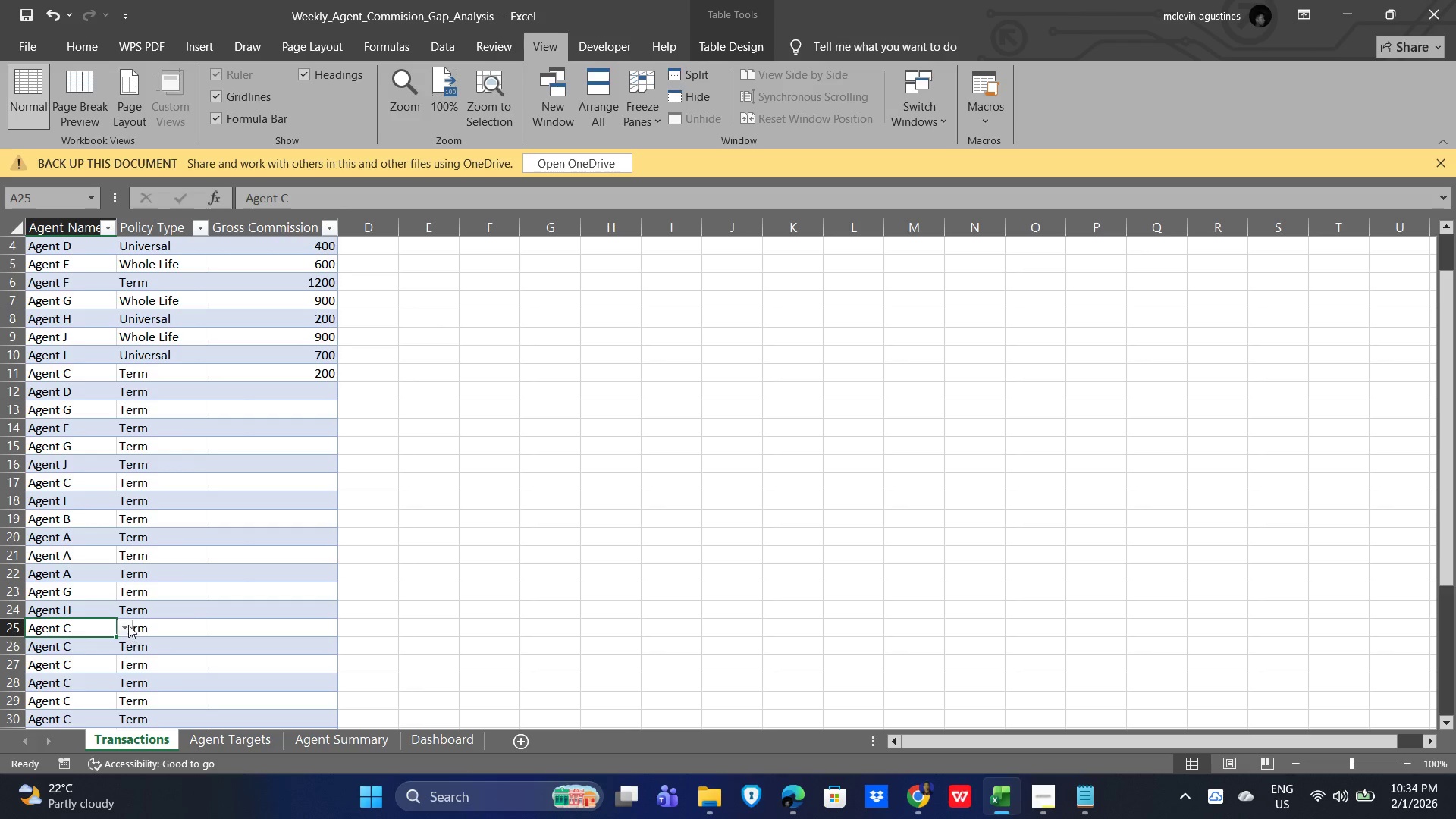 
left_click([122, 626])
 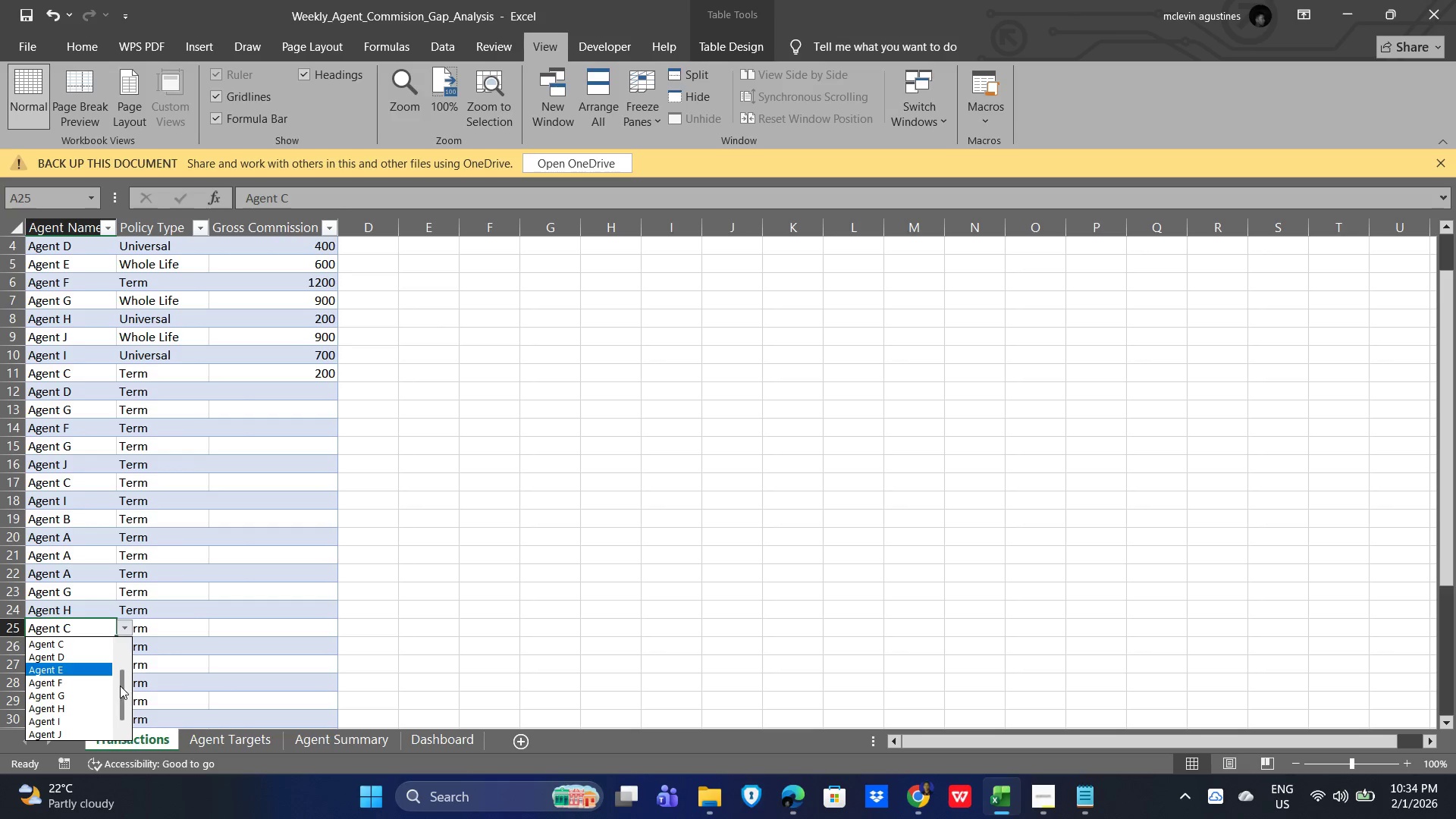 
left_click_drag(start_coordinate=[120, 686], to_coordinate=[118, 632])
 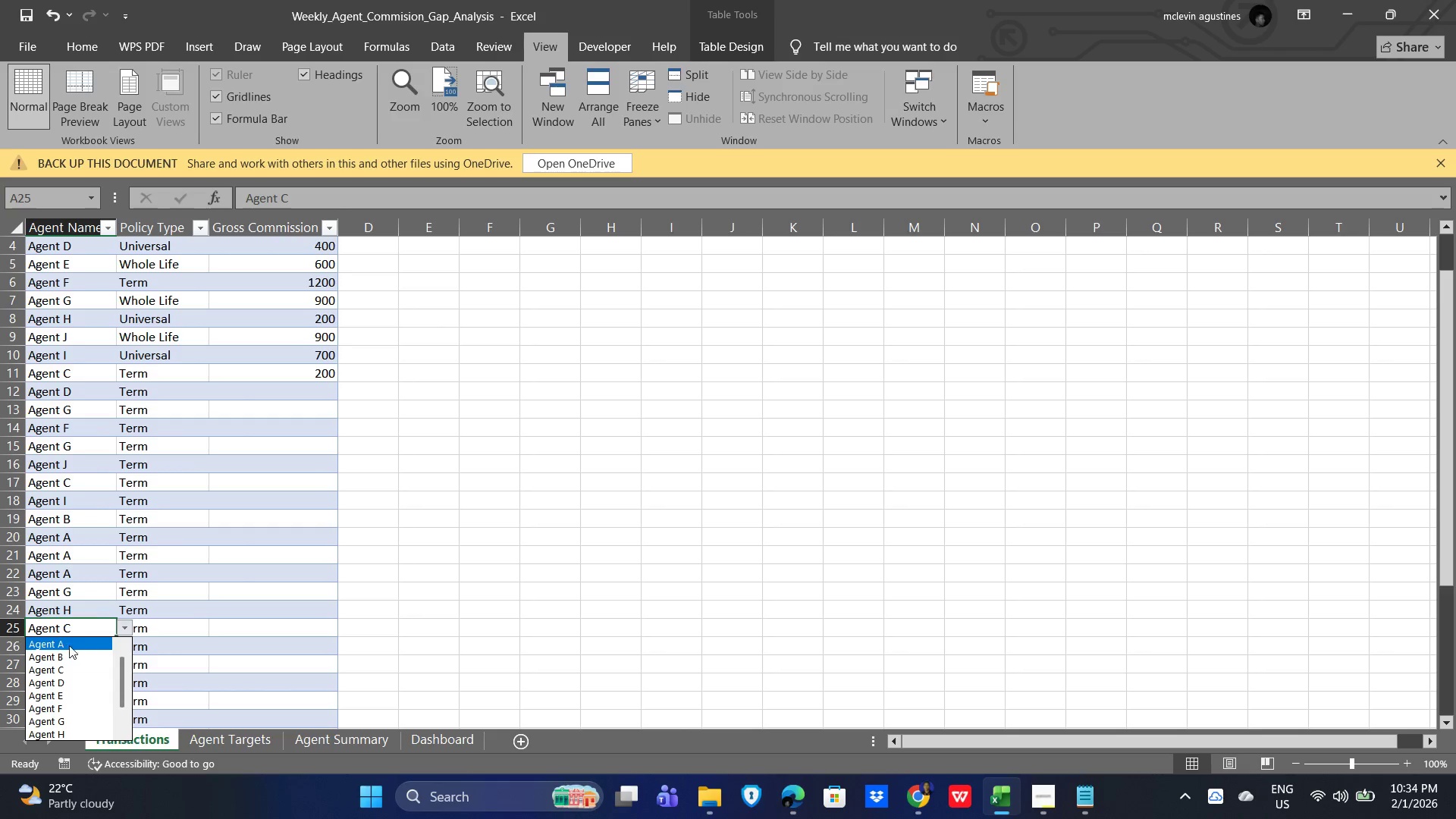 
left_click([69, 645])
 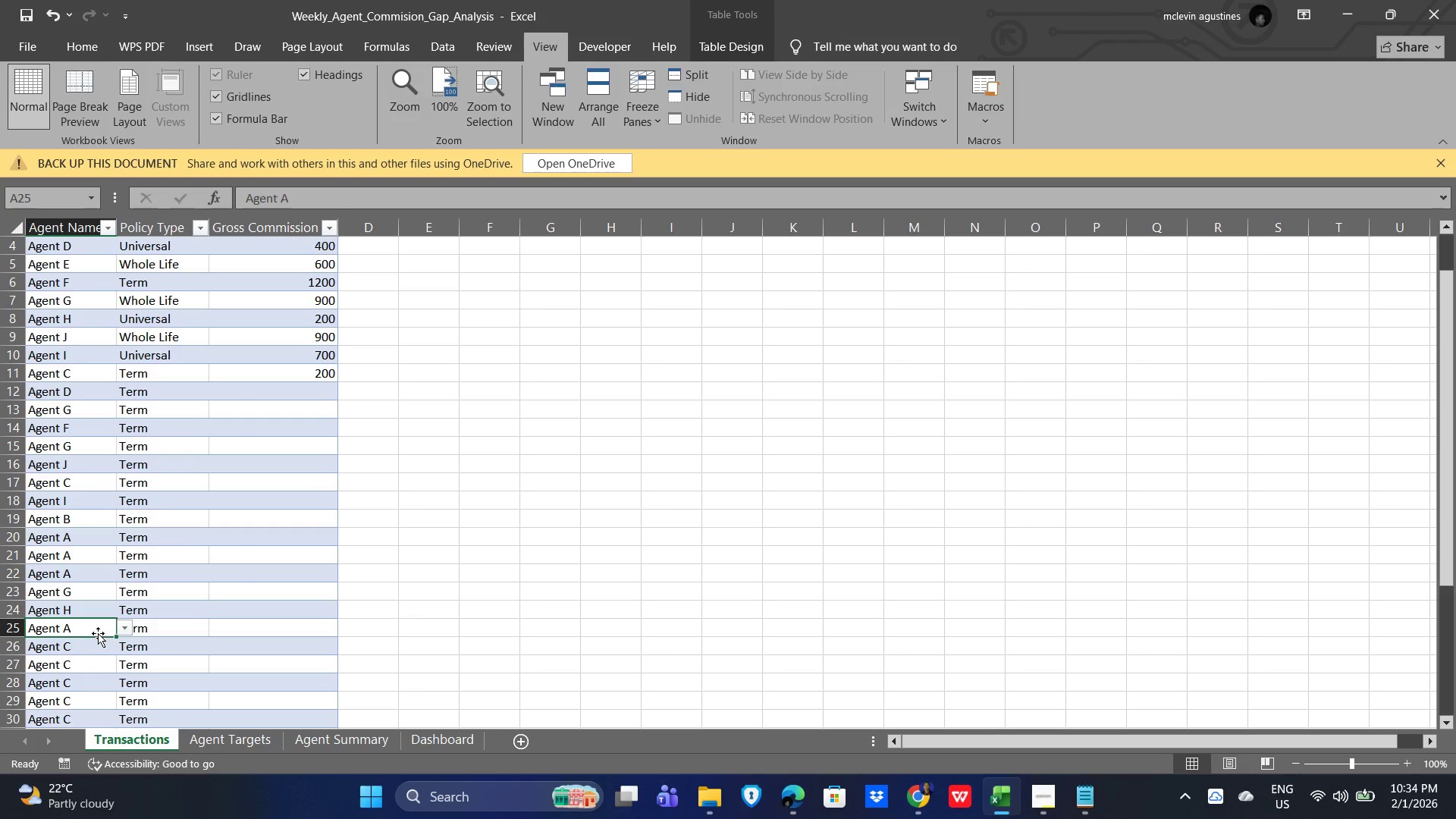 
scroll: coordinate [67, 613], scroll_direction: down, amount: 3.0
 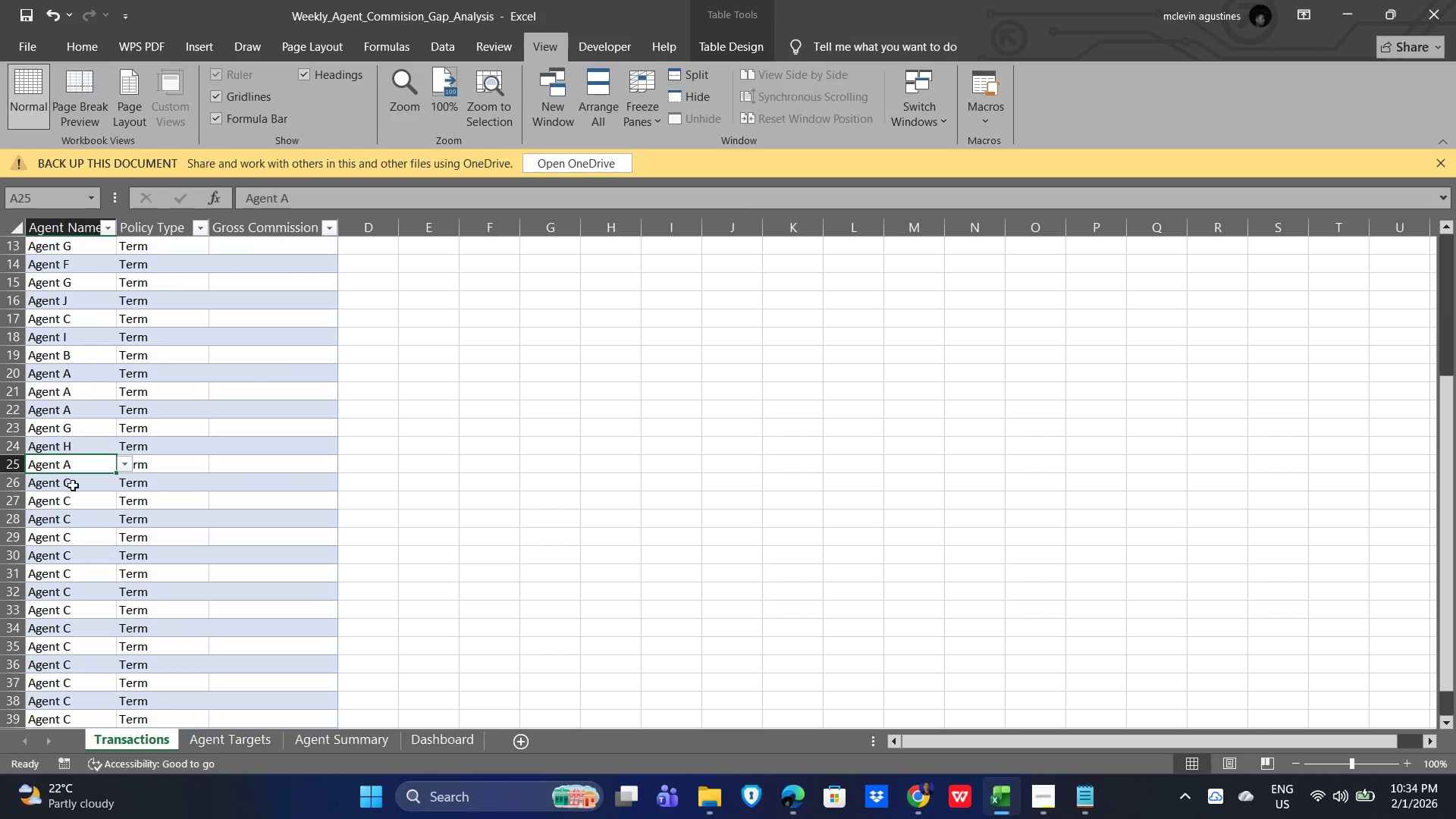 
left_click([76, 479])
 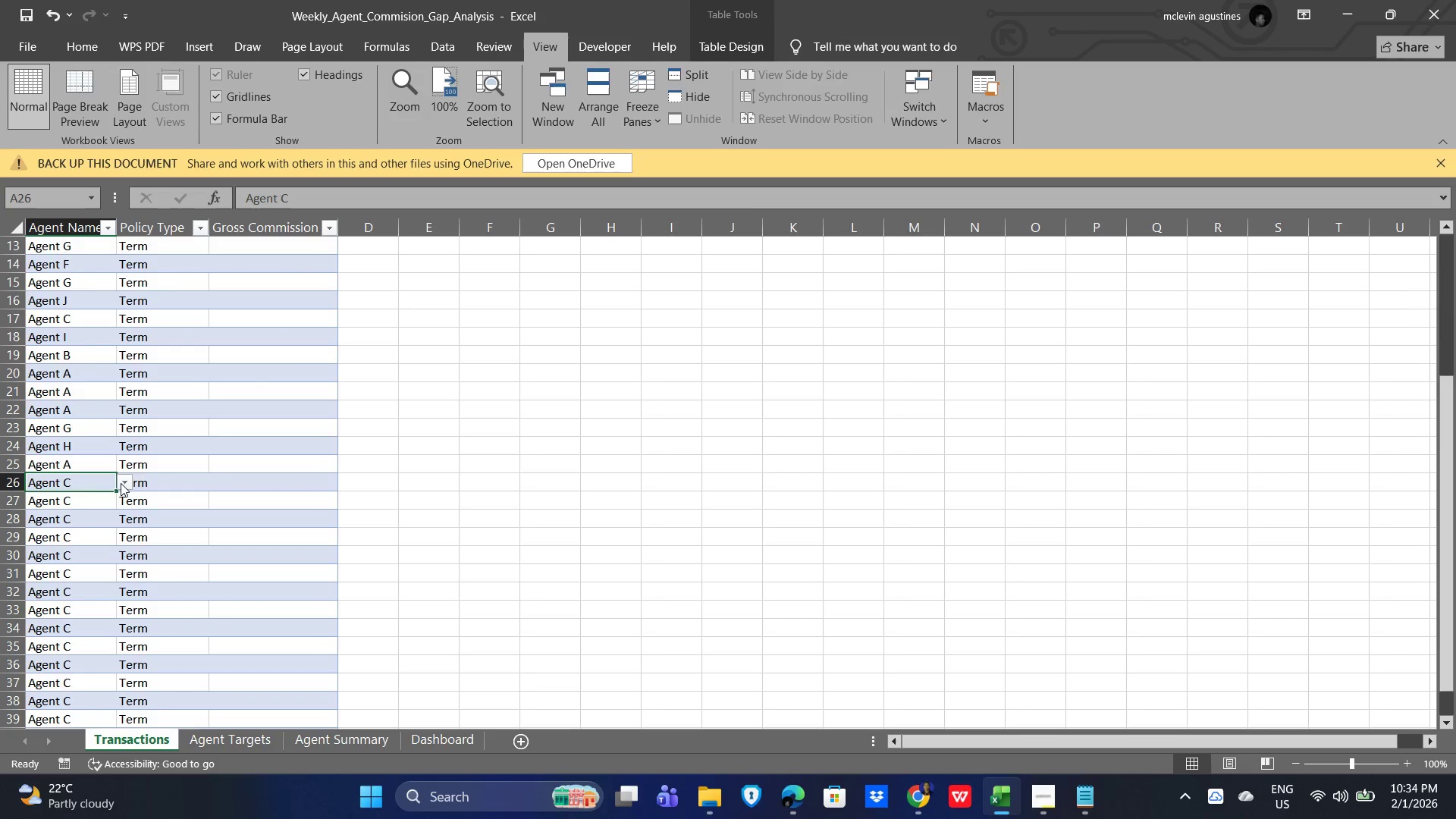 
left_click([121, 483])
 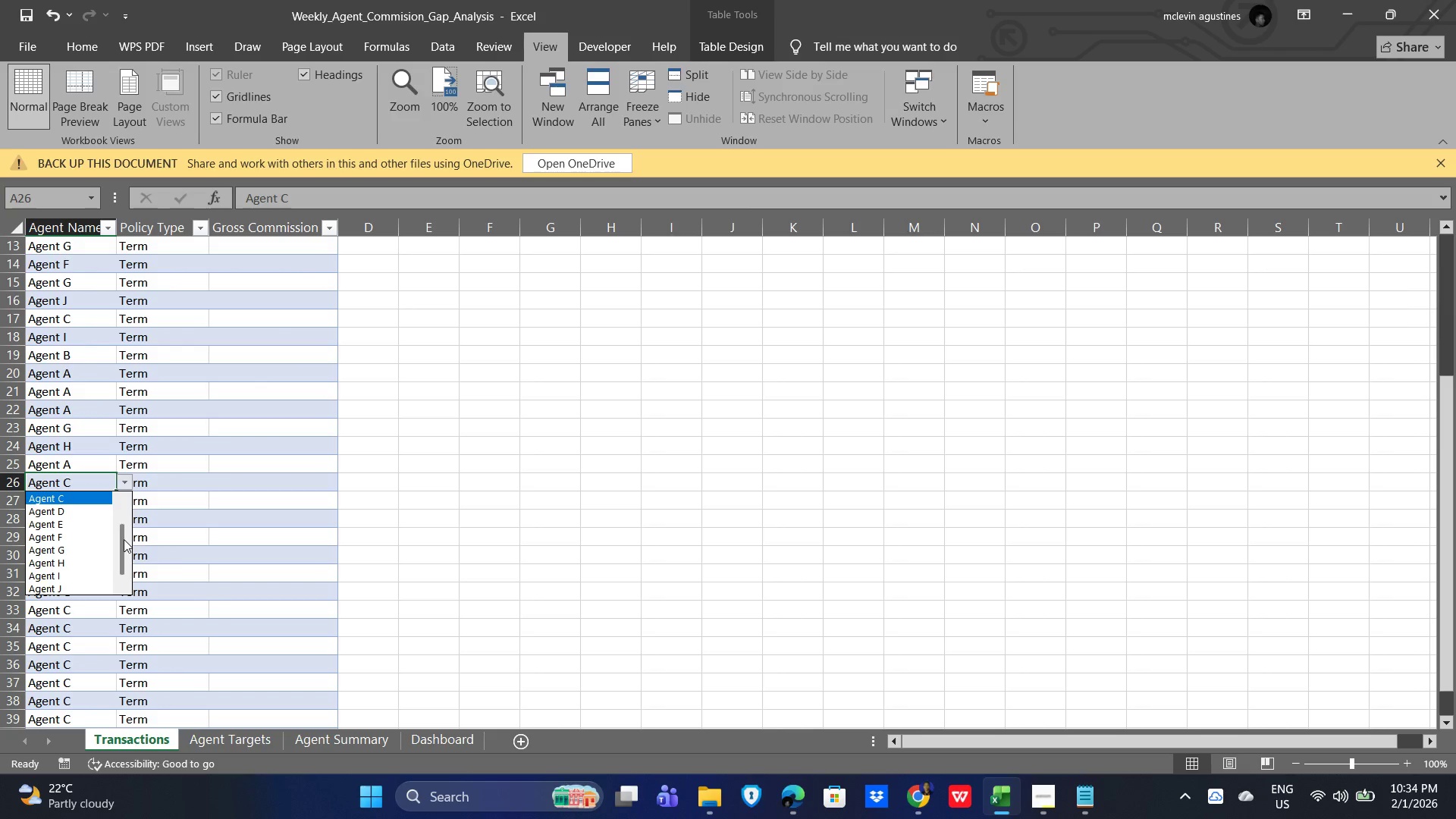 
left_click_drag(start_coordinate=[123, 539], to_coordinate=[130, 485])
 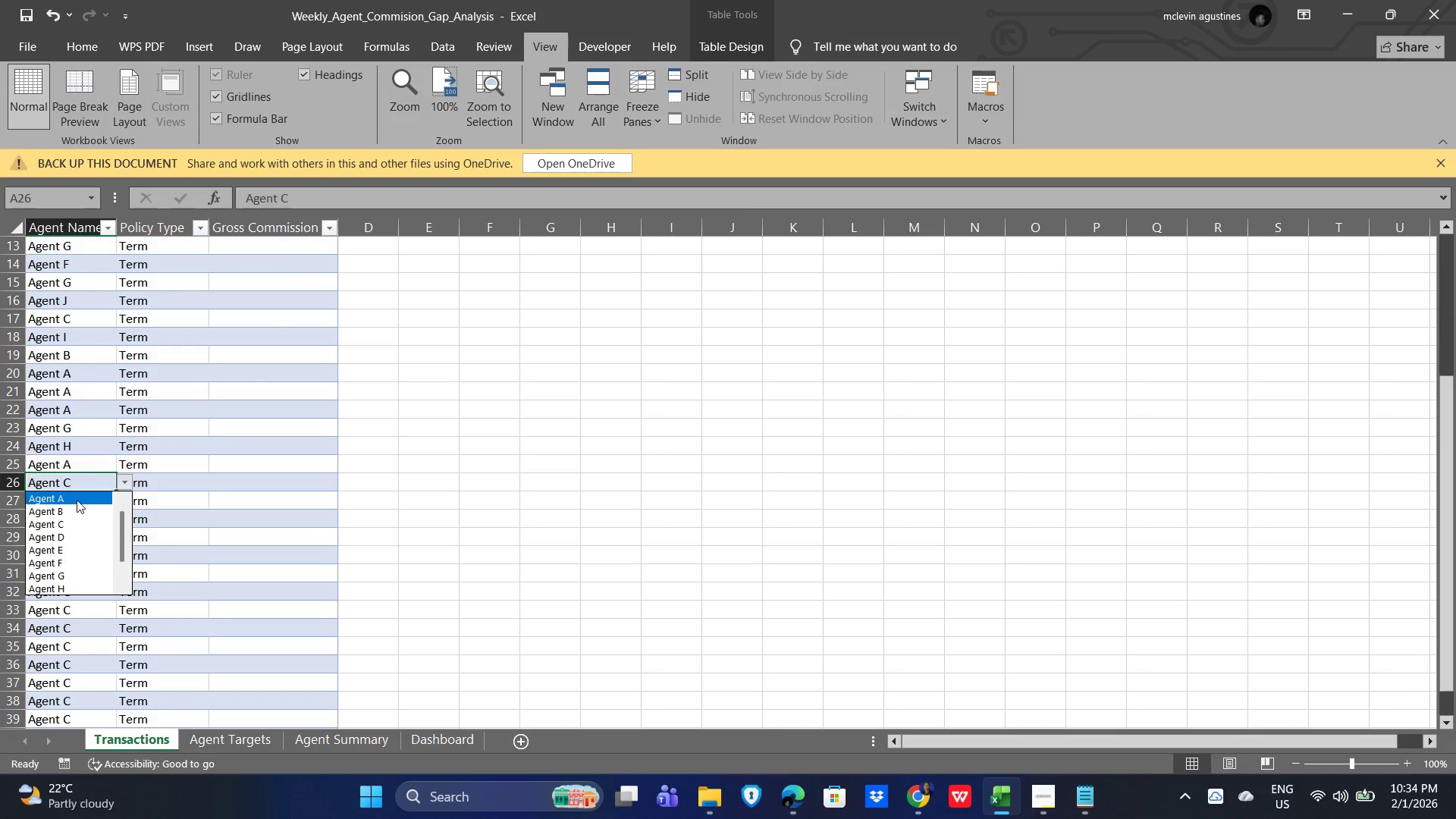 
left_click([74, 498])
 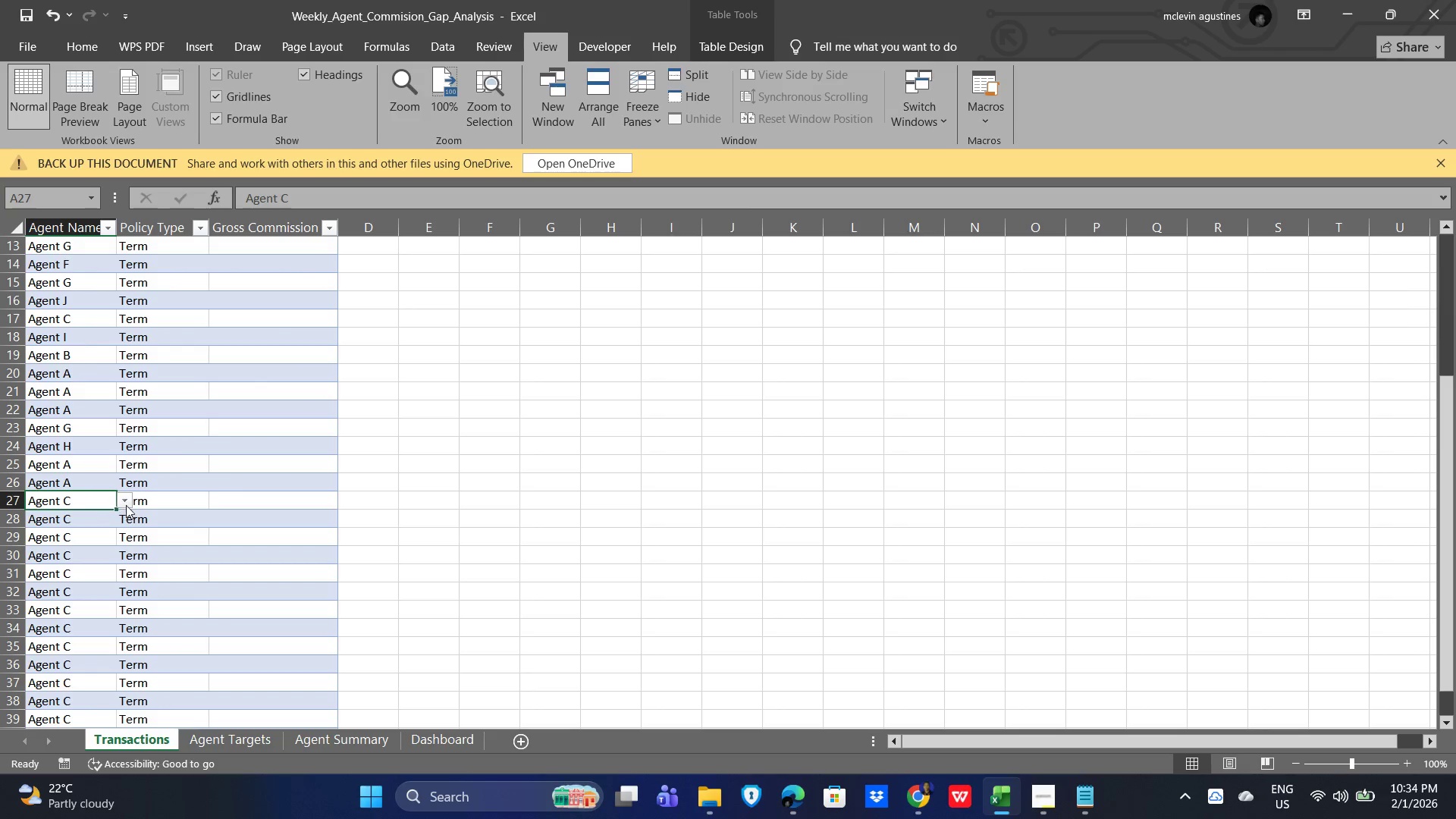 
left_click([125, 502])
 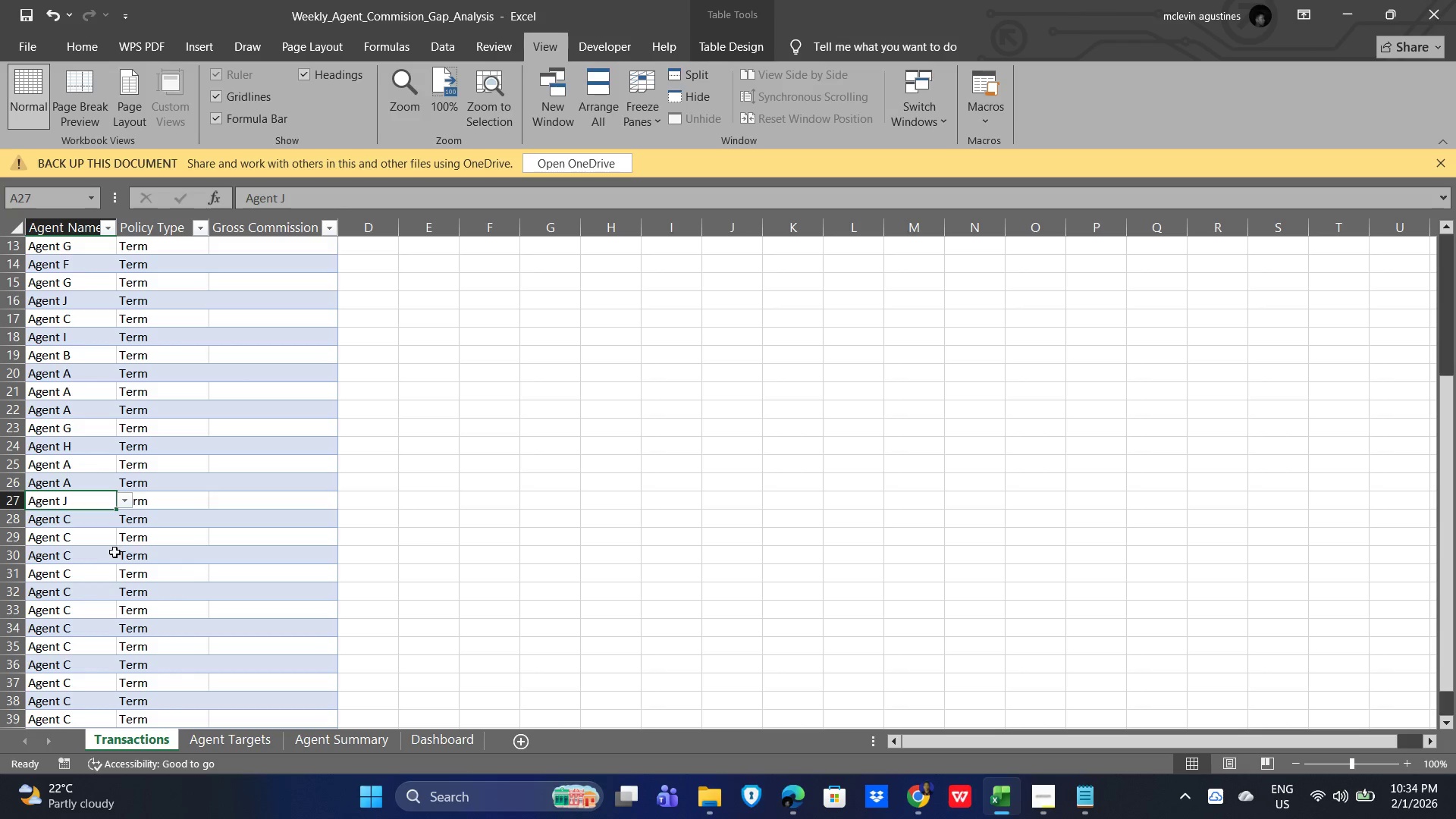 
left_click([79, 527])
 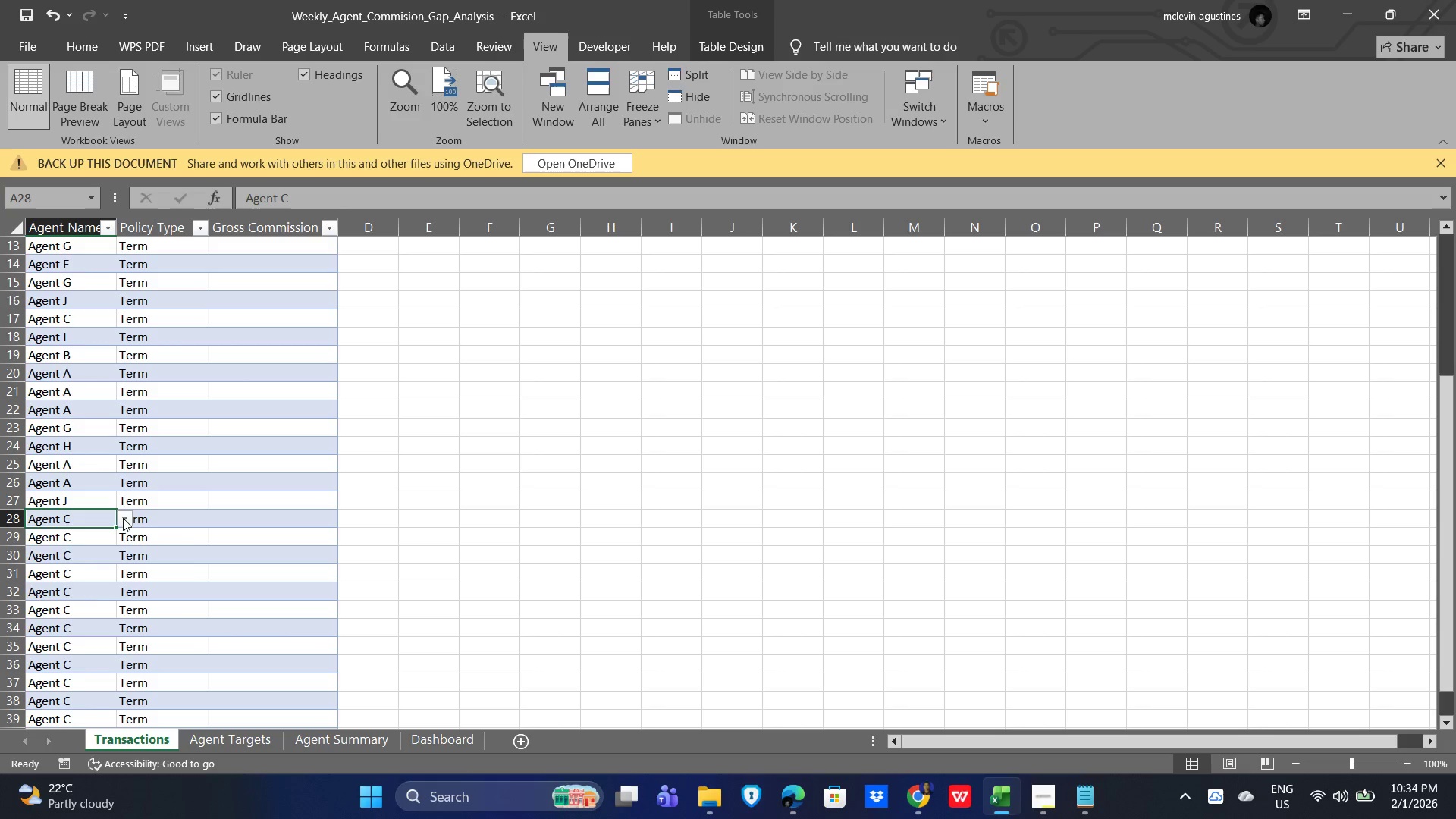 
left_click([123, 518])
 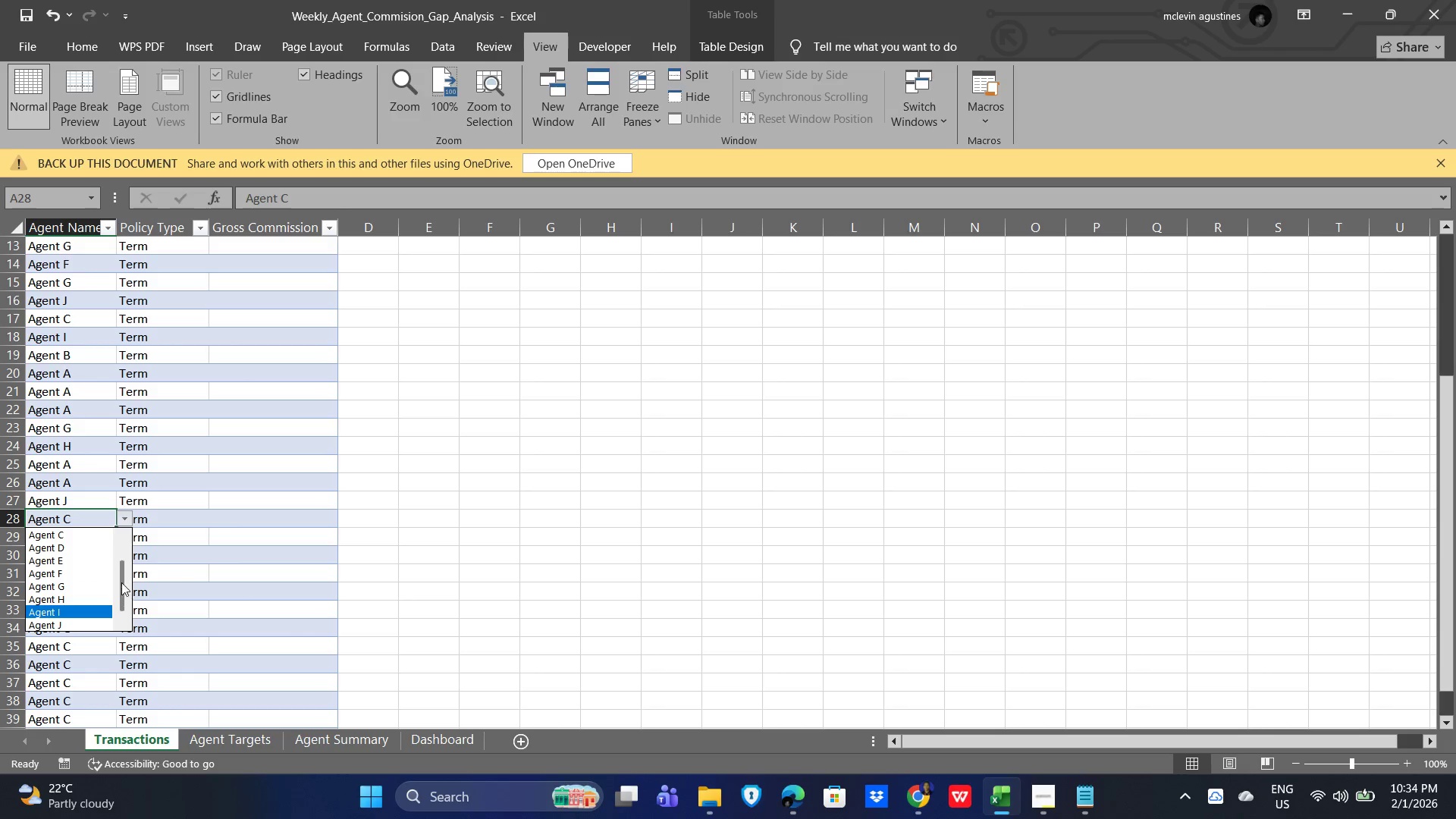 
left_click_drag(start_coordinate=[121, 581], to_coordinate=[110, 622])
 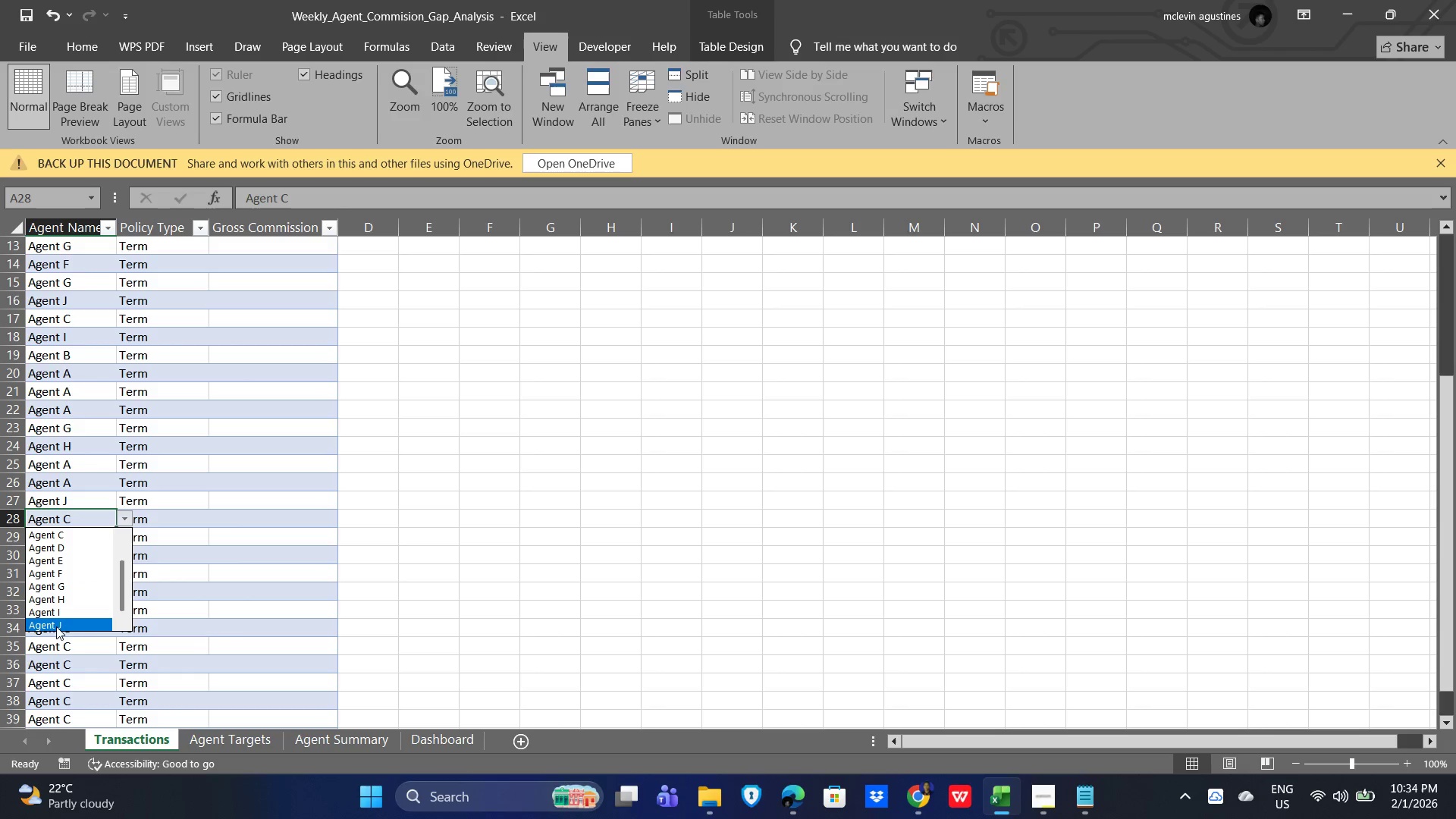 
left_click([55, 629])
 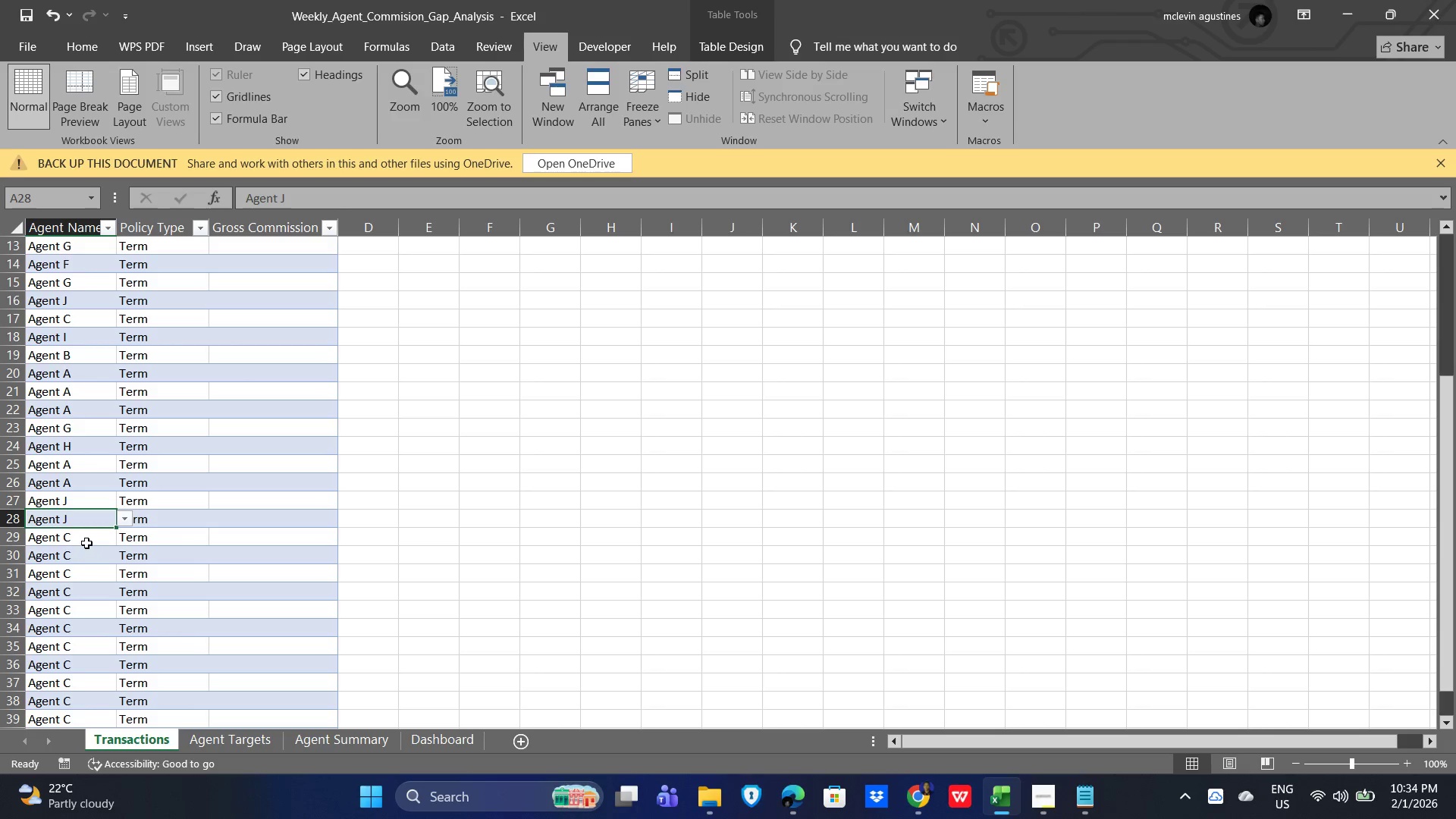 
left_click([86, 541])
 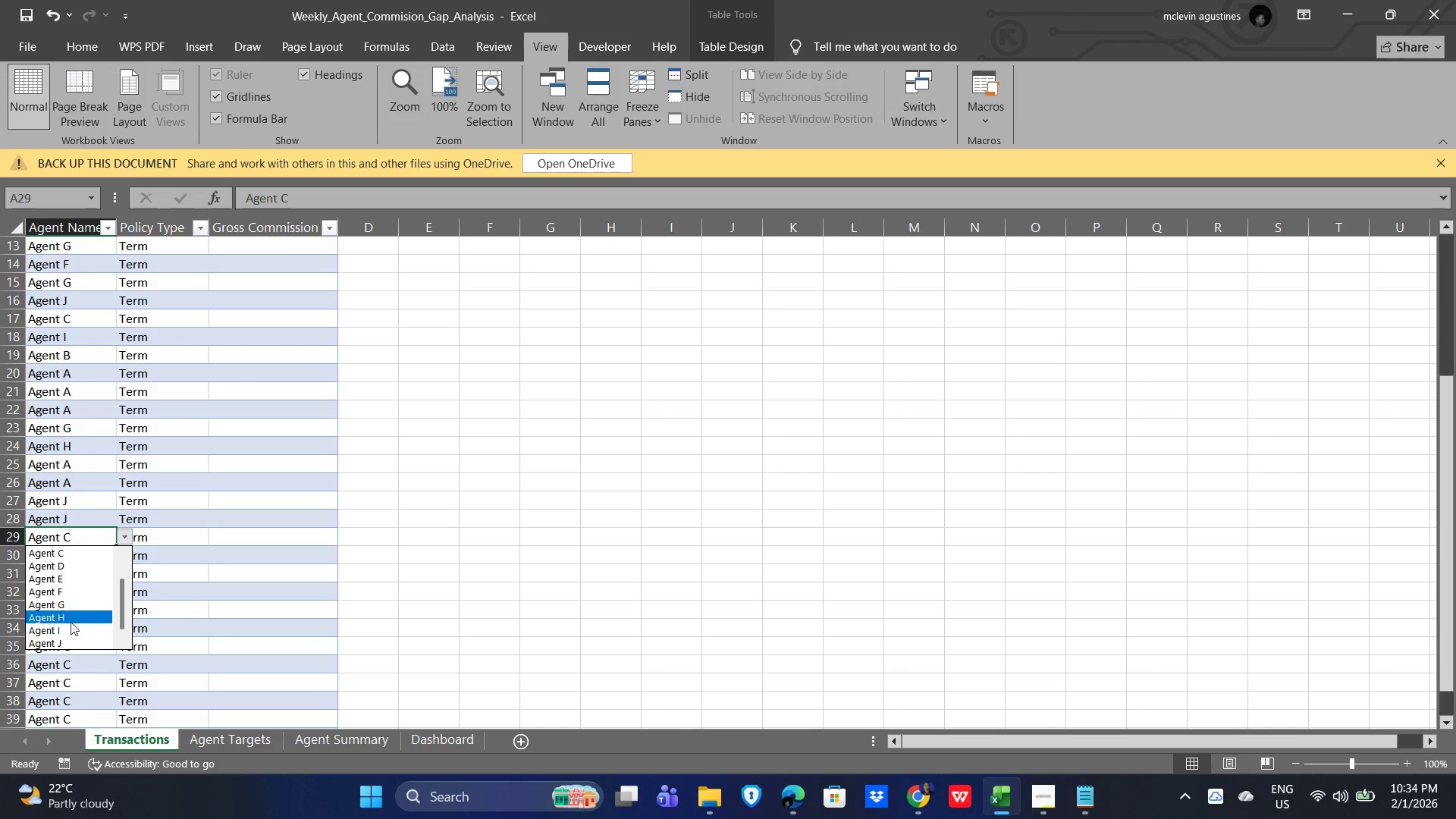 
left_click([70, 632])
 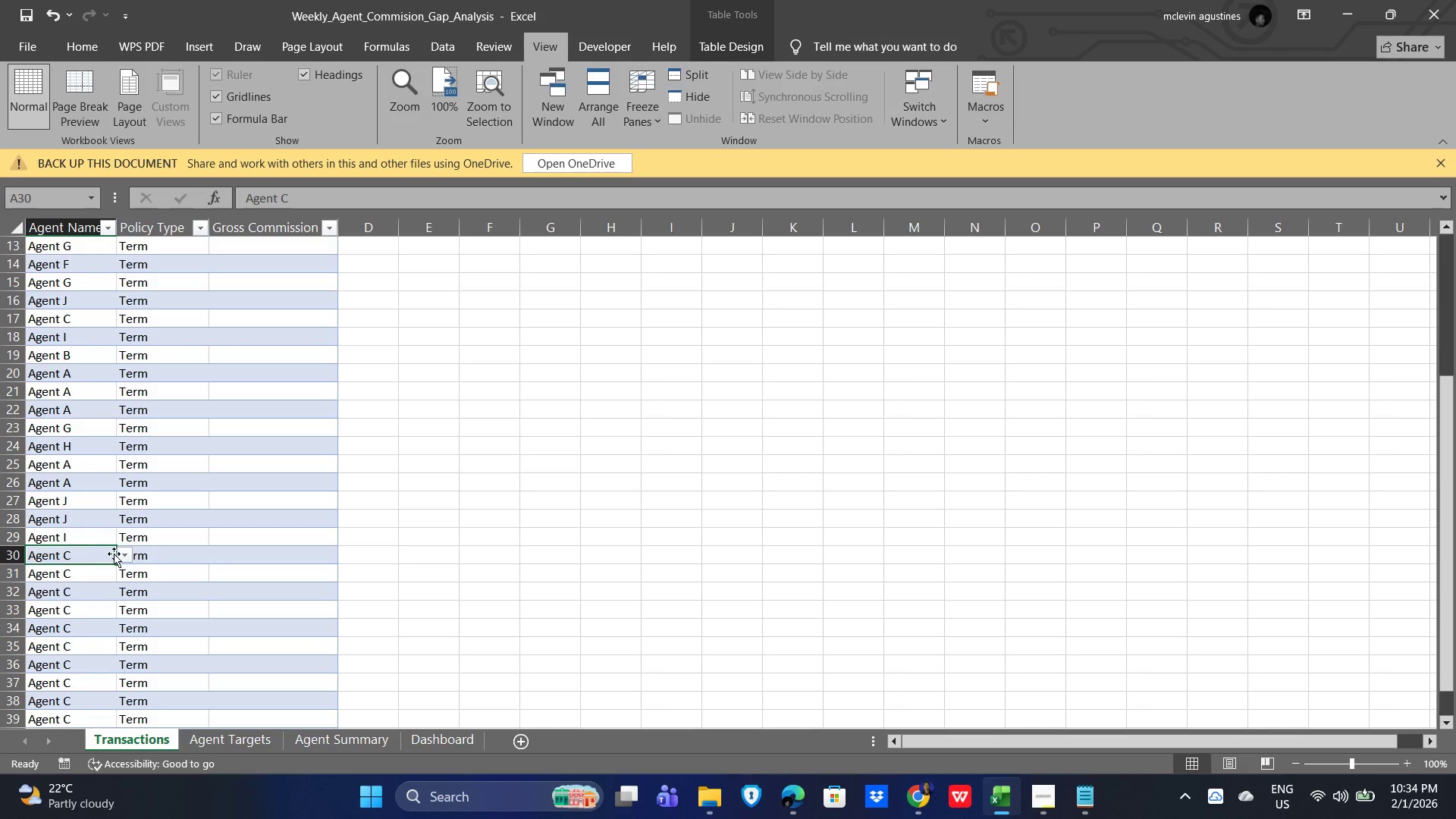 
left_click([124, 554])
 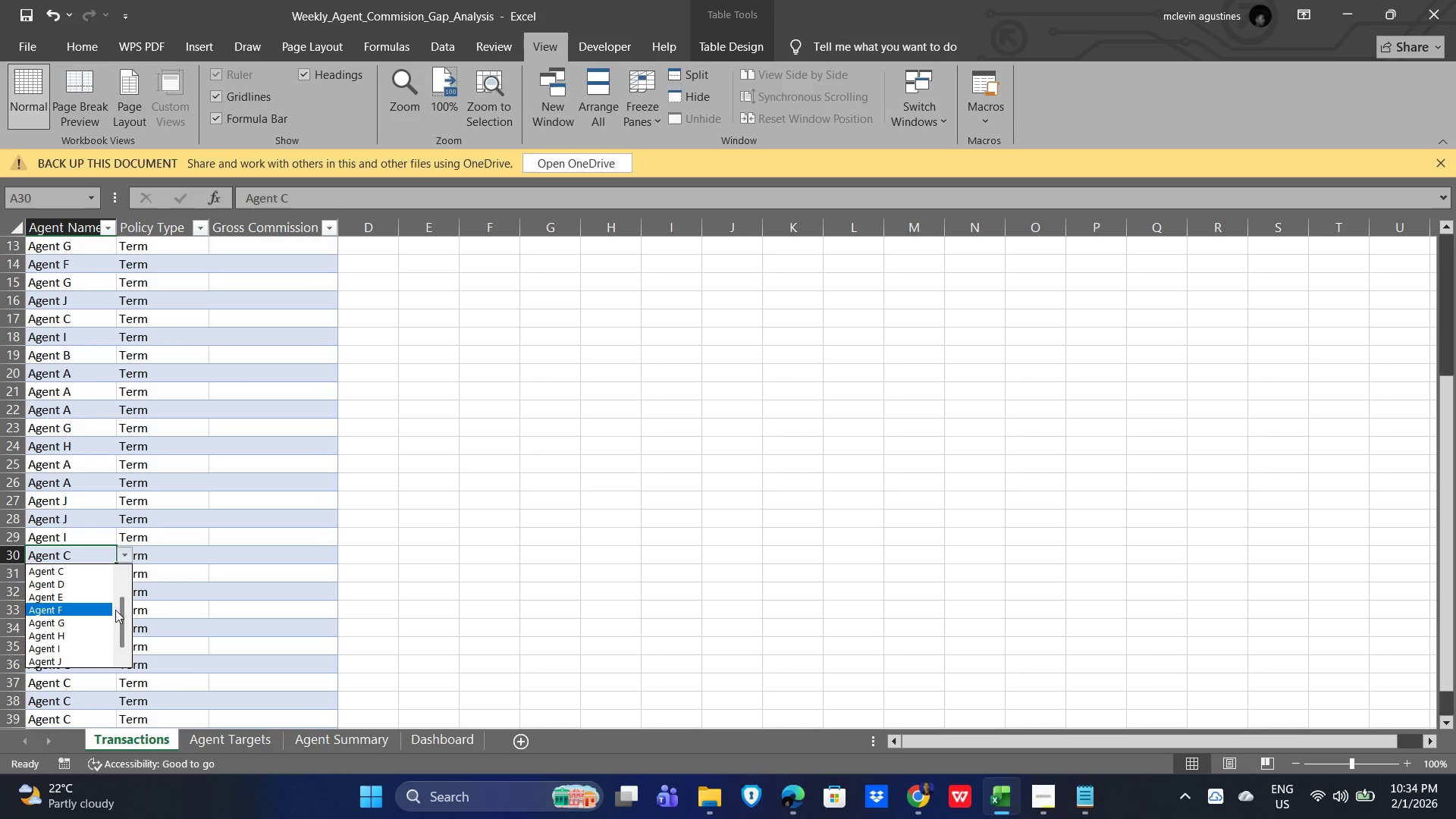 
left_click_drag(start_coordinate=[120, 612], to_coordinate=[123, 576])
 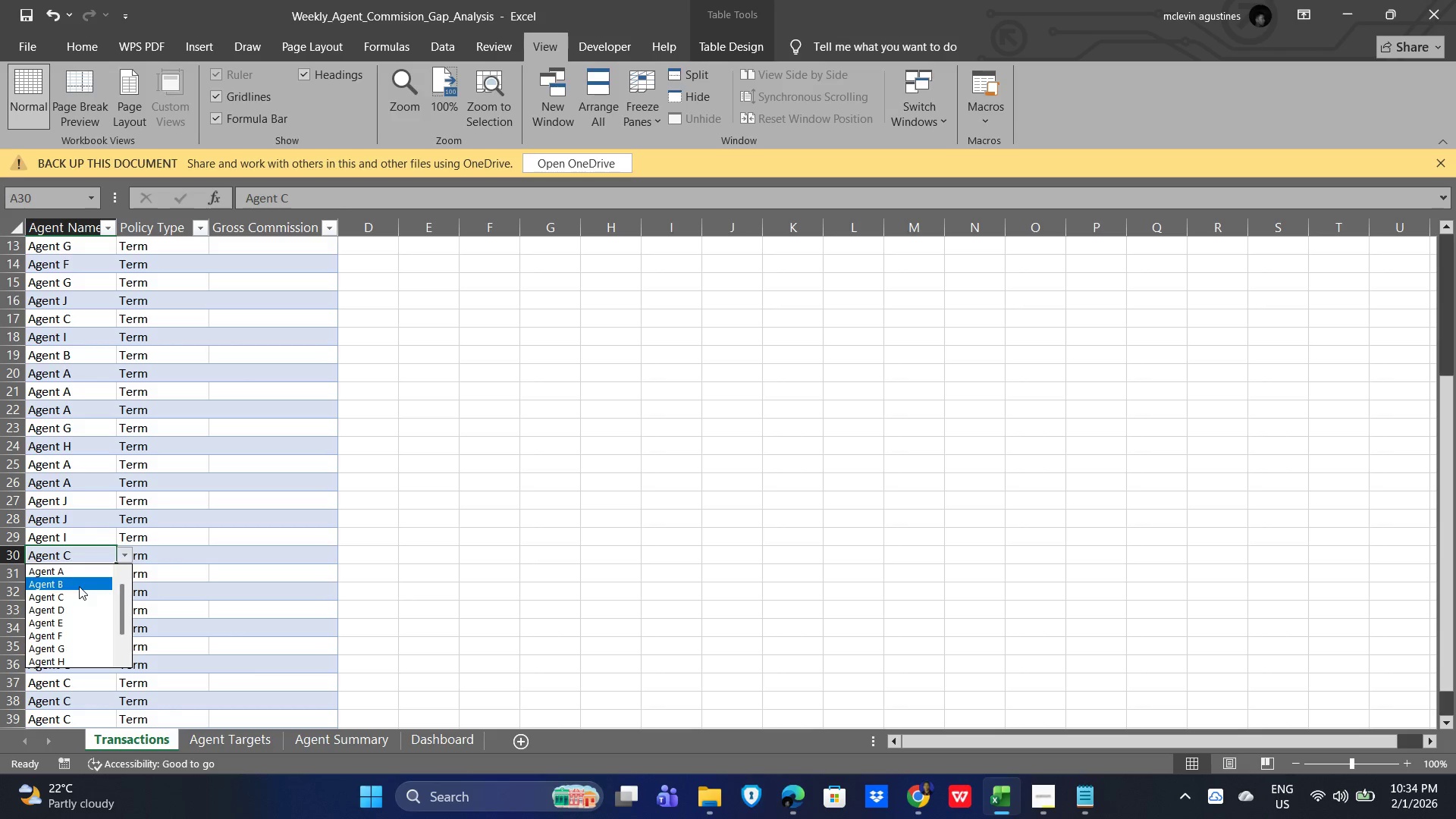 
left_click([79, 586])
 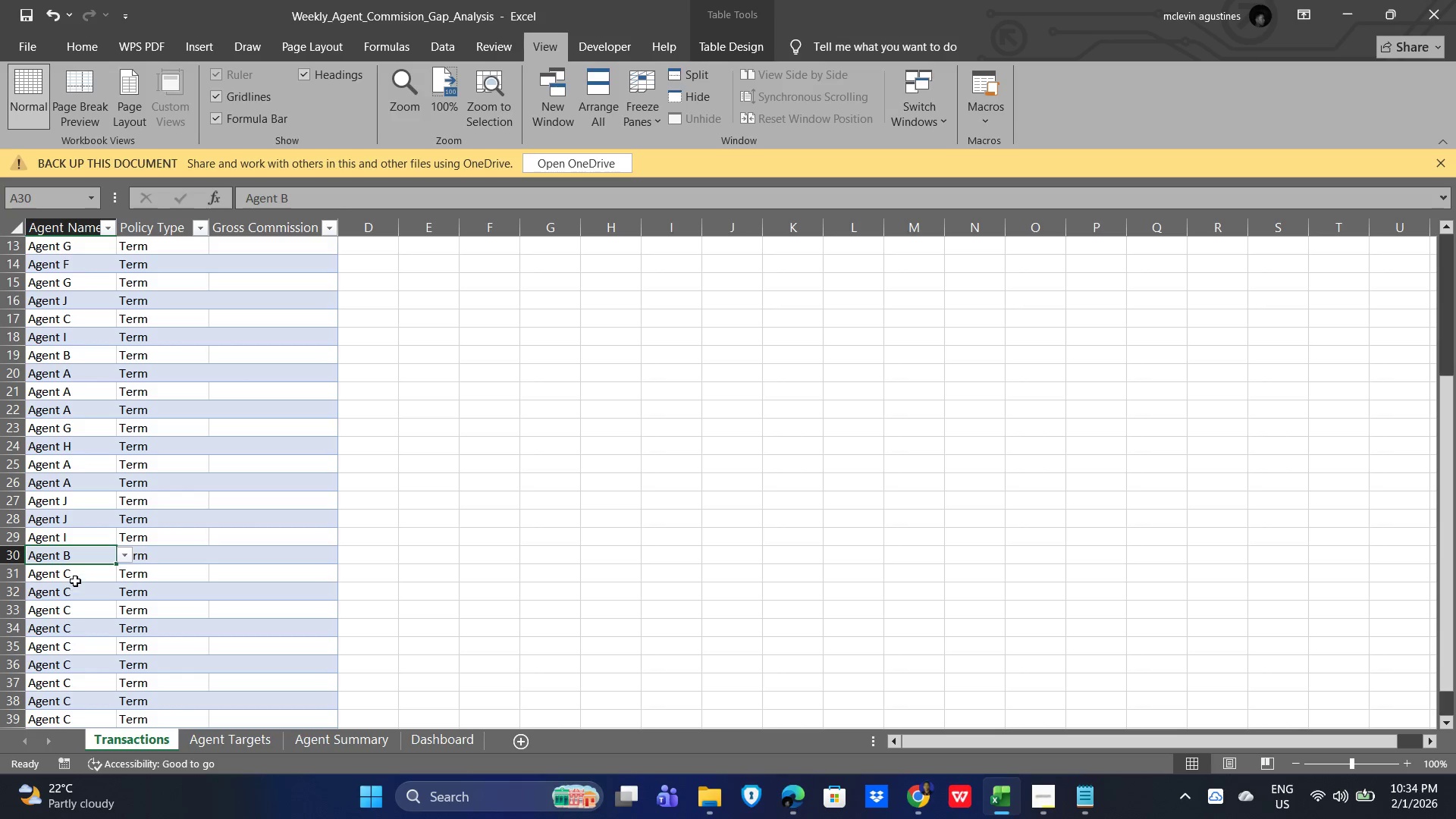 
left_click([75, 581])
 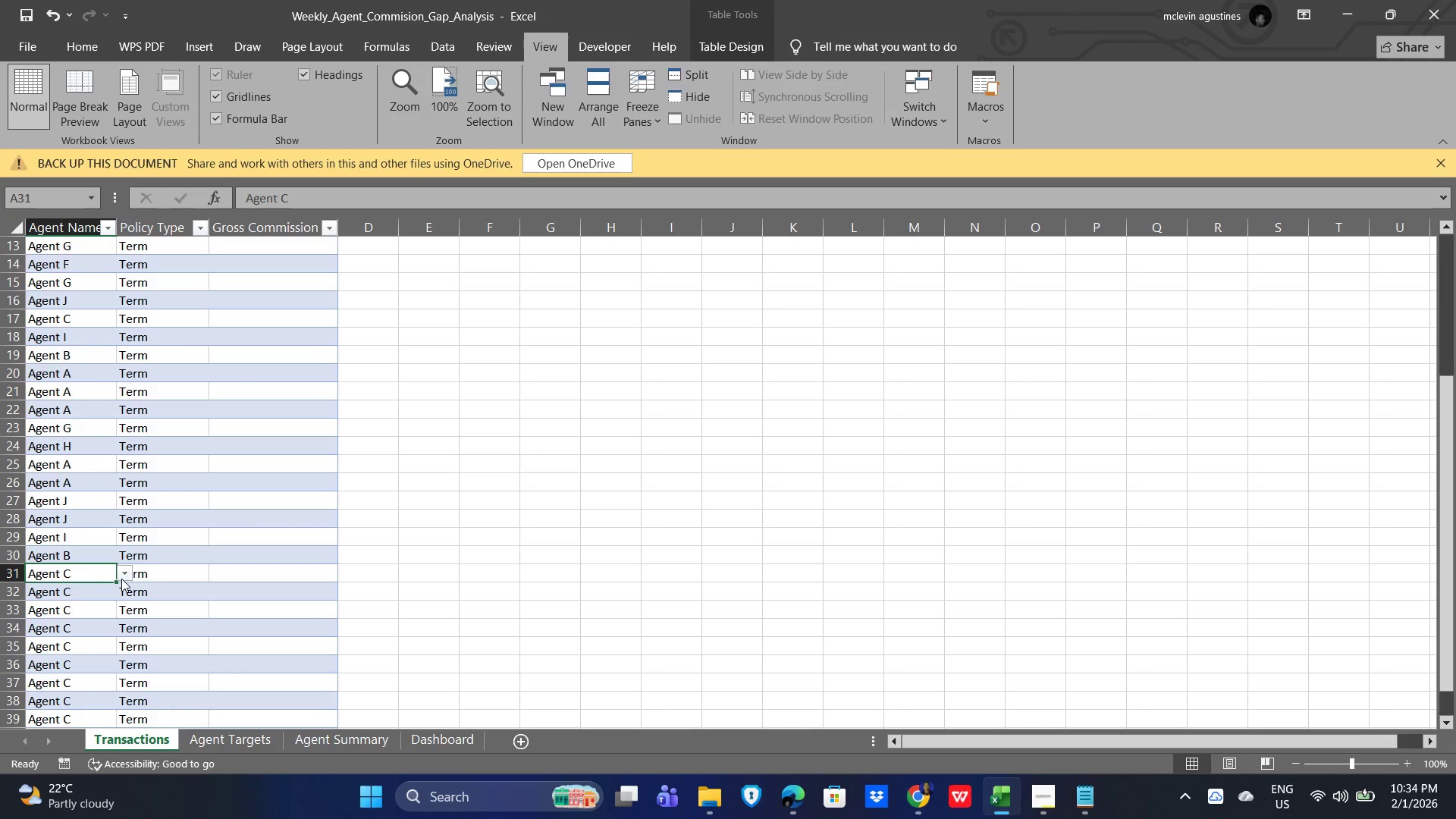 
left_click([127, 579])
 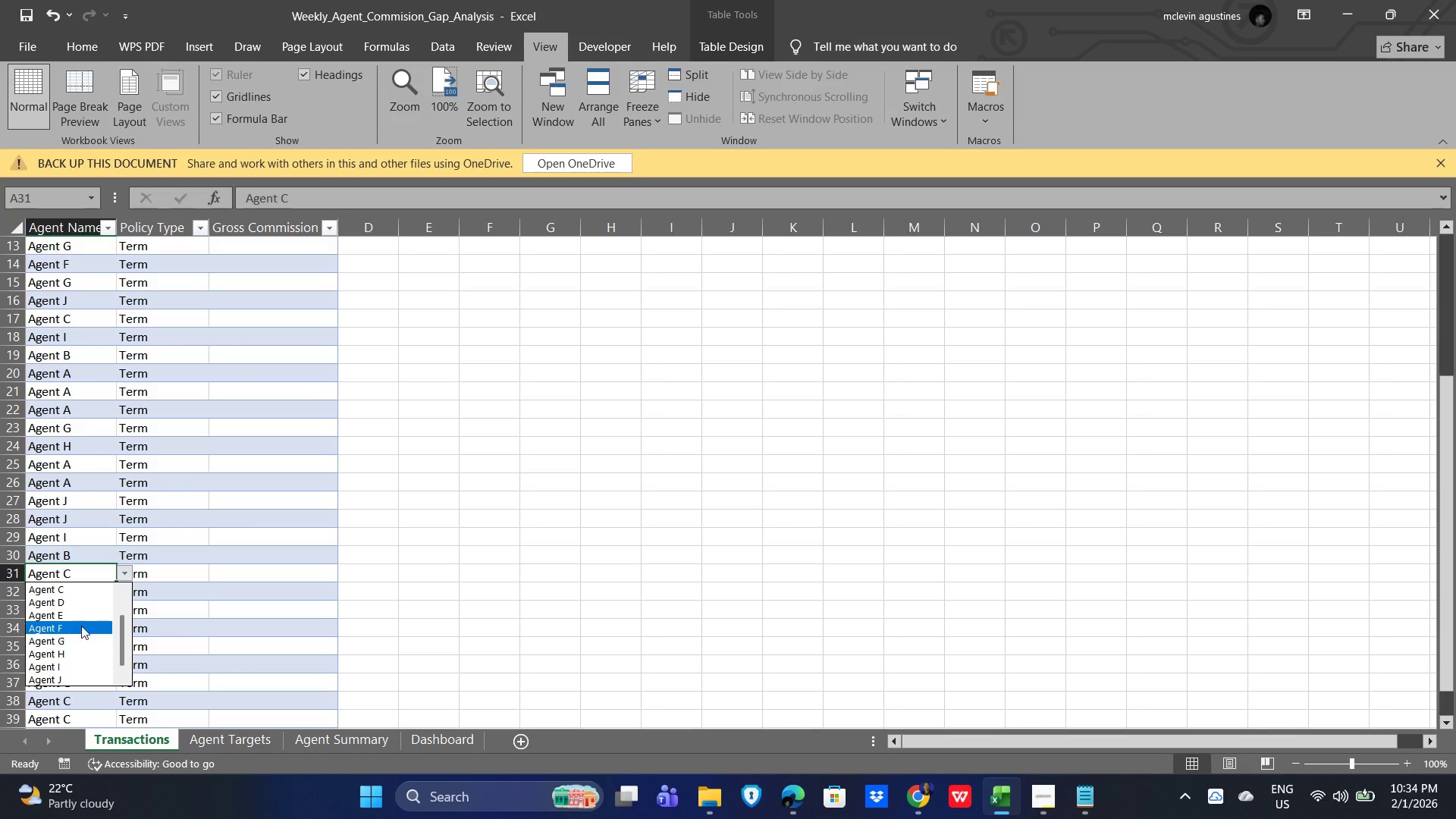 
left_click([80, 612])
 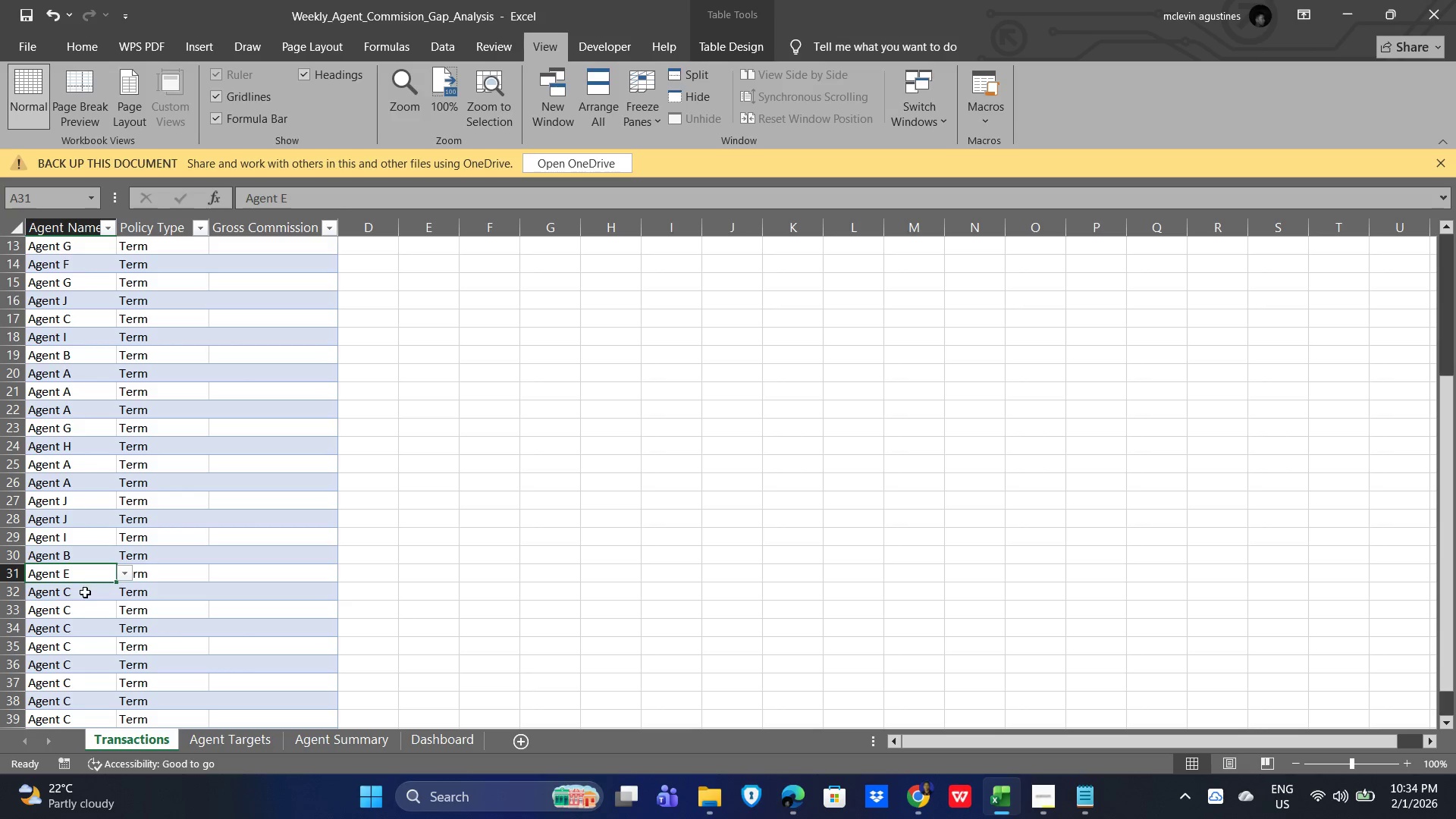 
left_click([82, 594])
 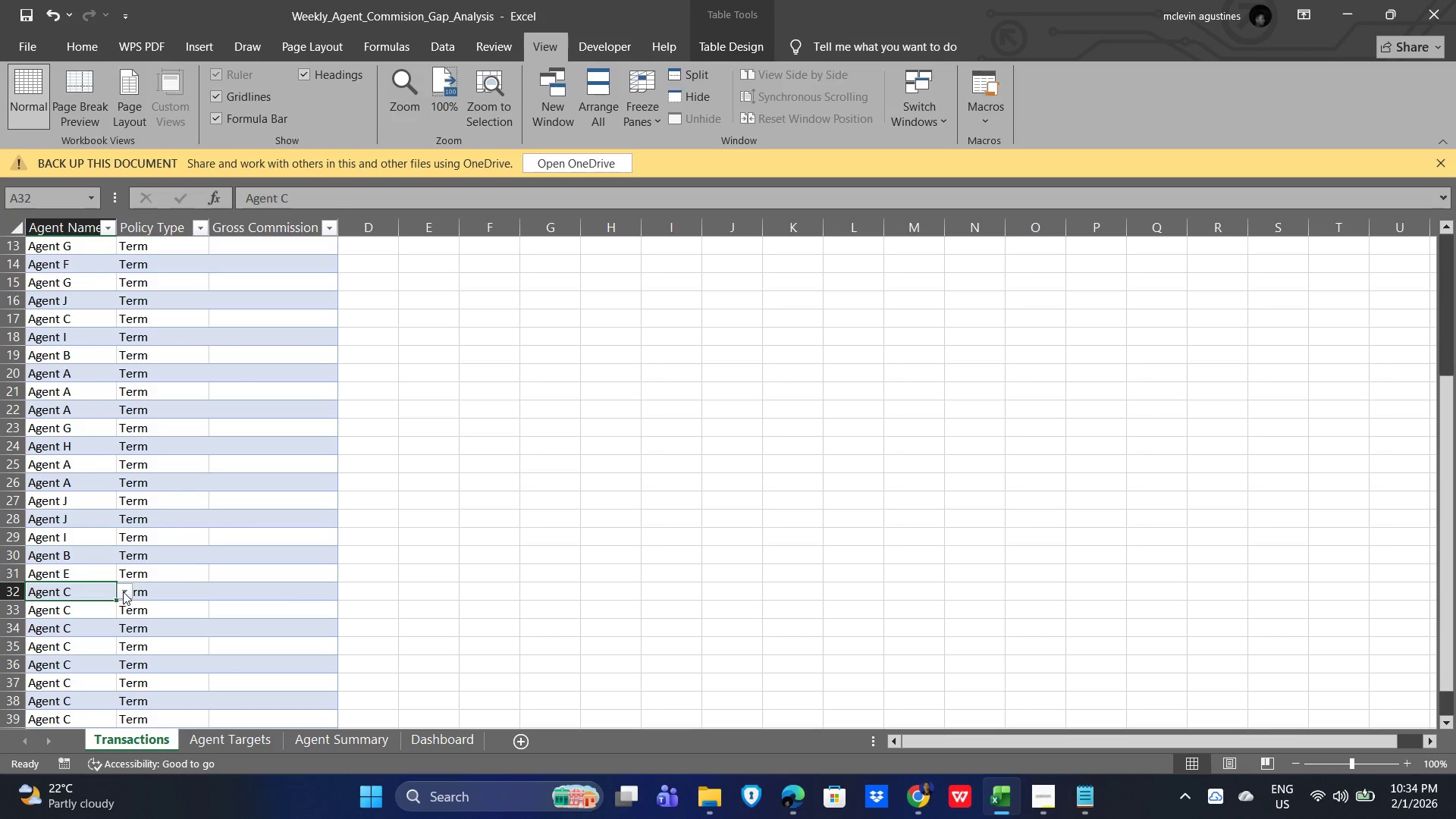 
left_click([123, 592])
 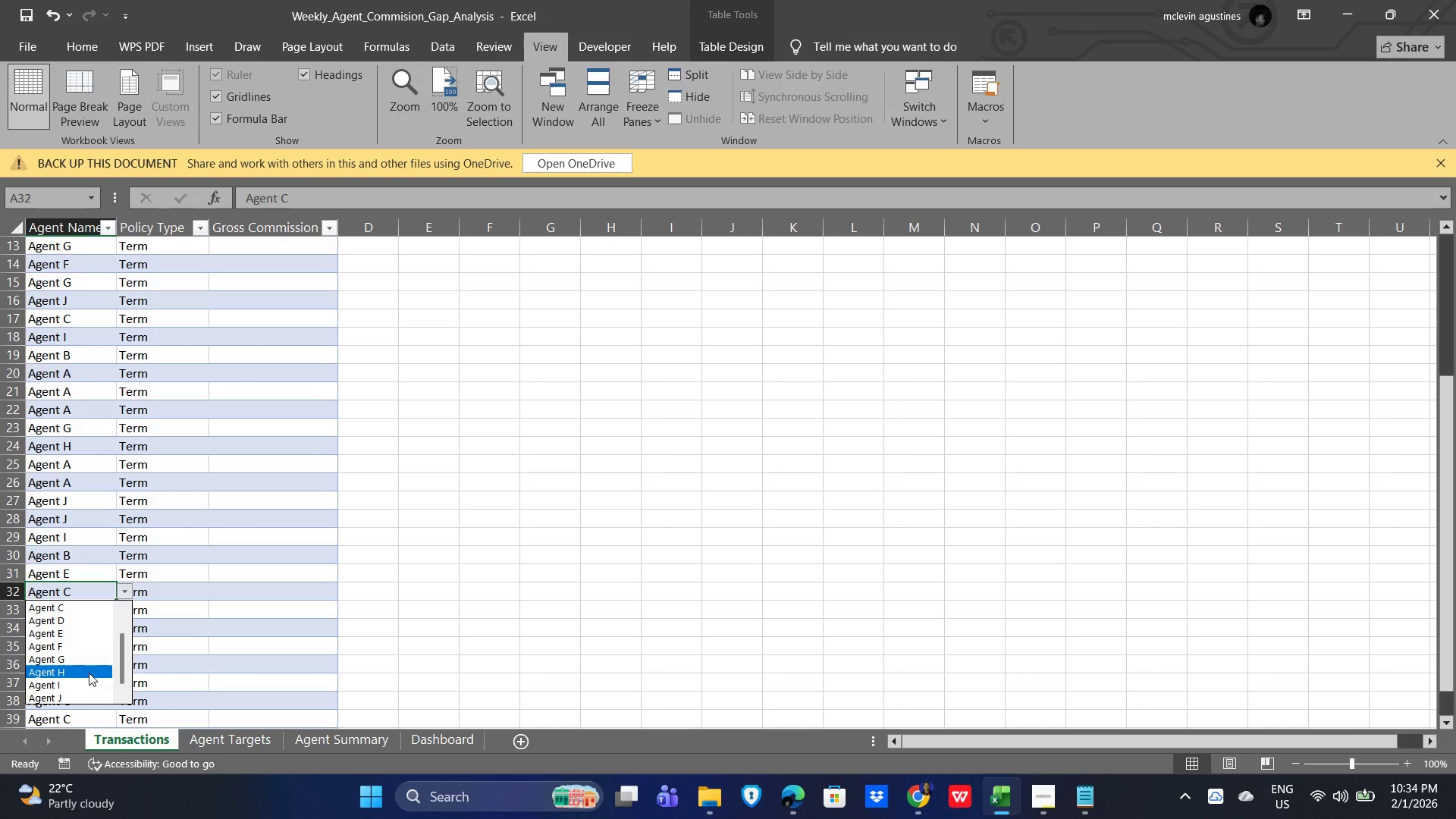 
left_click([83, 673])
 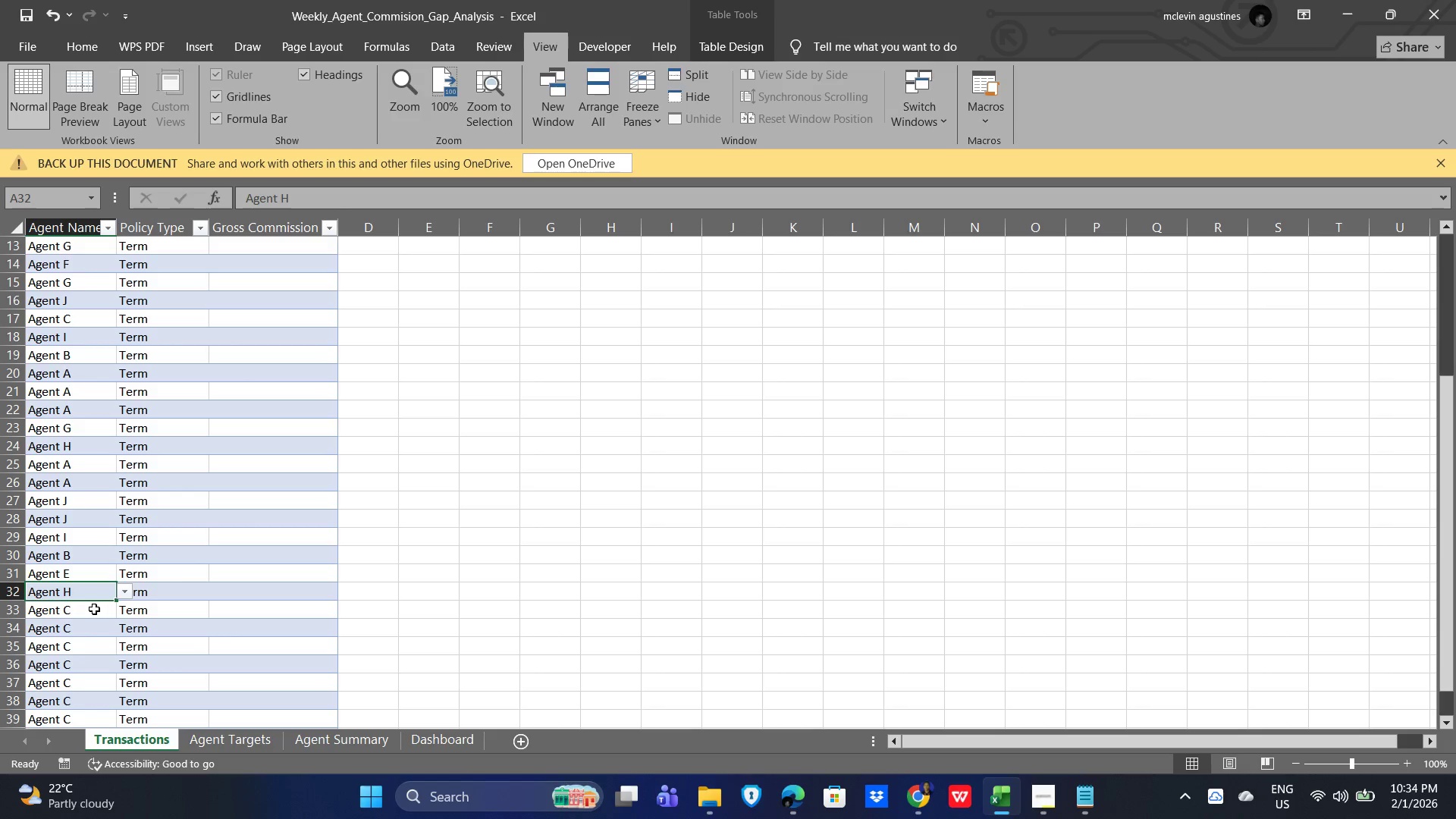 
left_click([93, 609])
 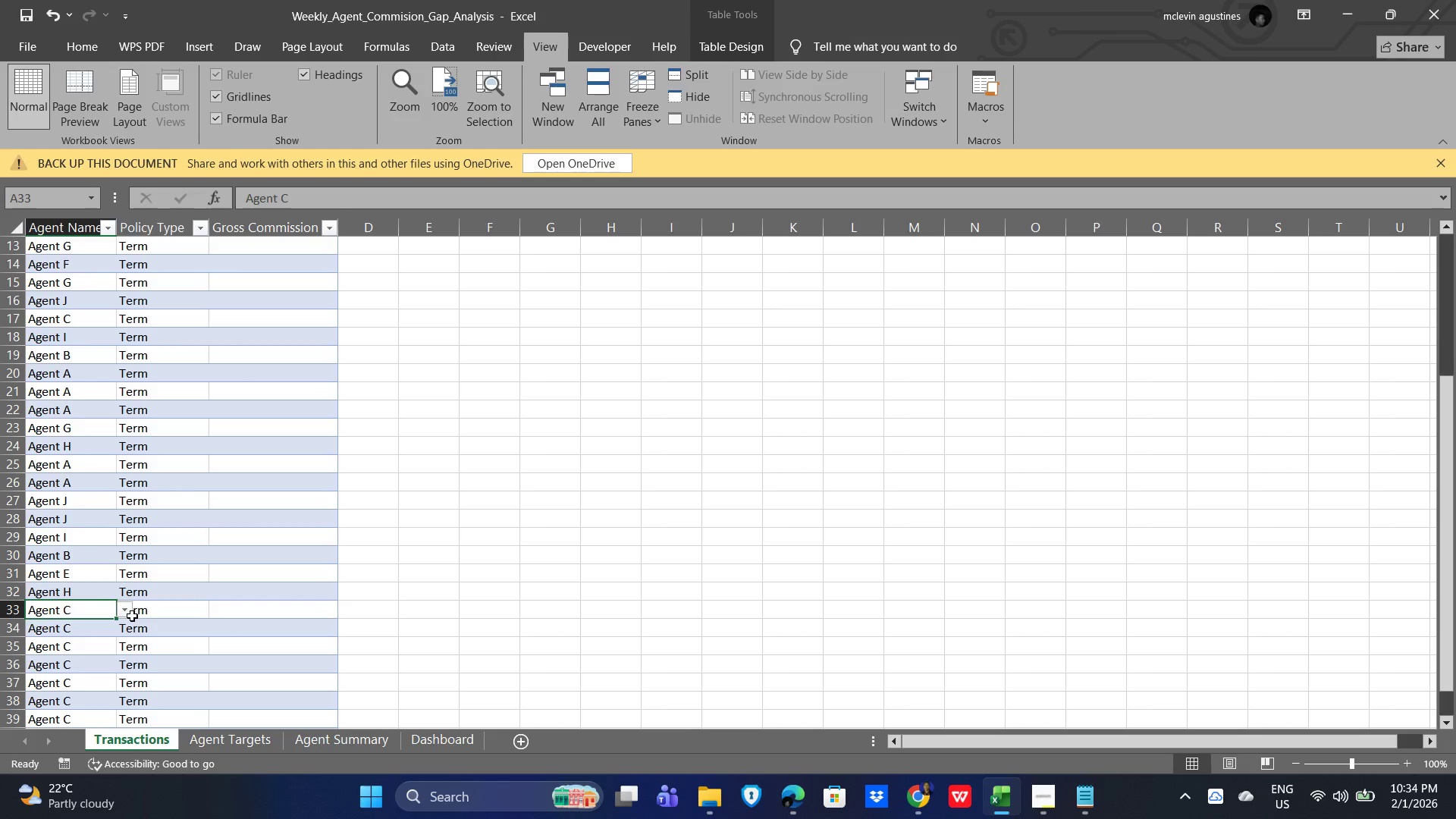 
left_click([132, 616])
 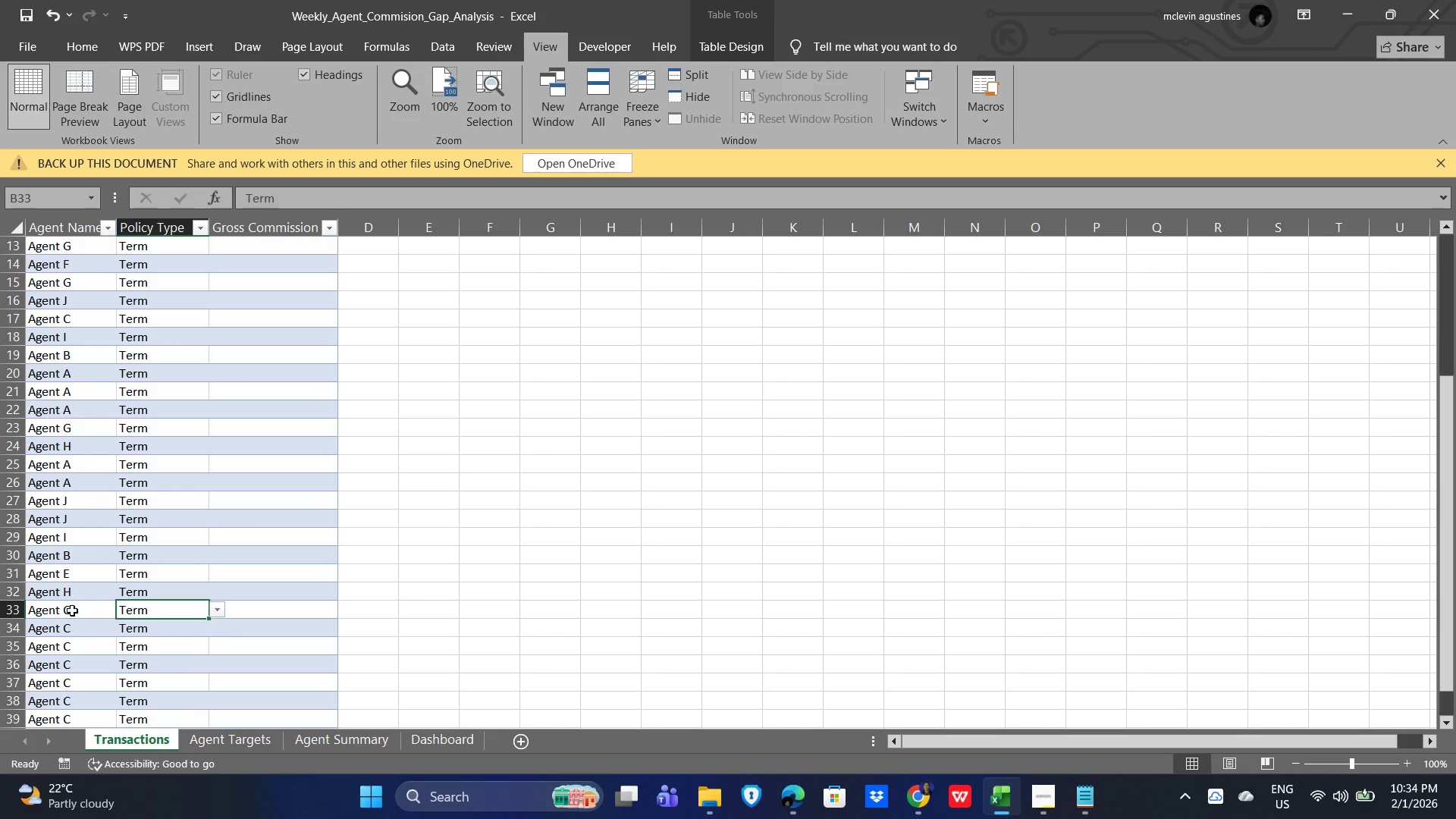 
left_click([70, 612])
 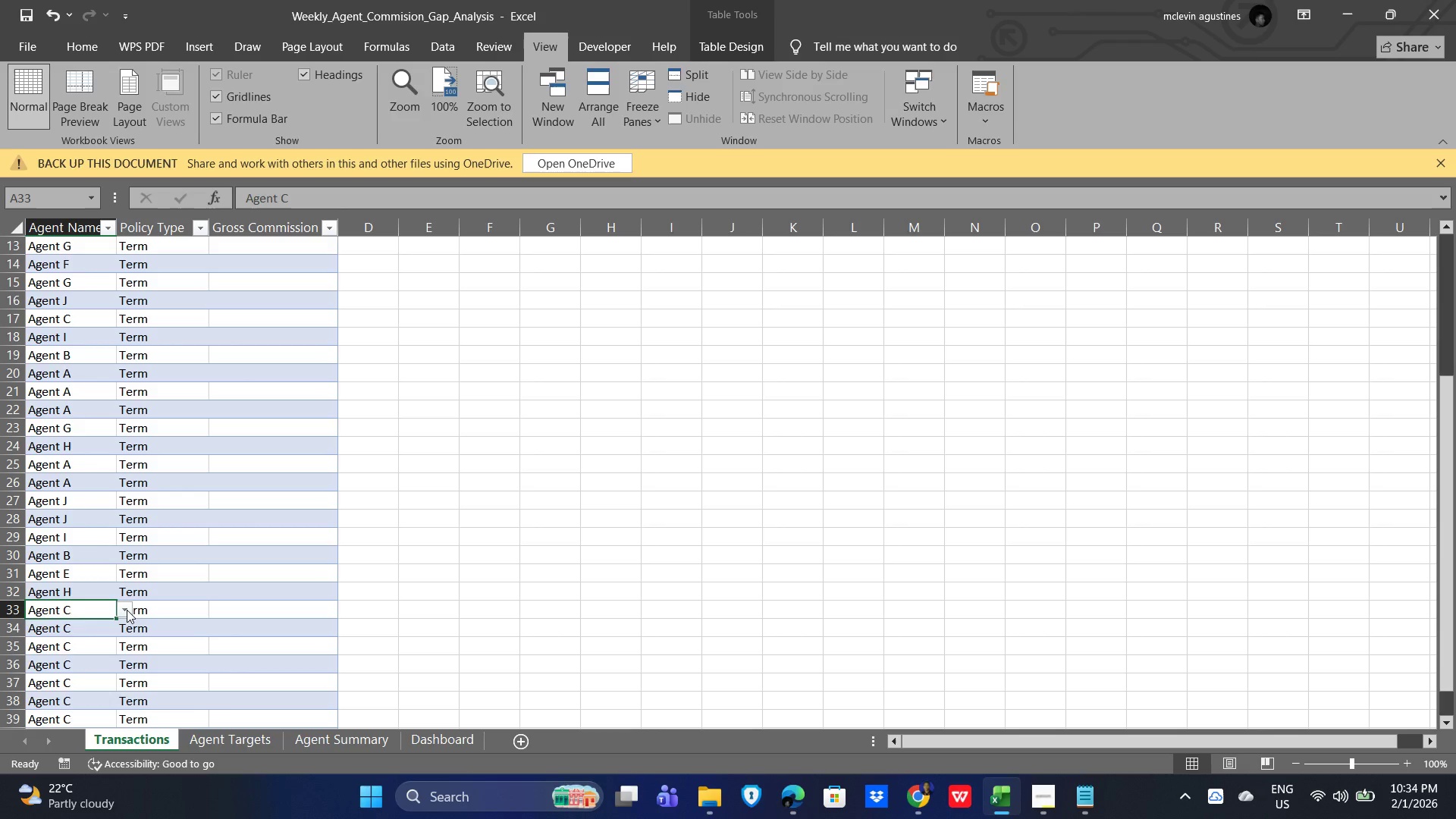 
left_click([127, 609])
 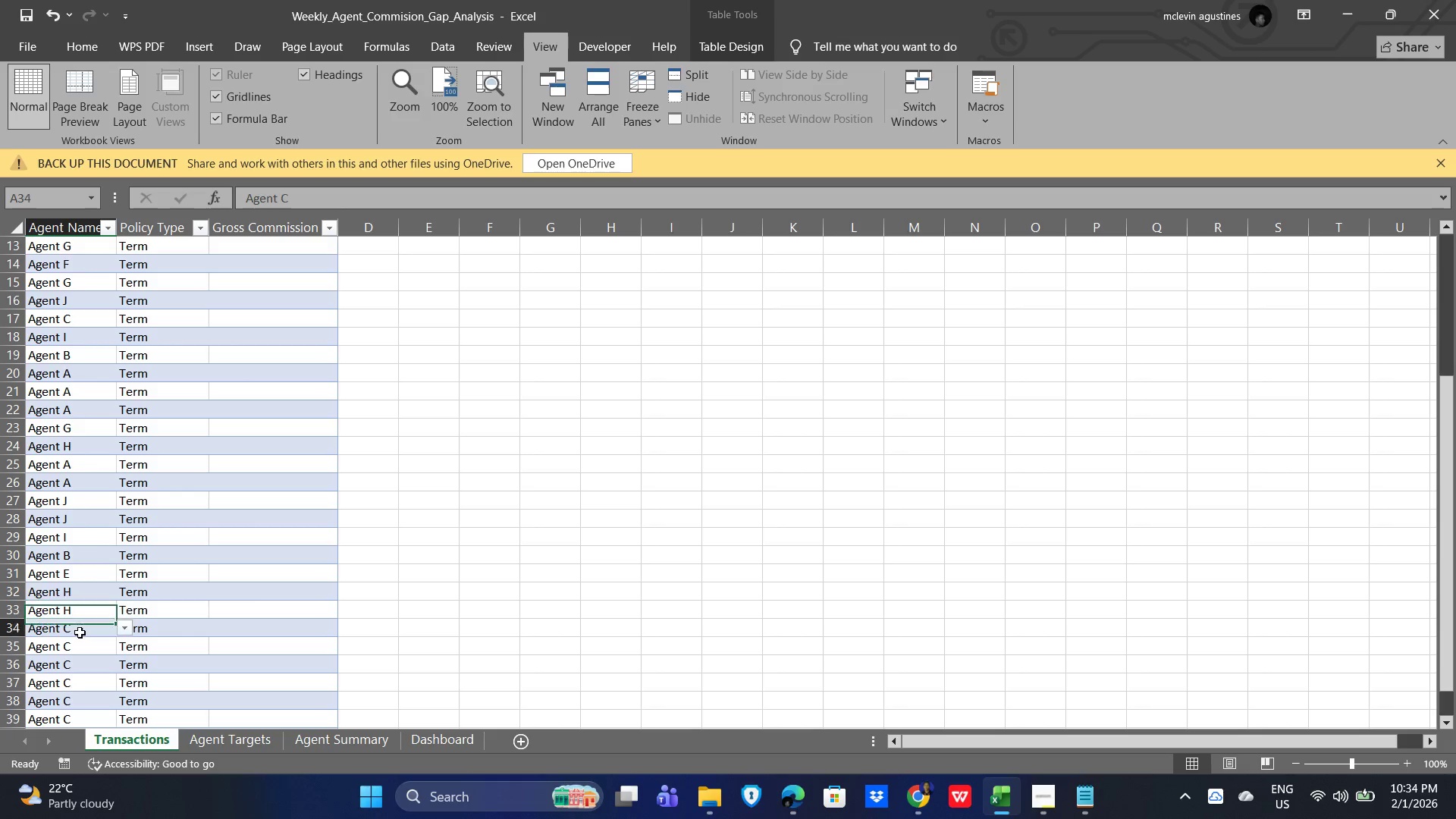 
left_click([127, 623])
 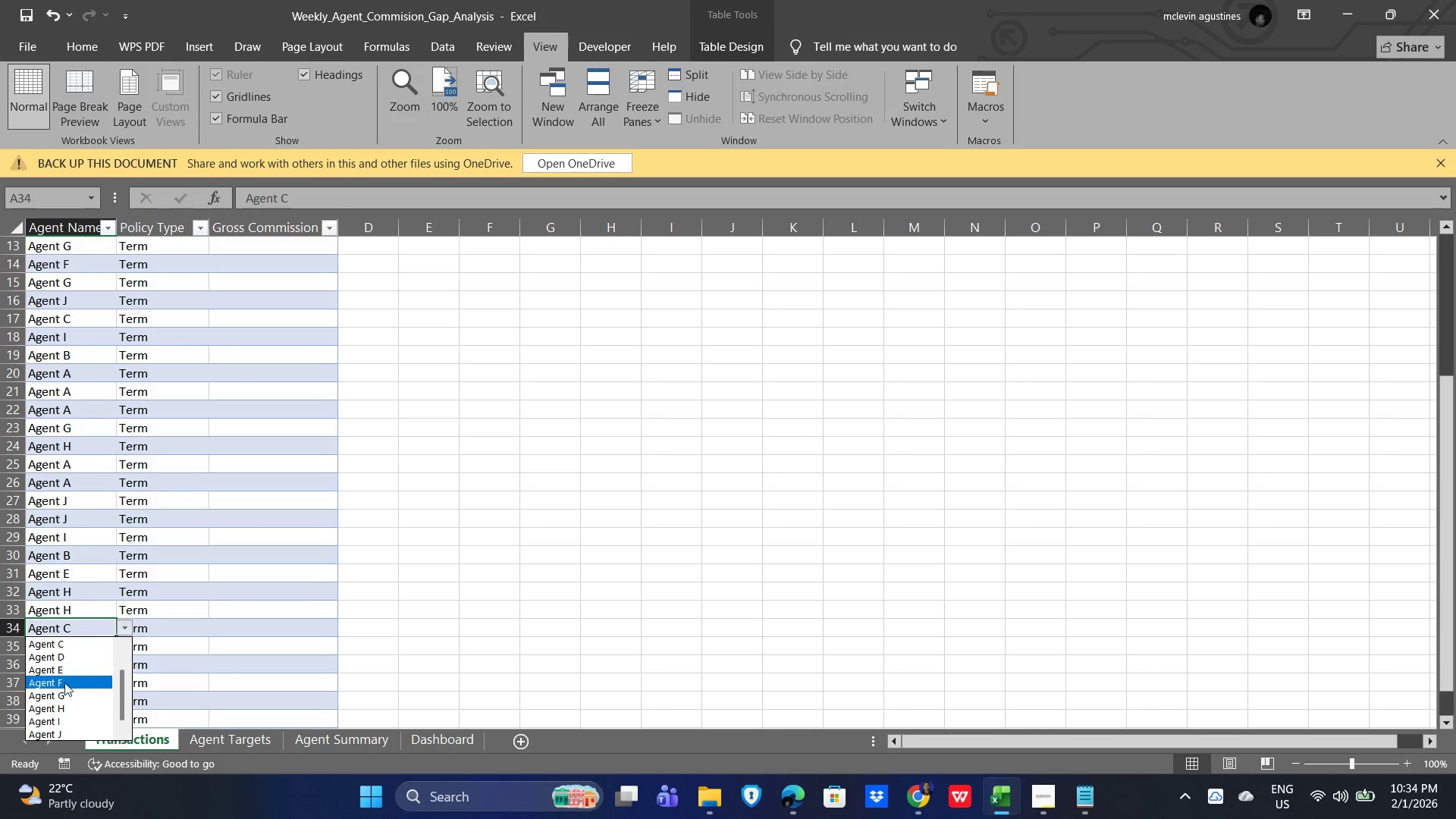 
left_click([67, 673])
 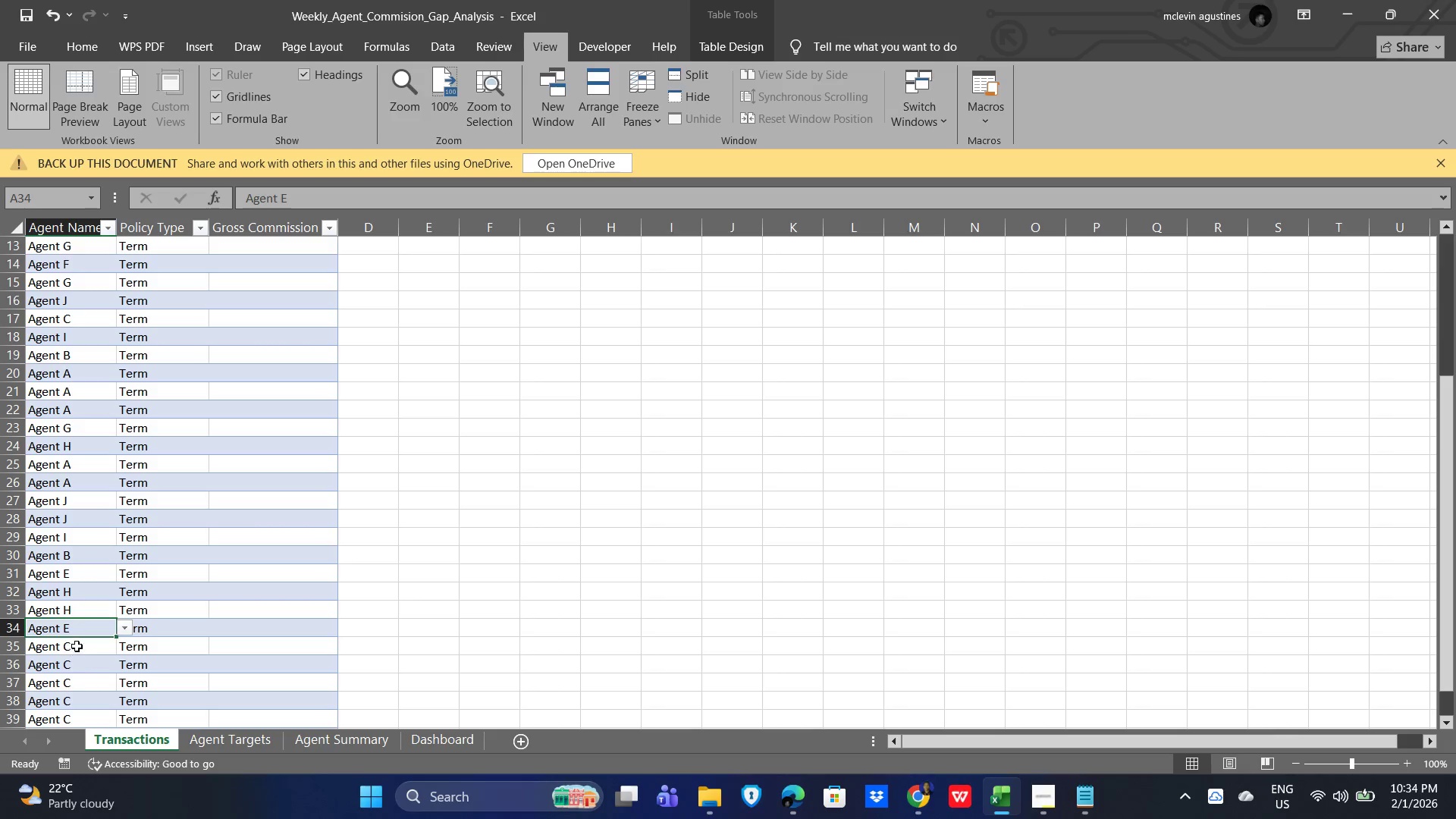 
left_click([77, 646])
 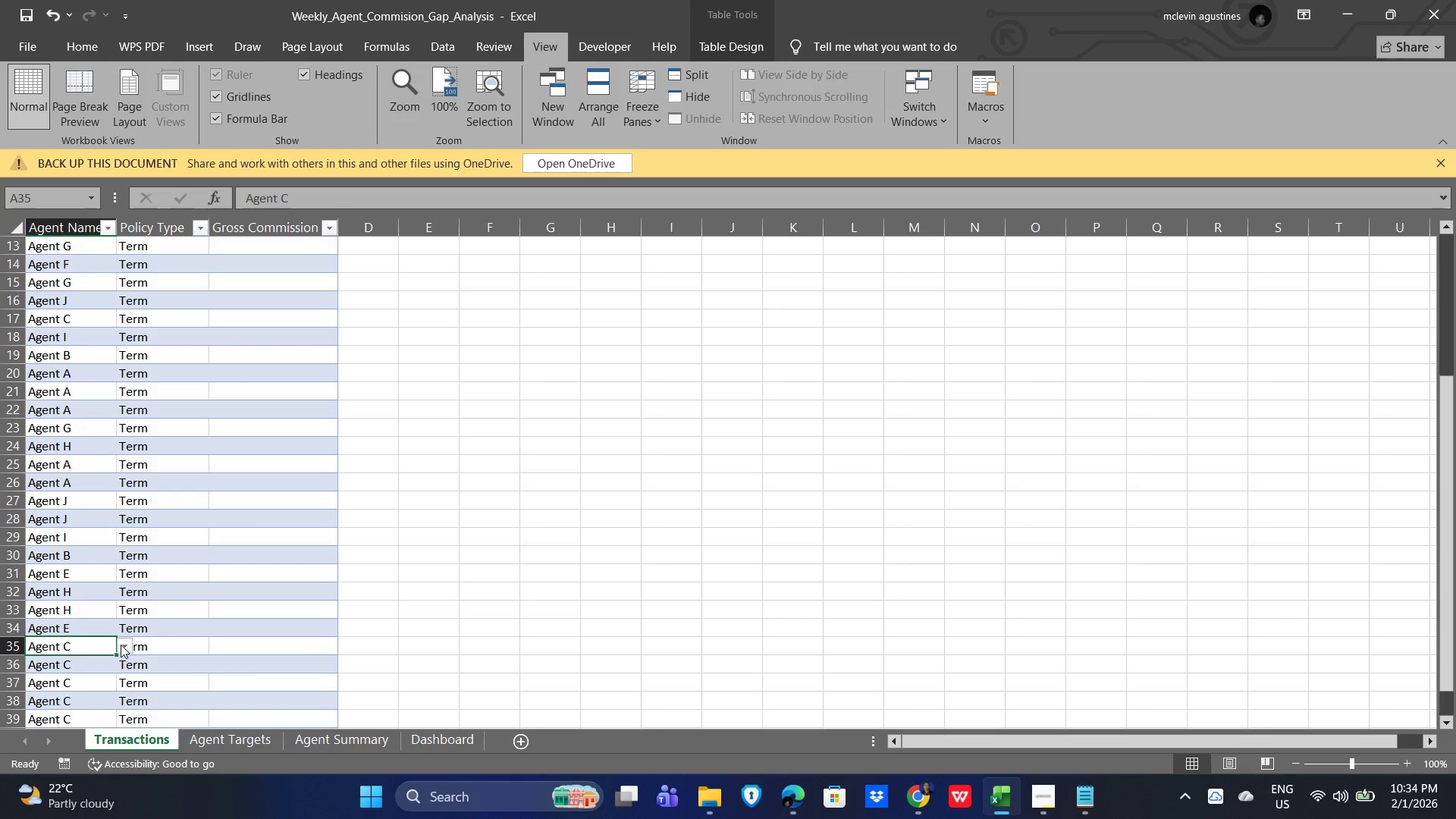 
left_click([121, 645])
 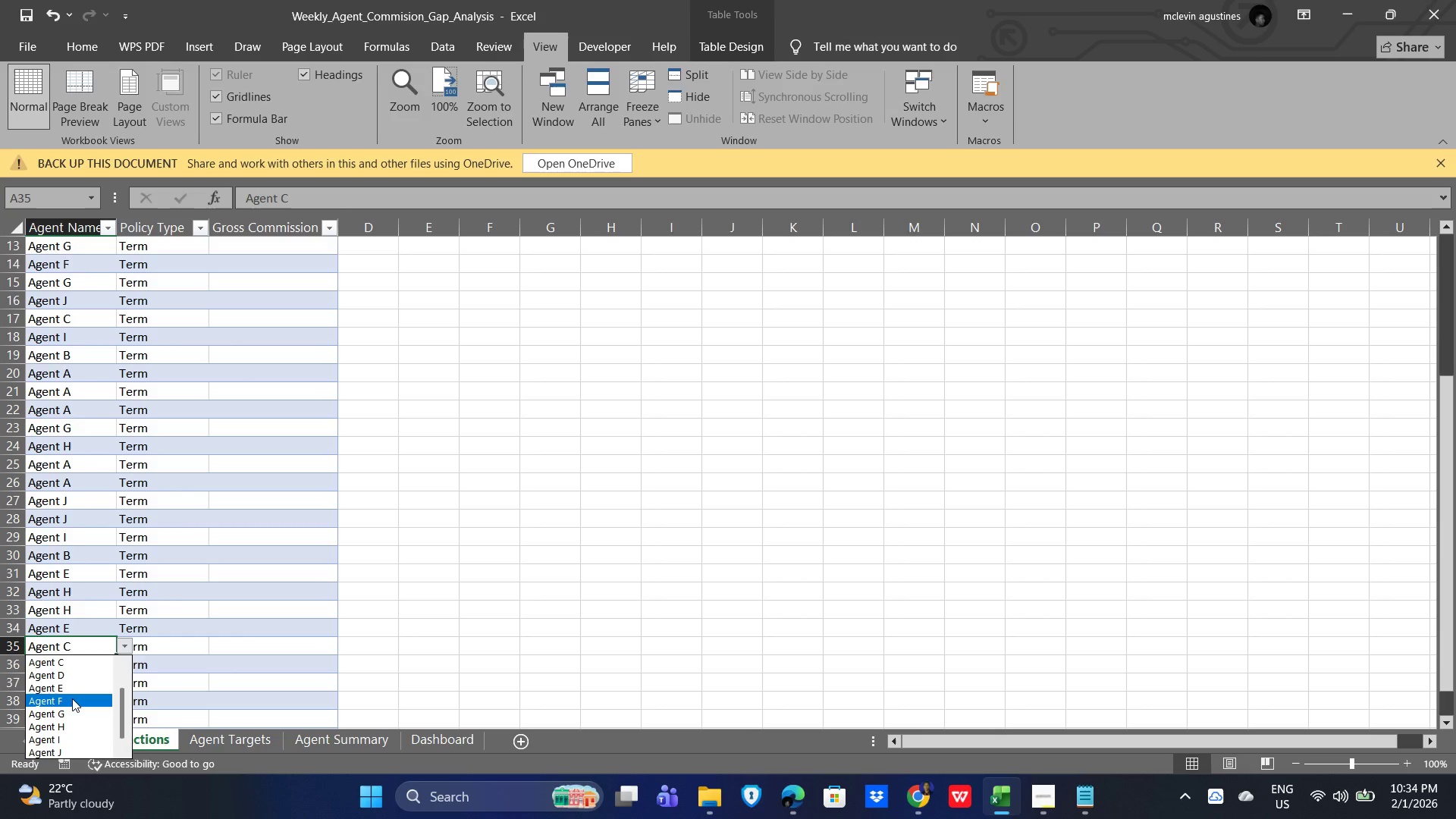 
left_click([72, 698])
 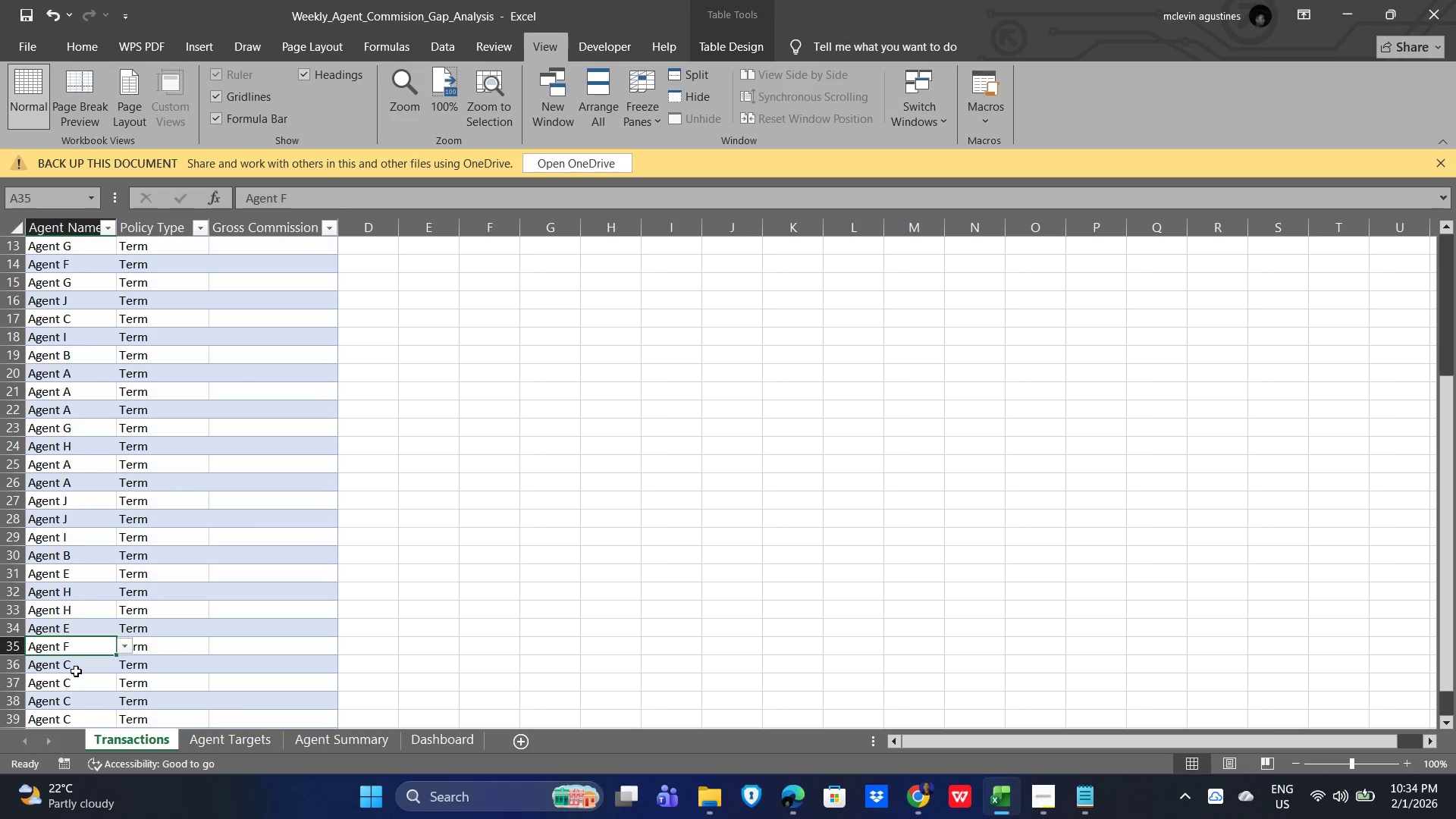 
left_click([76, 671])
 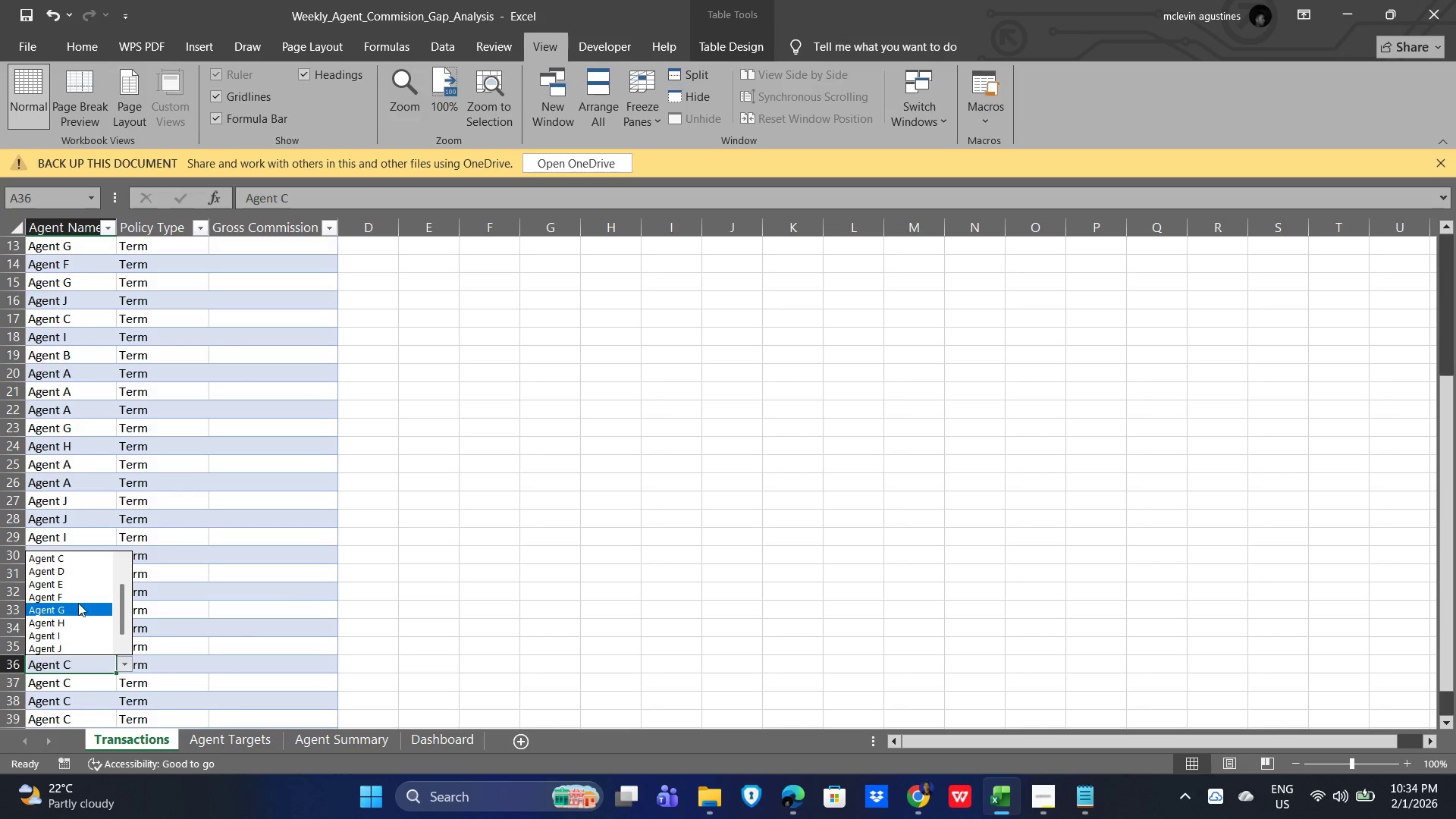 
left_click([77, 588])
 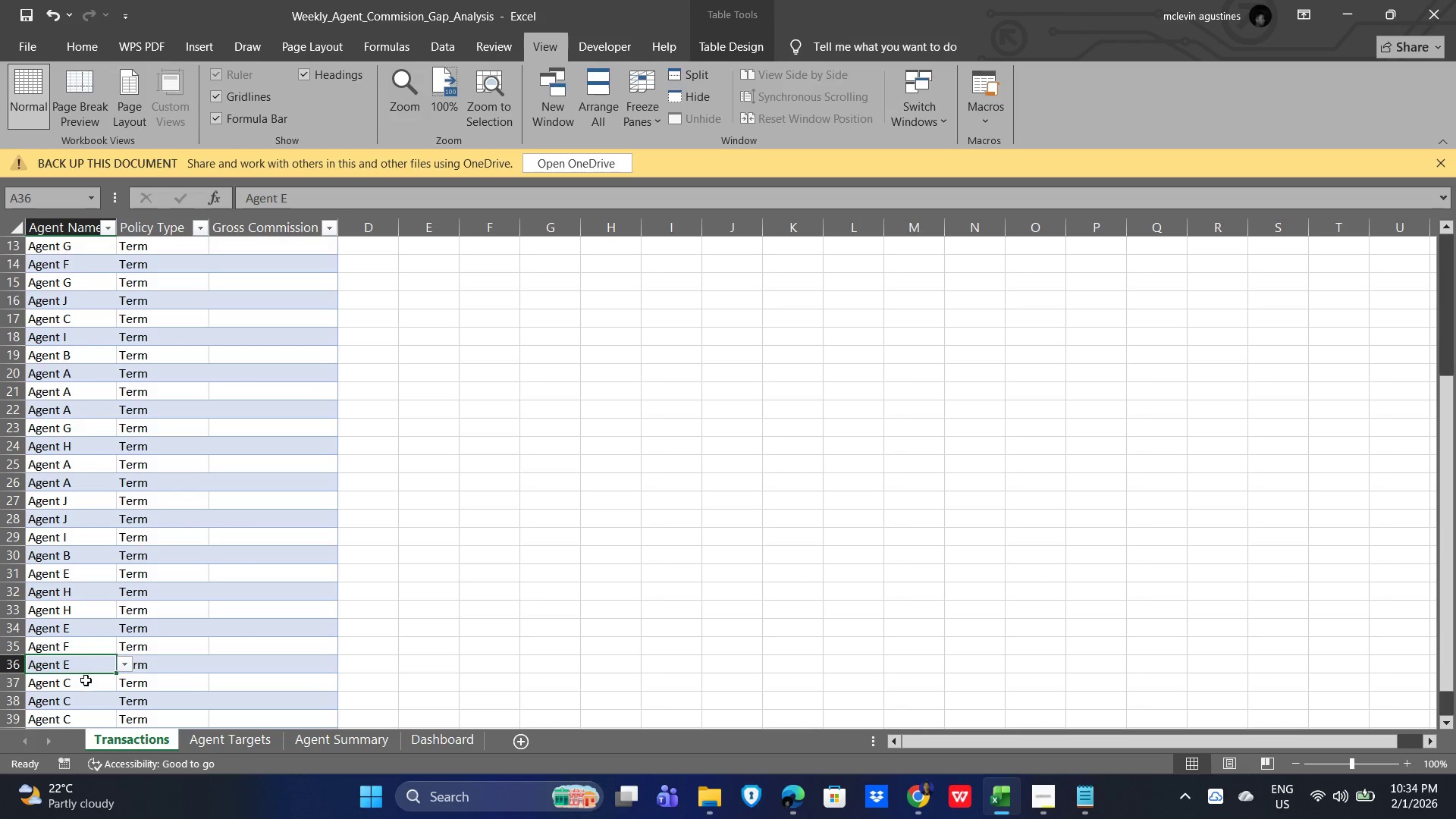 
left_click([89, 689])
 